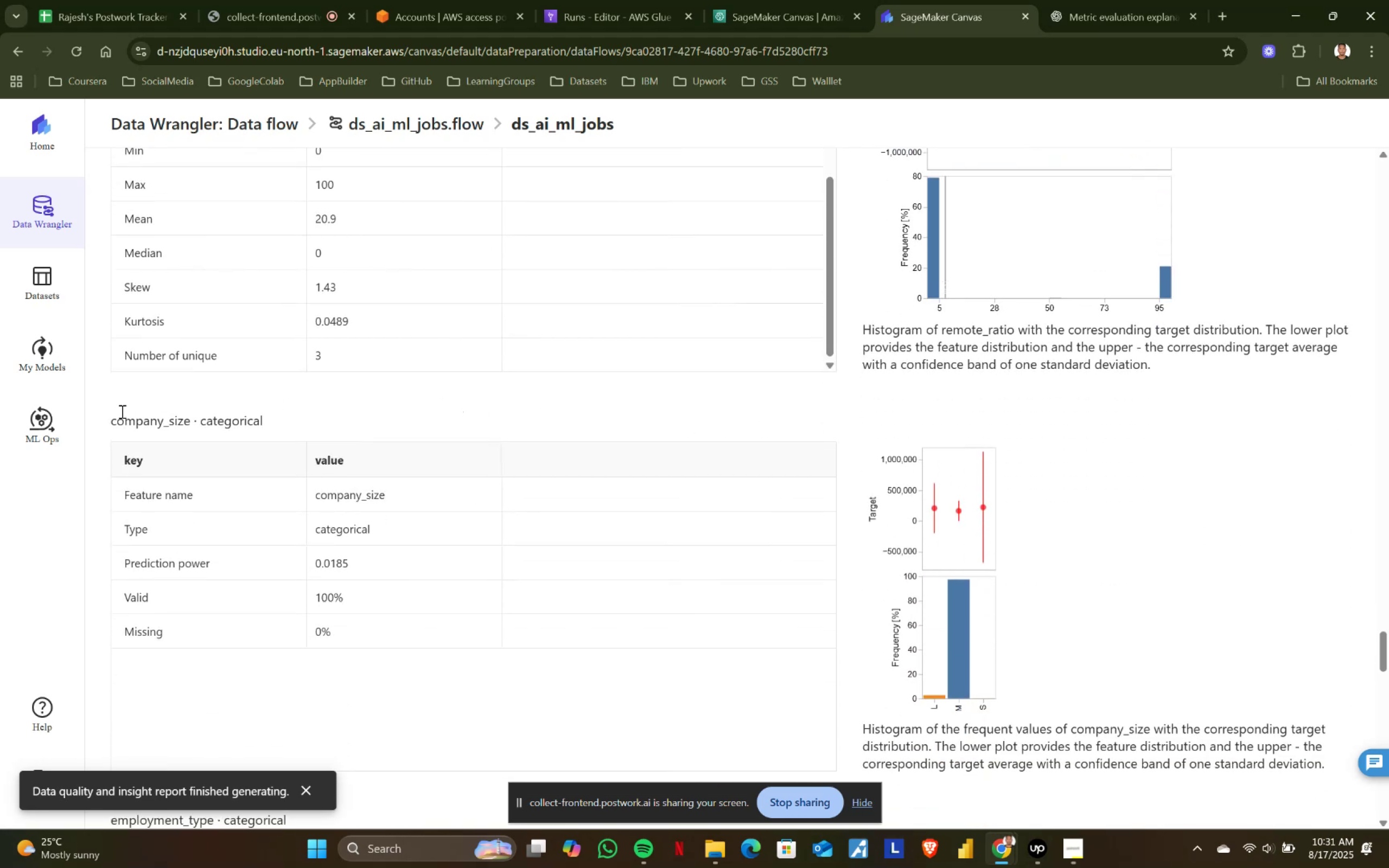 
left_click_drag(start_coordinate=[111, 413], to_coordinate=[307, 416])
 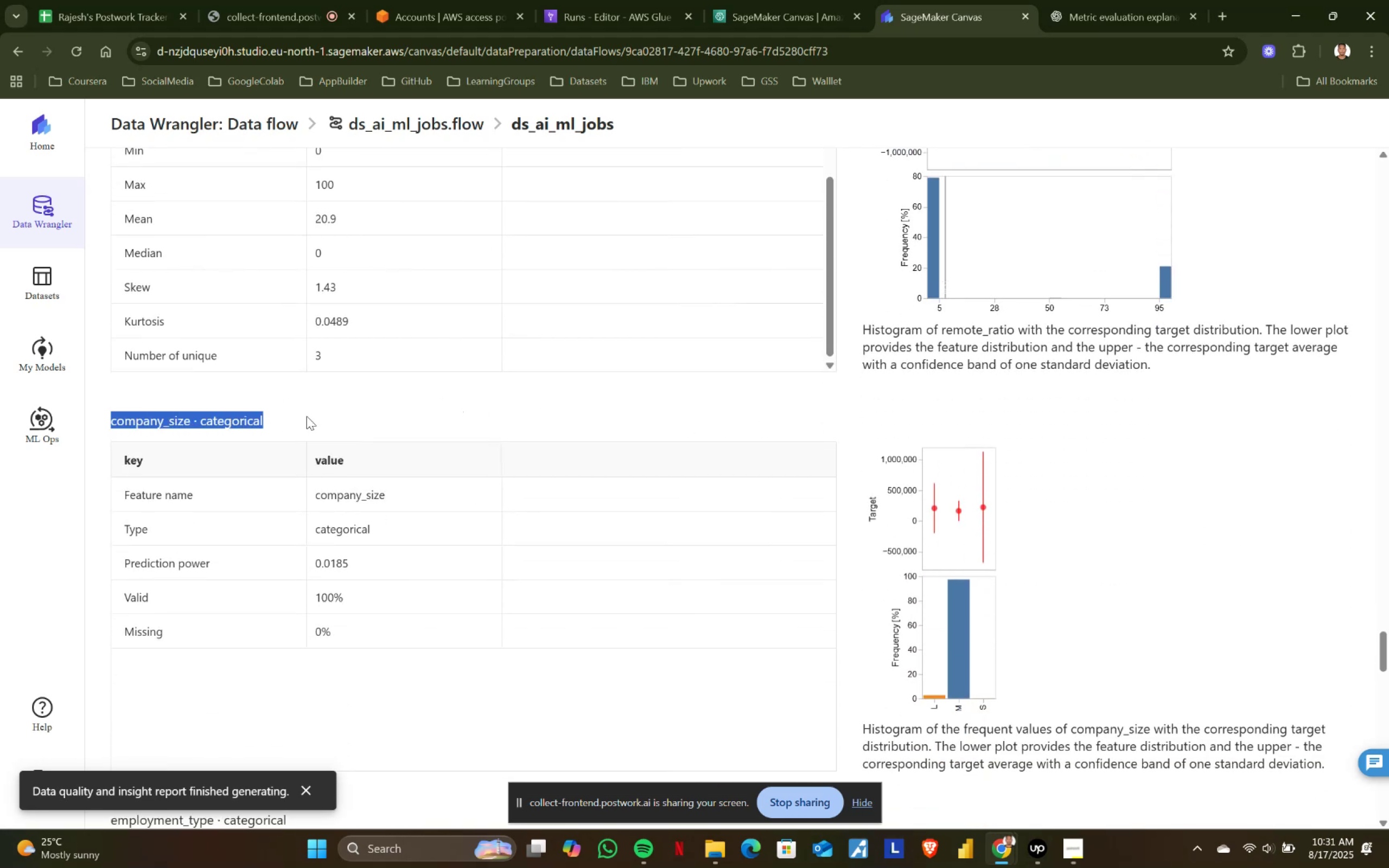 
left_click([307, 416])
 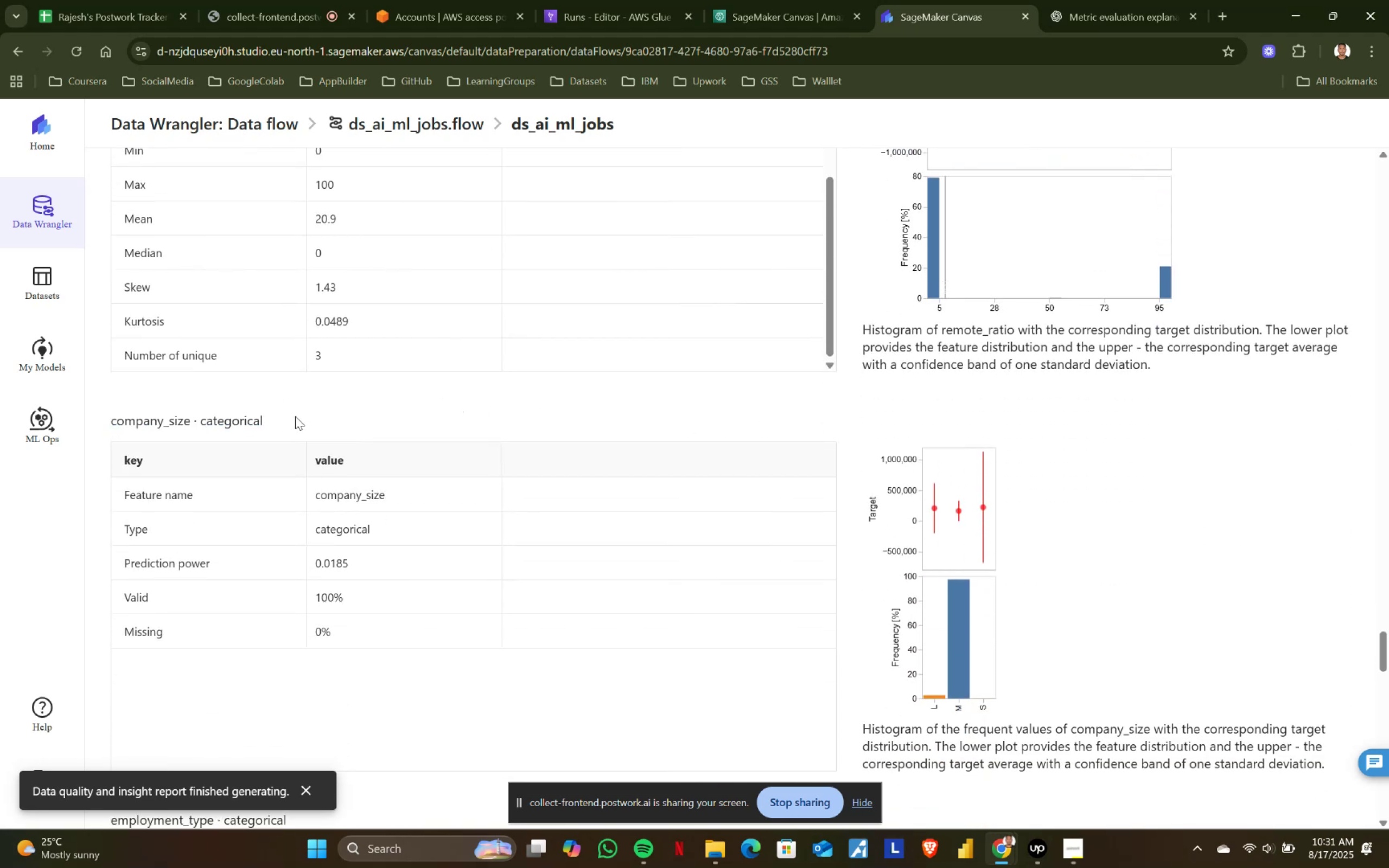 
left_click_drag(start_coordinate=[286, 416], to_coordinate=[103, 418])
 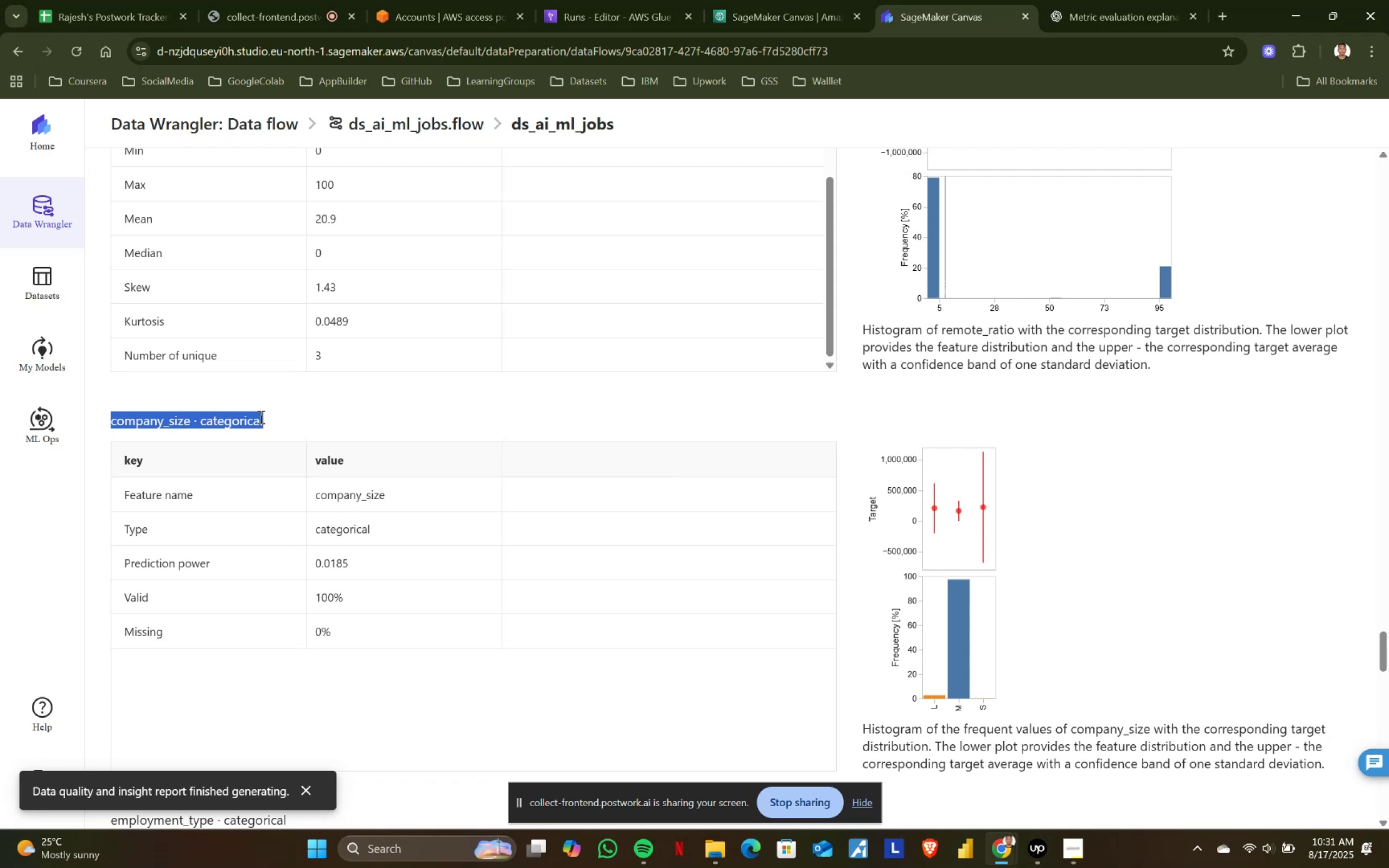 
wait(20.45)
 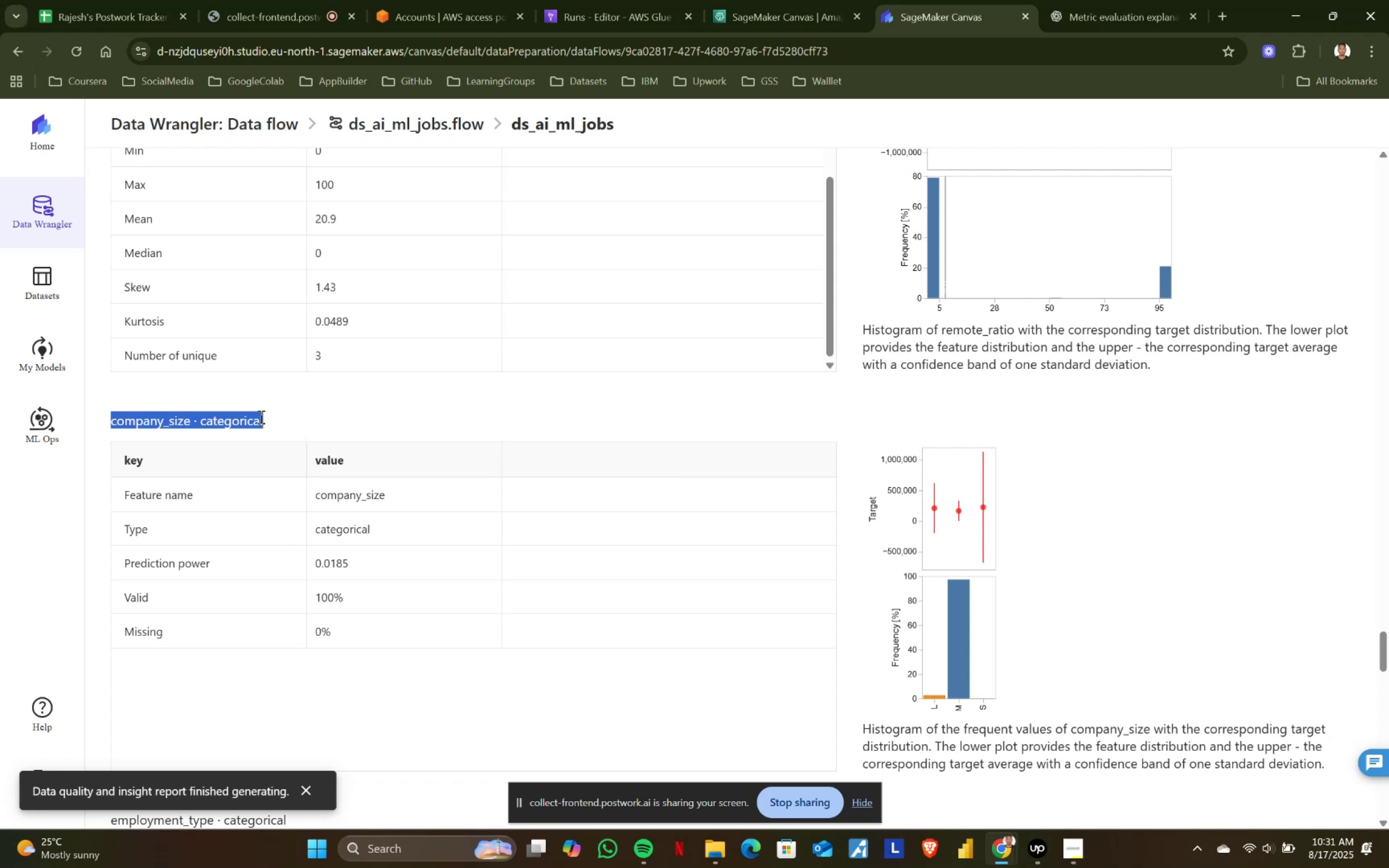 
left_click([279, 436])
 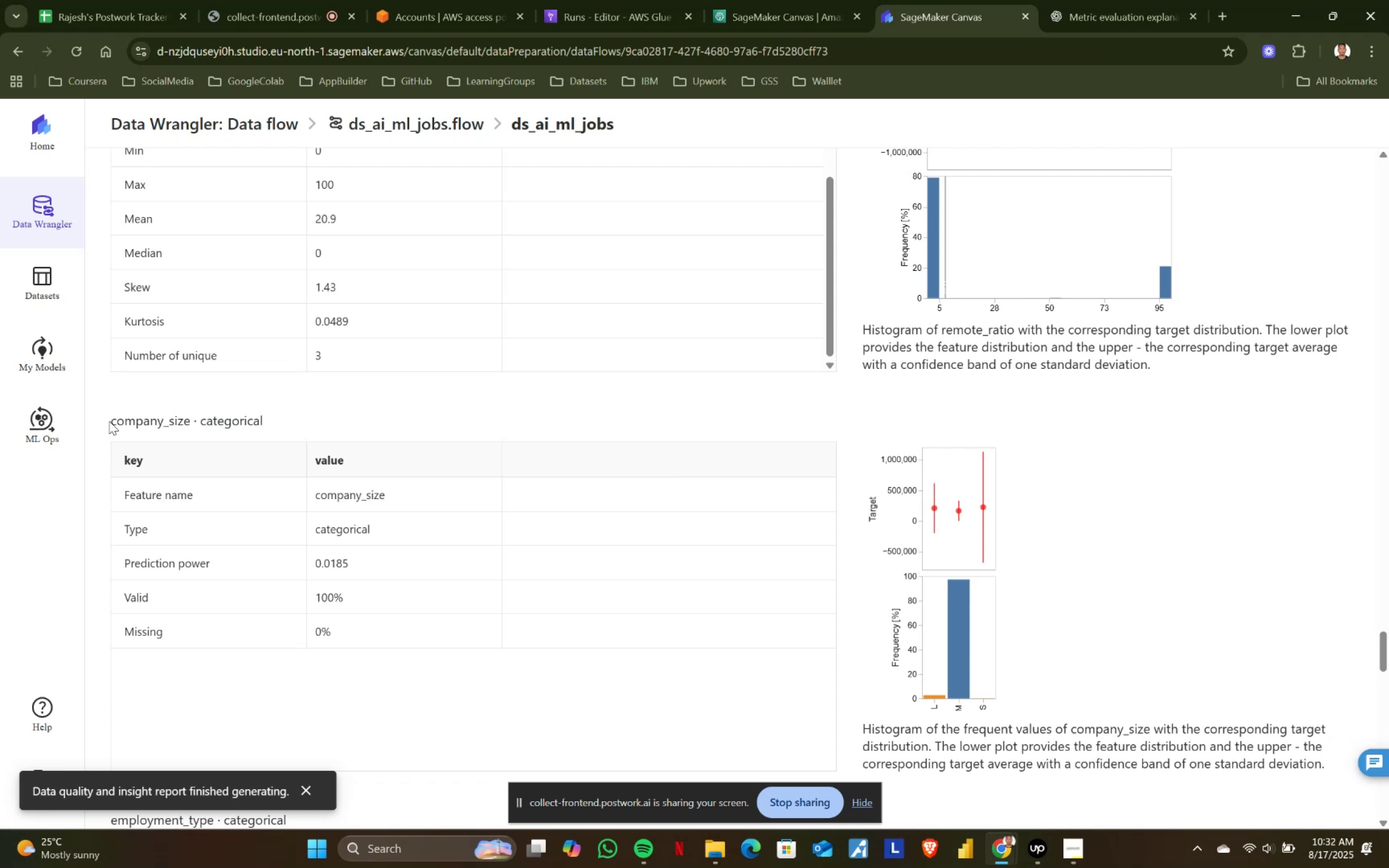 
left_click_drag(start_coordinate=[109, 421], to_coordinate=[276, 417])
 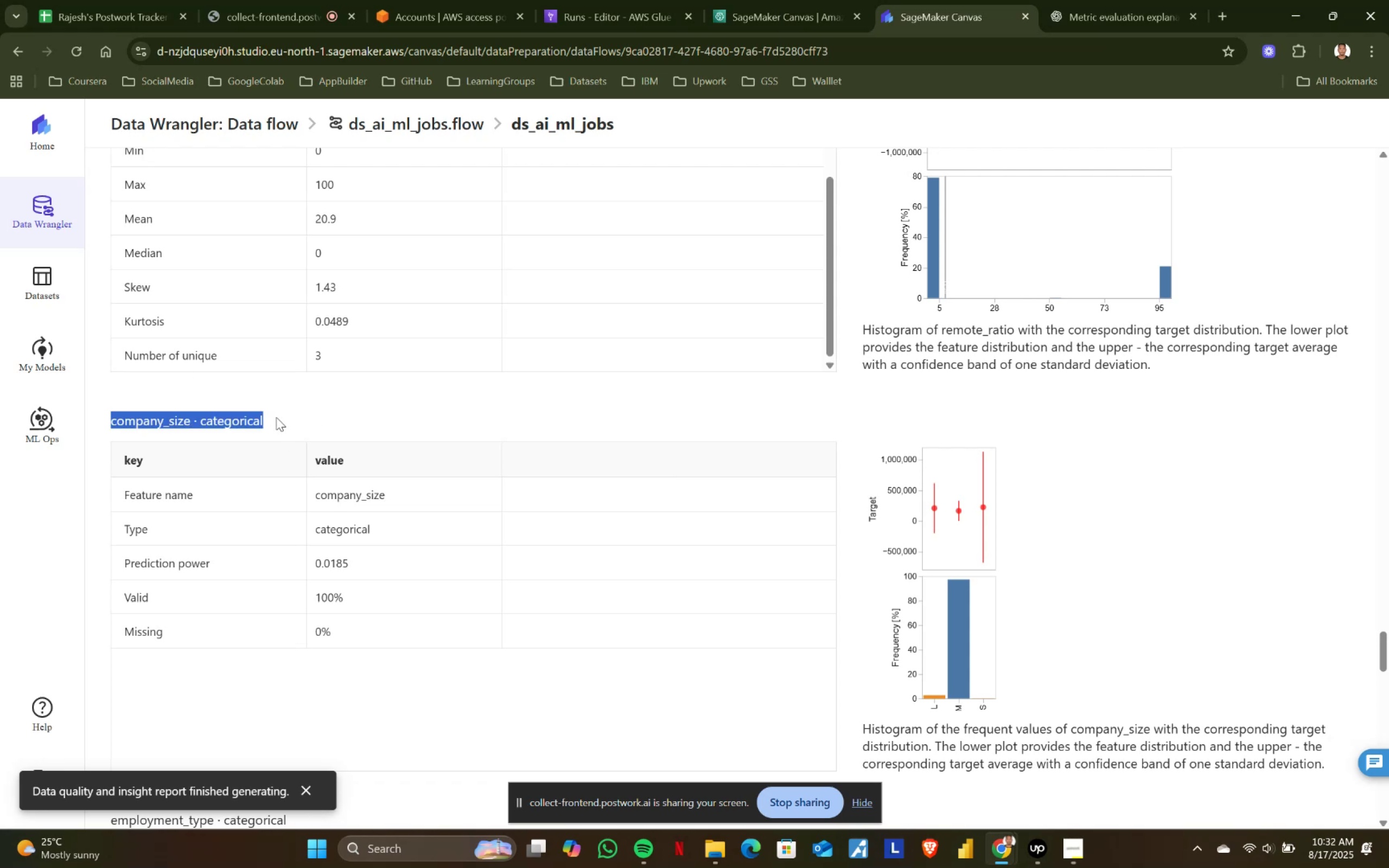 
left_click([276, 417])
 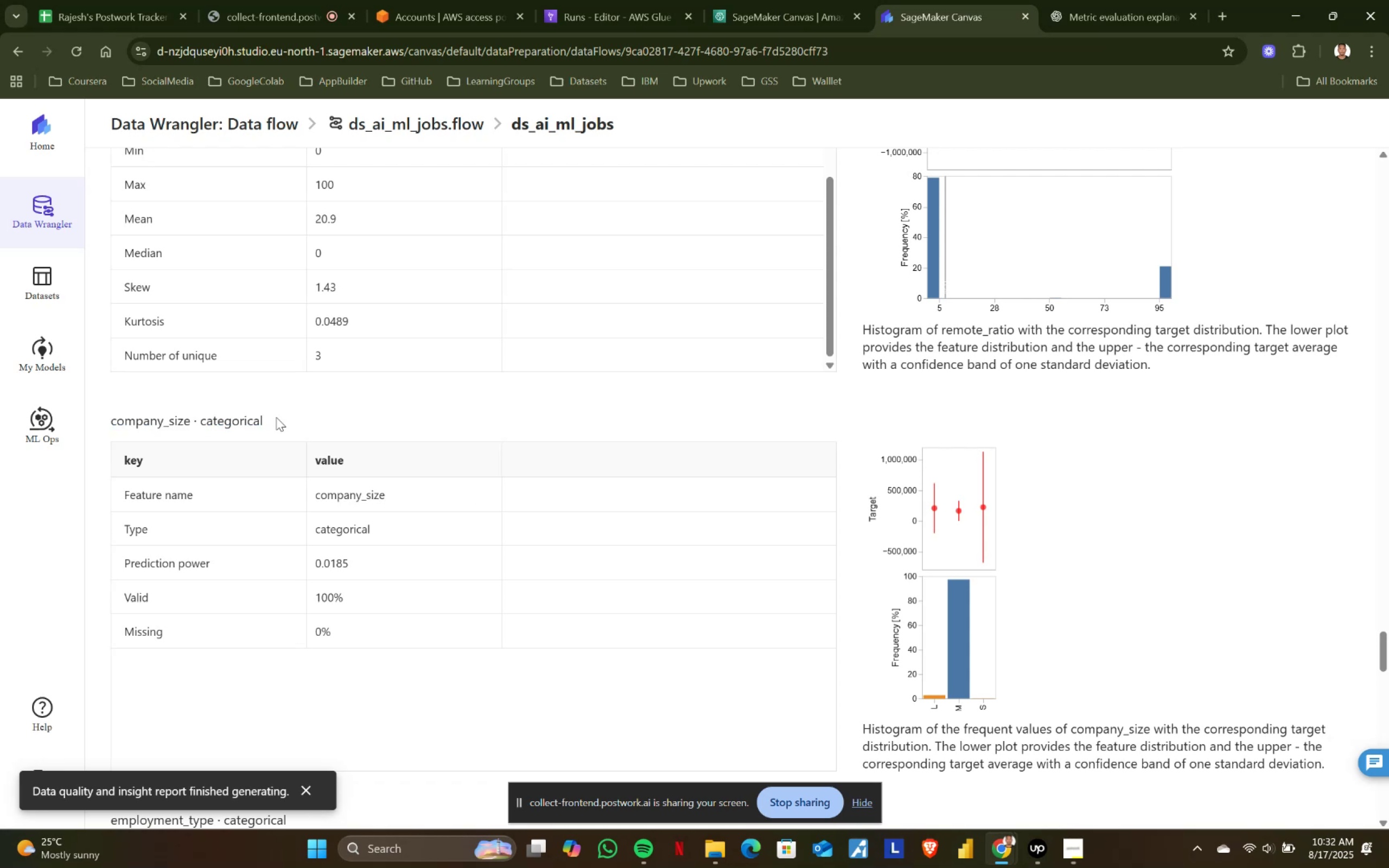 
left_click_drag(start_coordinate=[276, 417], to_coordinate=[109, 406])
 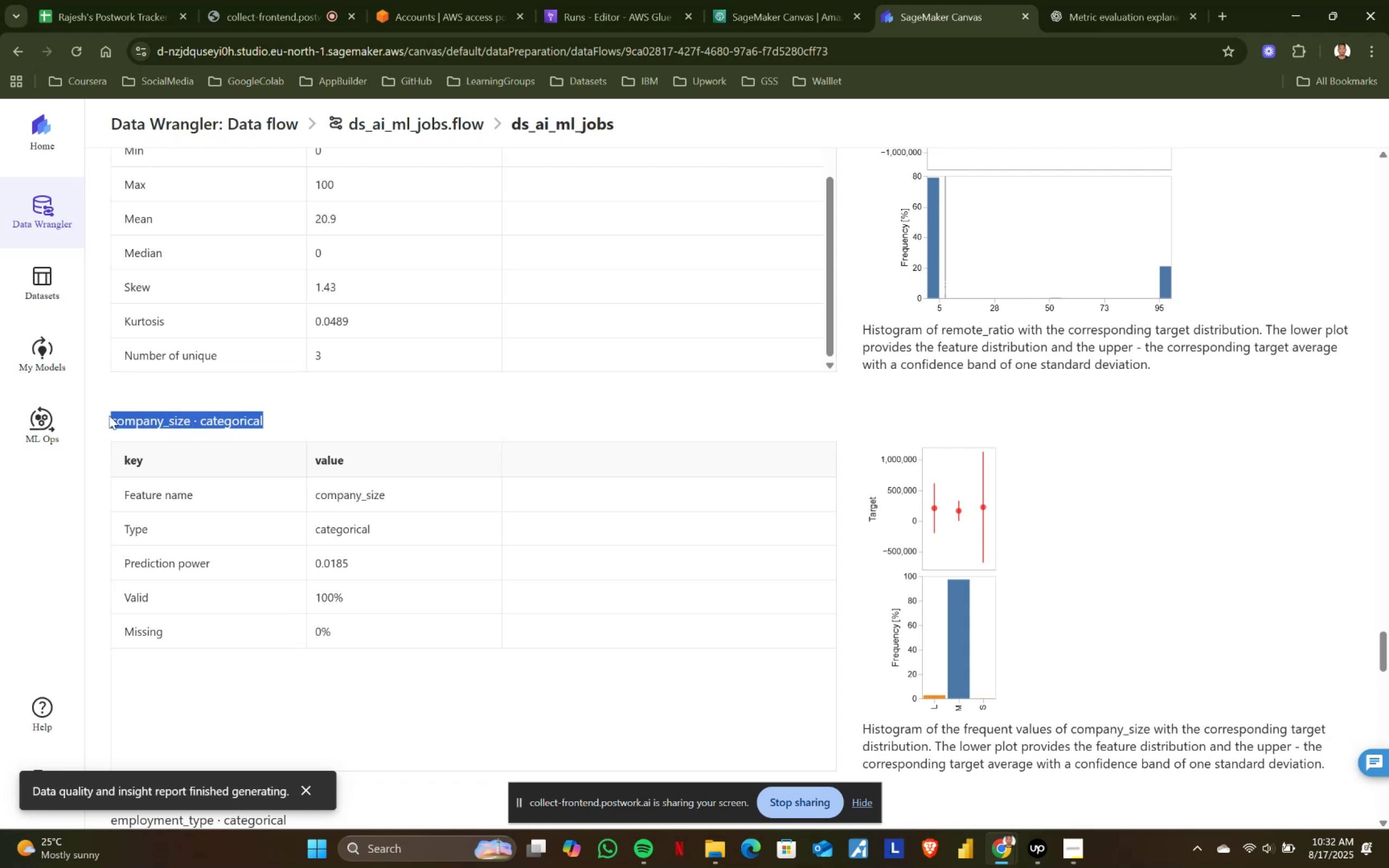 
left_click_drag(start_coordinate=[109, 417], to_coordinate=[133, 417])
 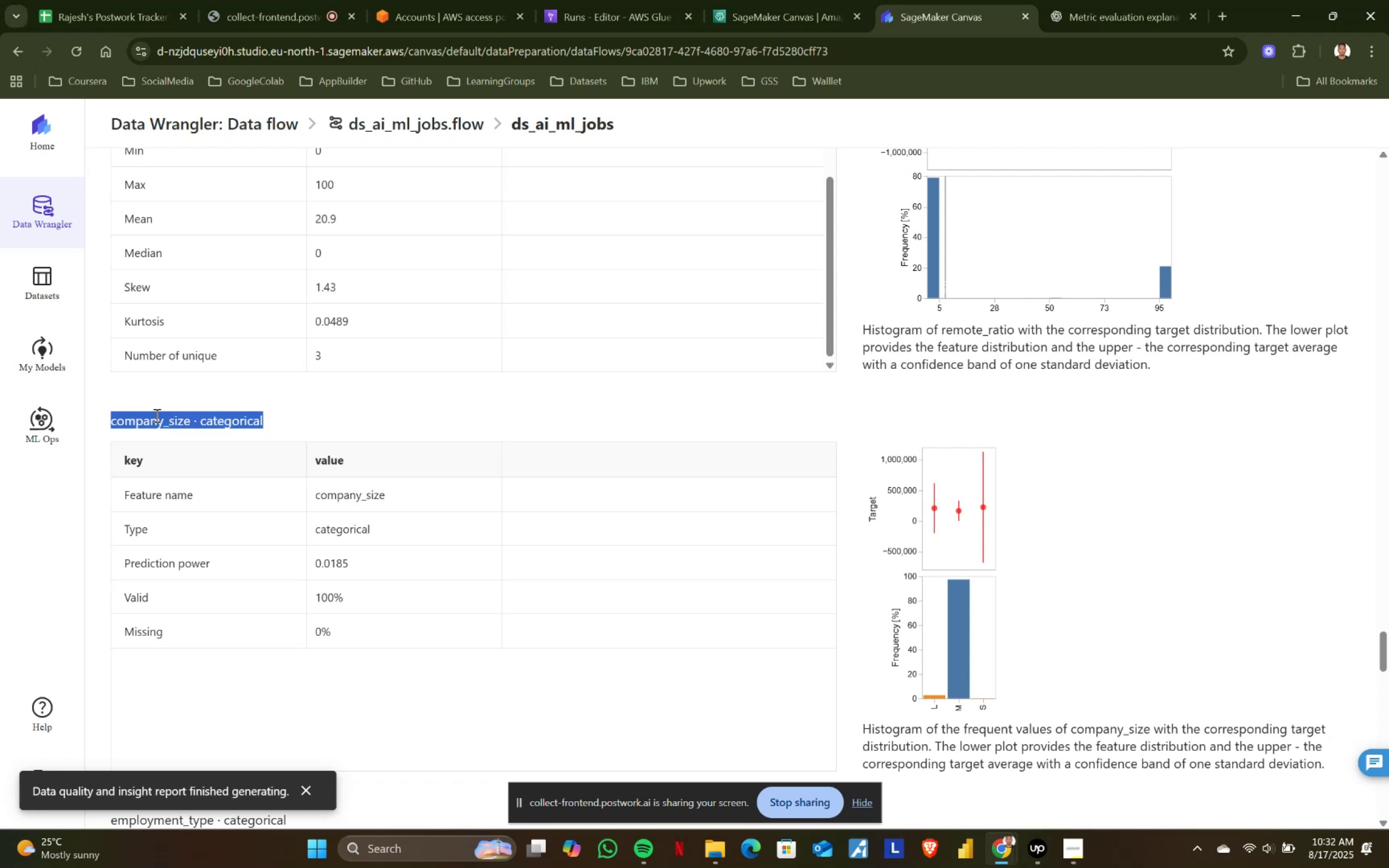 
triple_click([156, 415])
 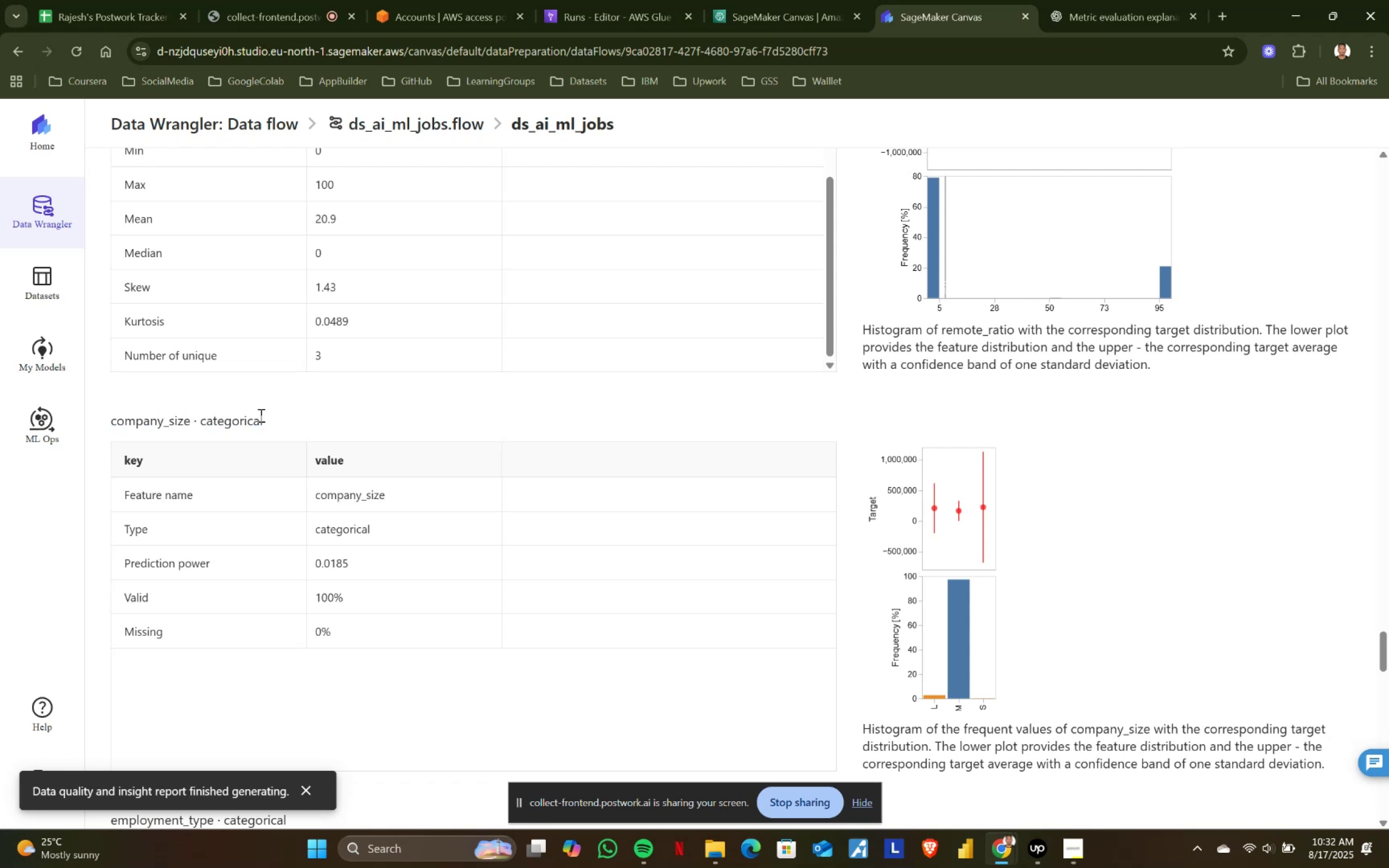 
left_click_drag(start_coordinate=[274, 417], to_coordinate=[91, 418])
 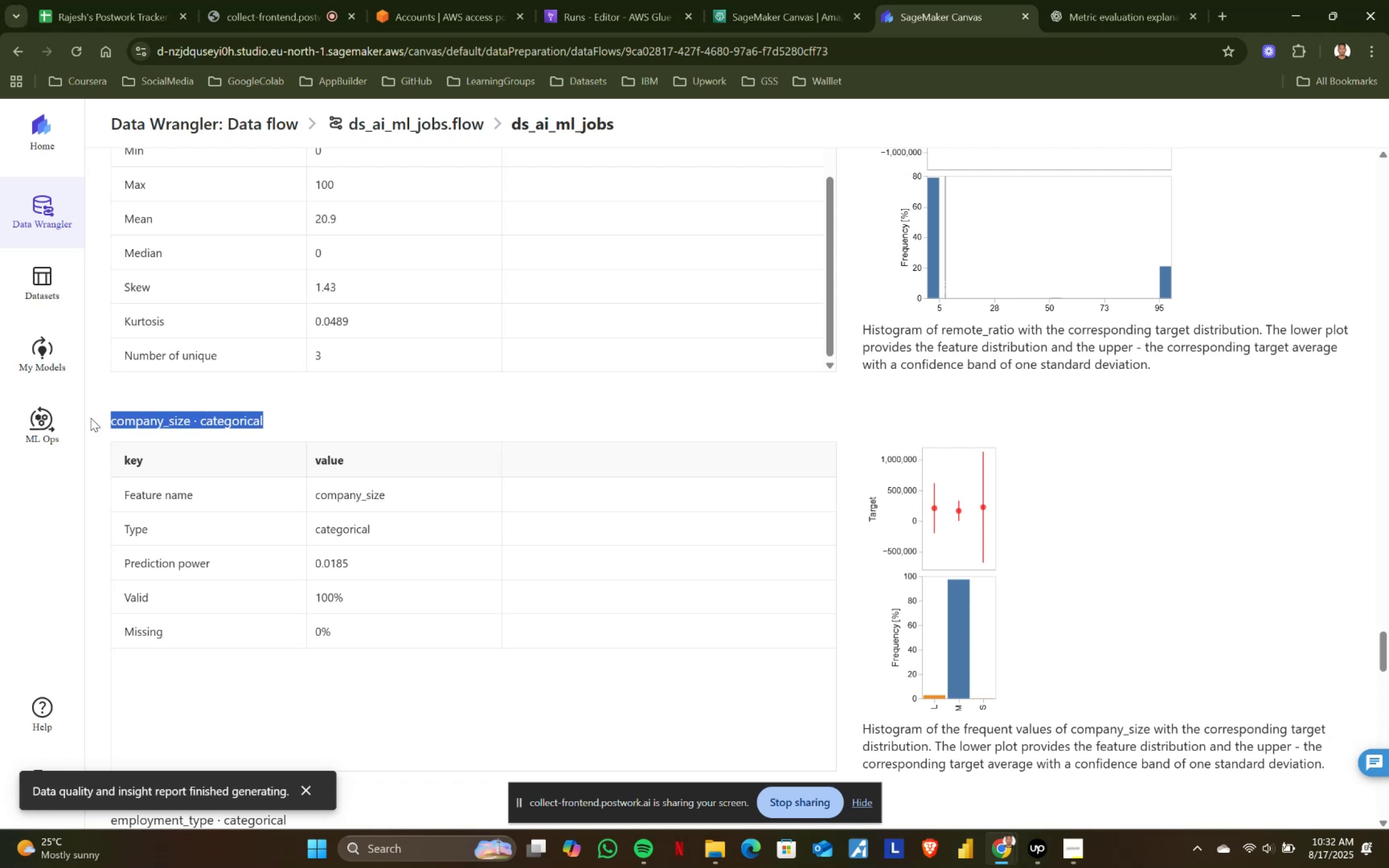 
left_click([91, 418])
 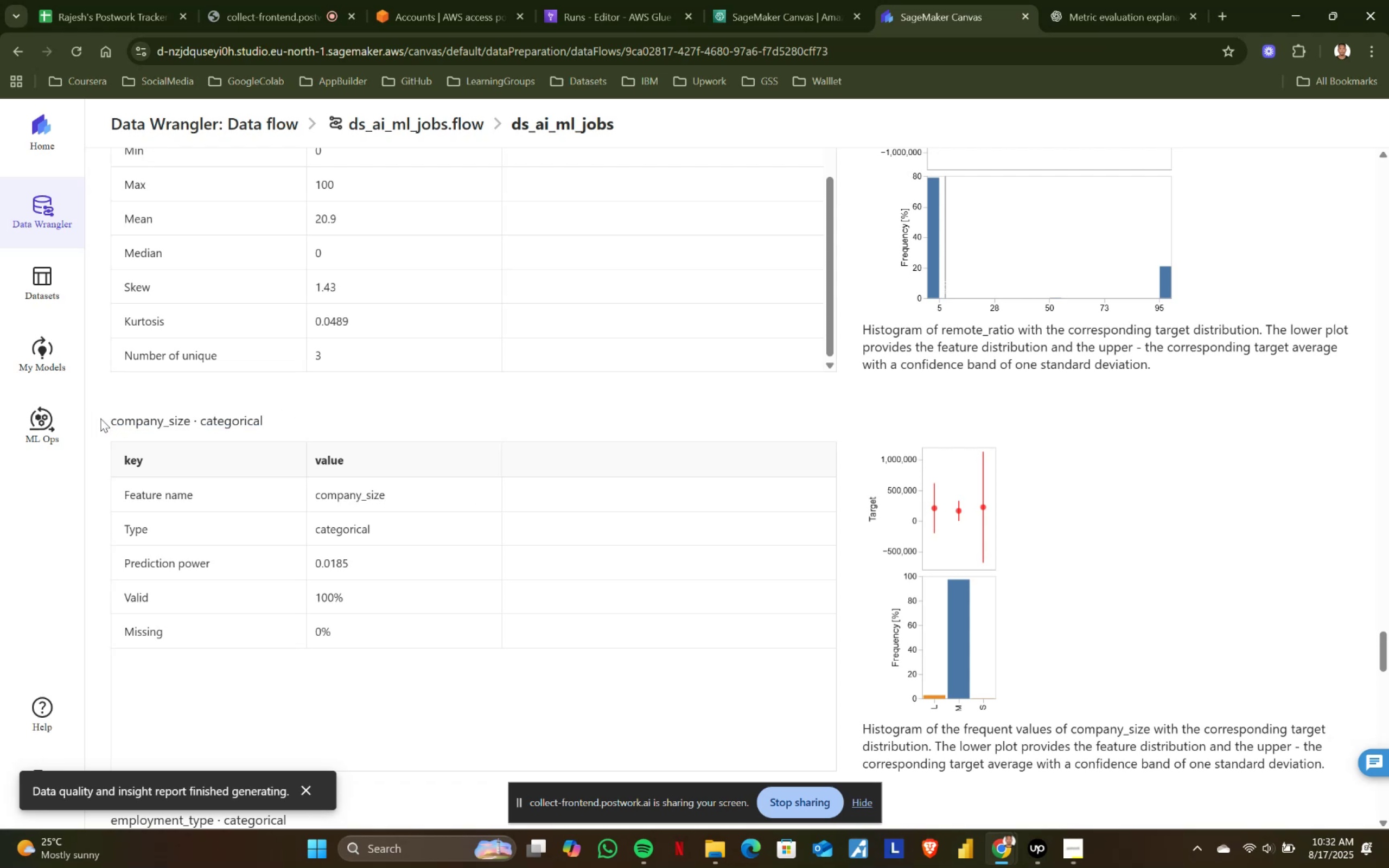 
left_click_drag(start_coordinate=[100, 418], to_coordinate=[281, 429])
 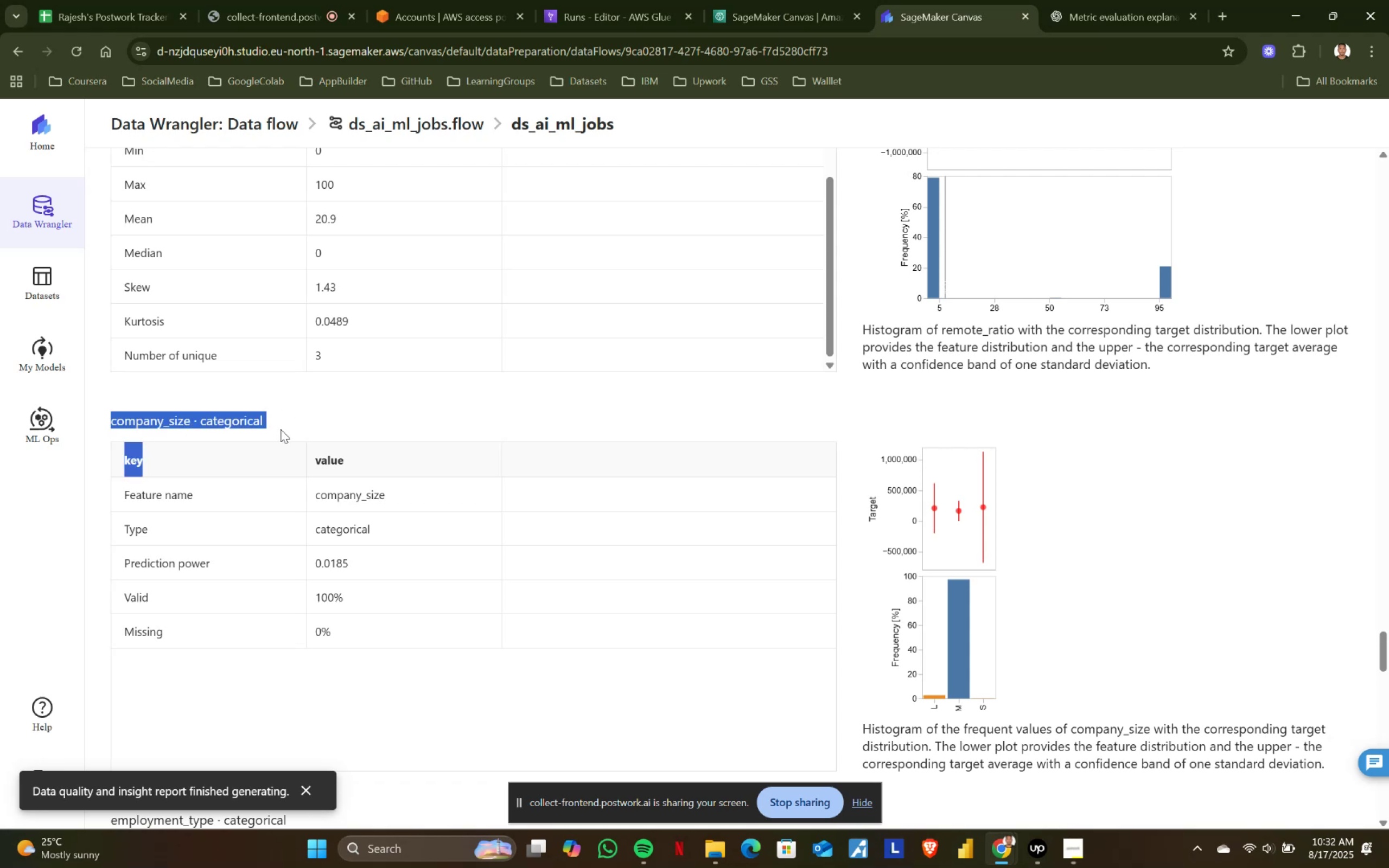 
left_click([281, 429])
 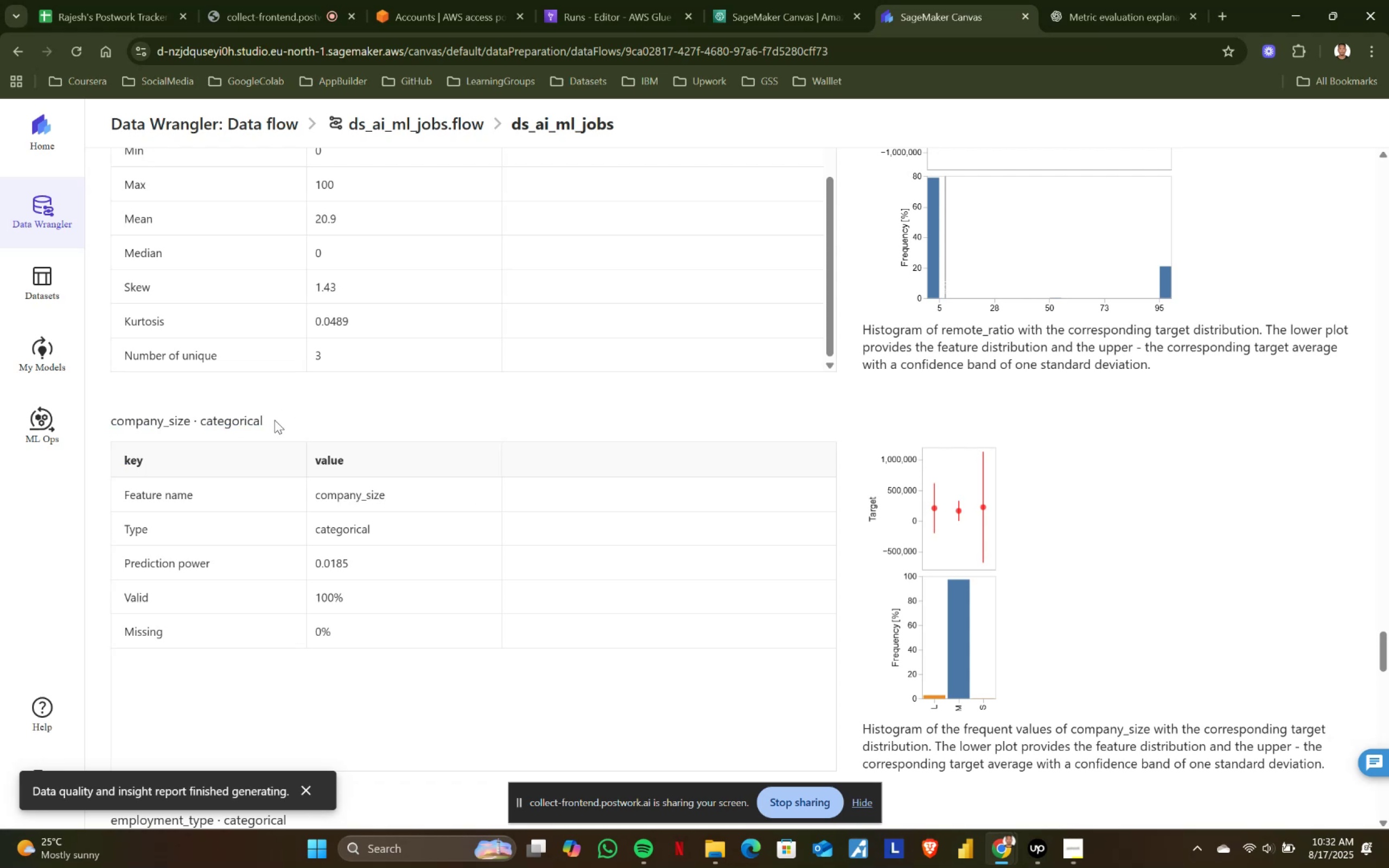 
left_click_drag(start_coordinate=[275, 419], to_coordinate=[112, 412])
 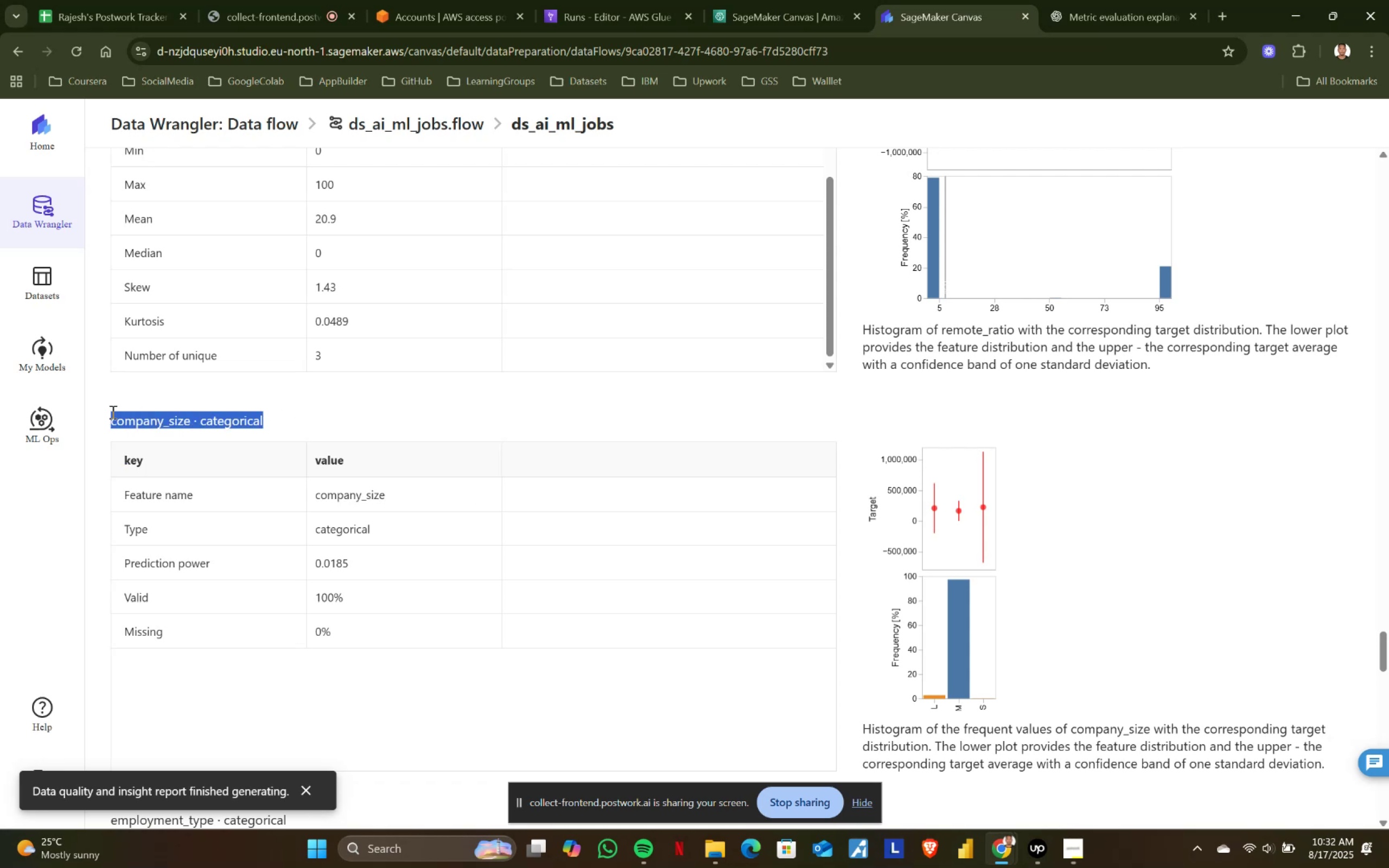 
left_click([112, 412])
 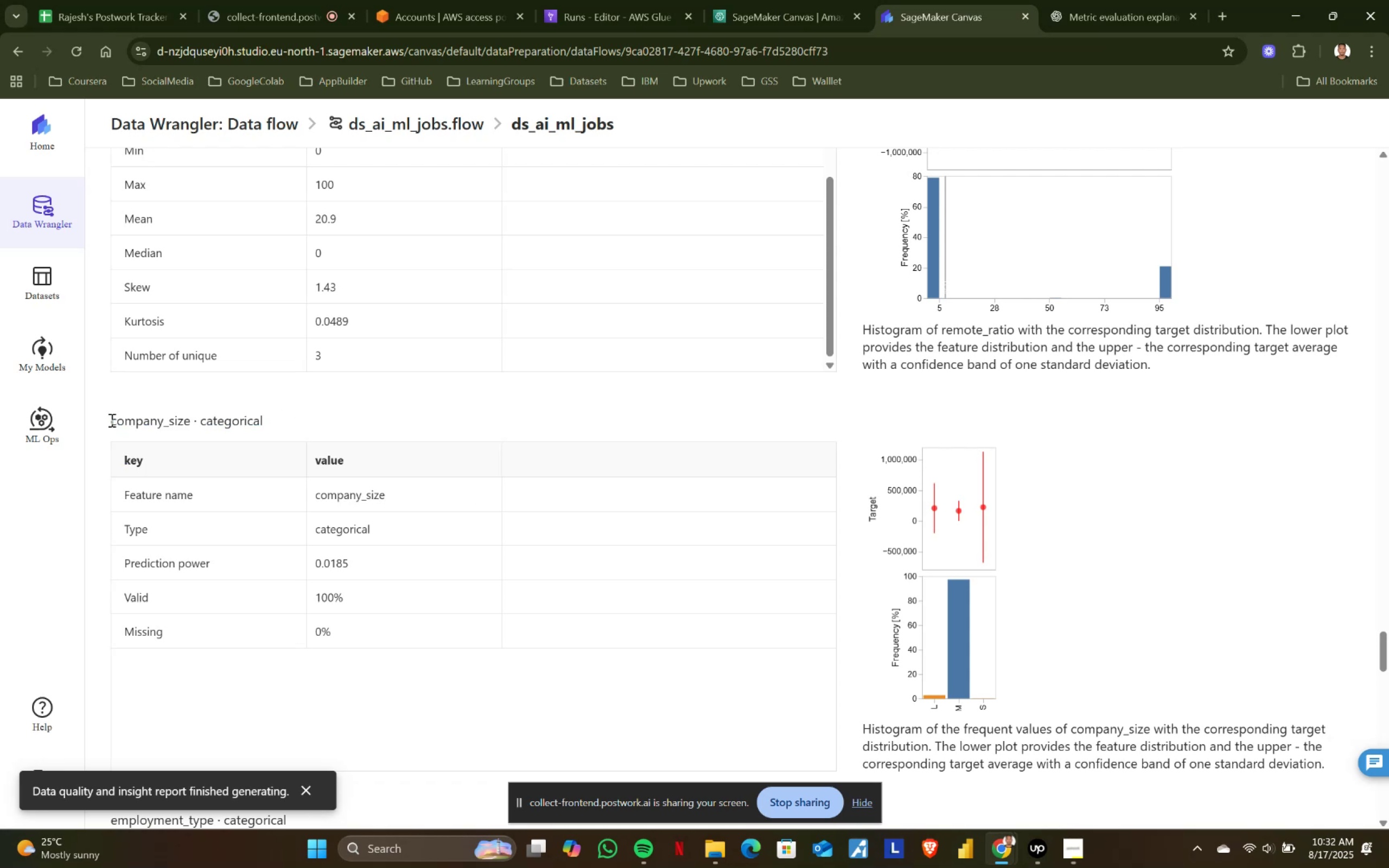 
left_click_drag(start_coordinate=[111, 420], to_coordinate=[261, 427])
 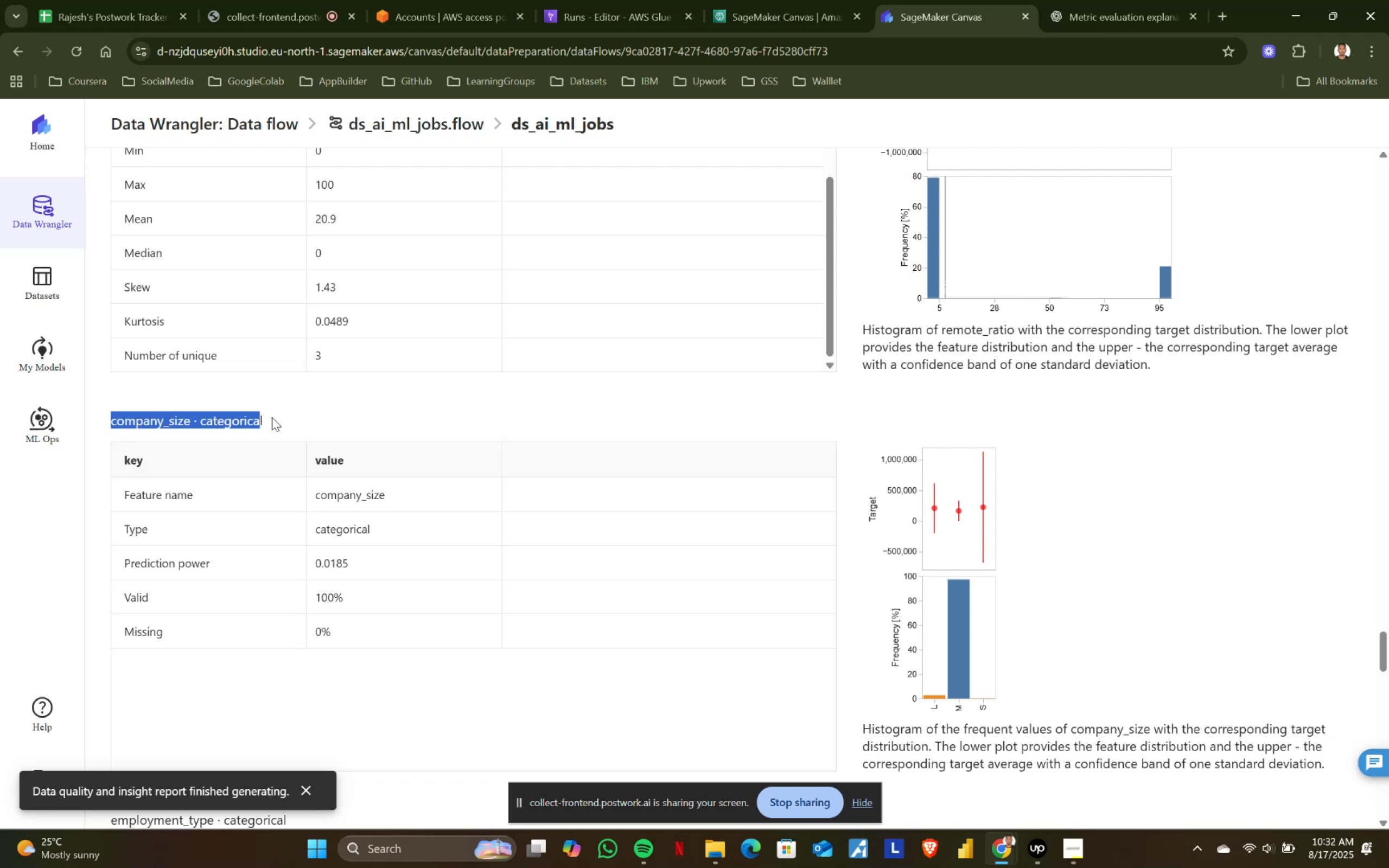 
left_click([272, 416])
 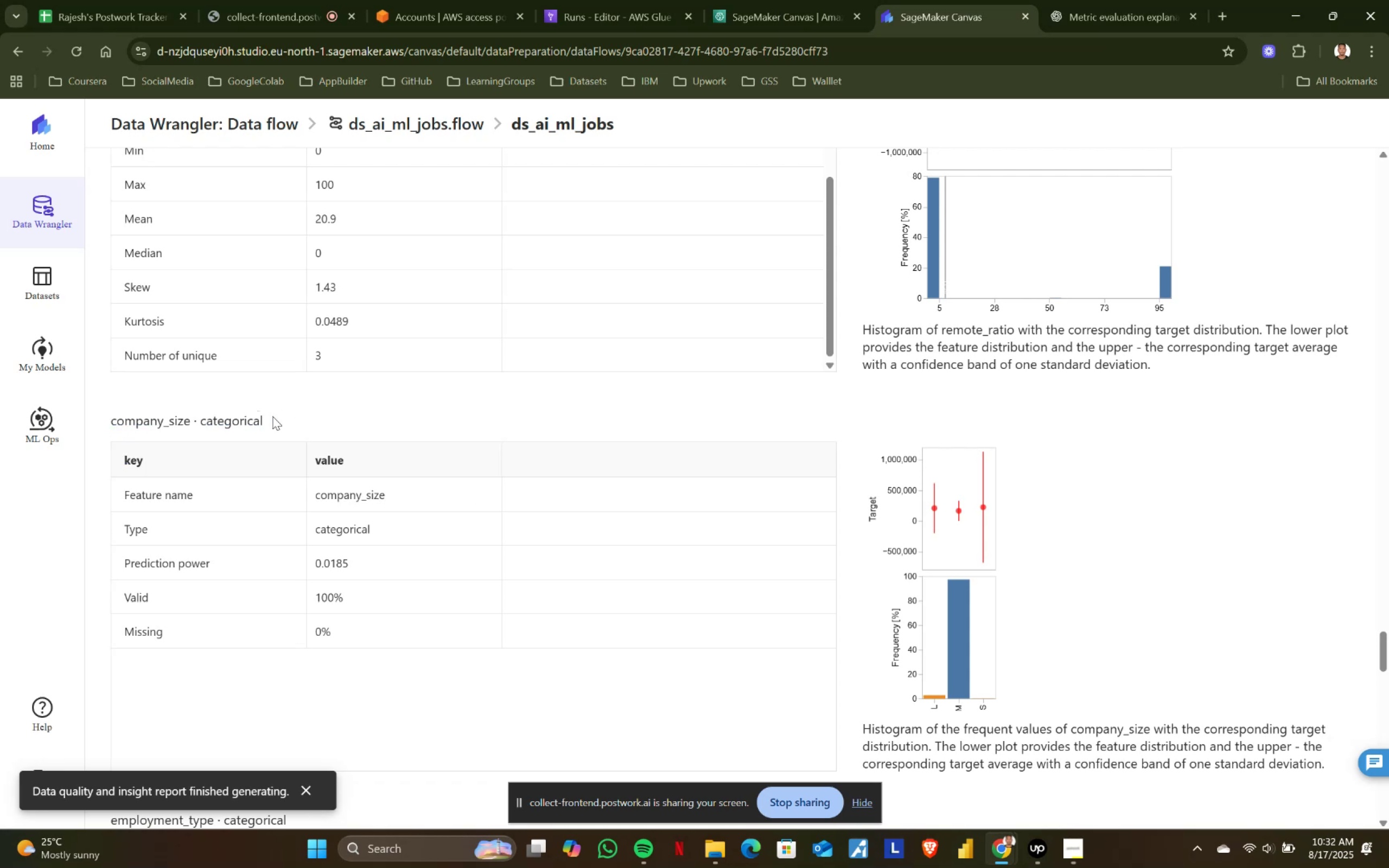 
left_click_drag(start_coordinate=[272, 416], to_coordinate=[102, 423])
 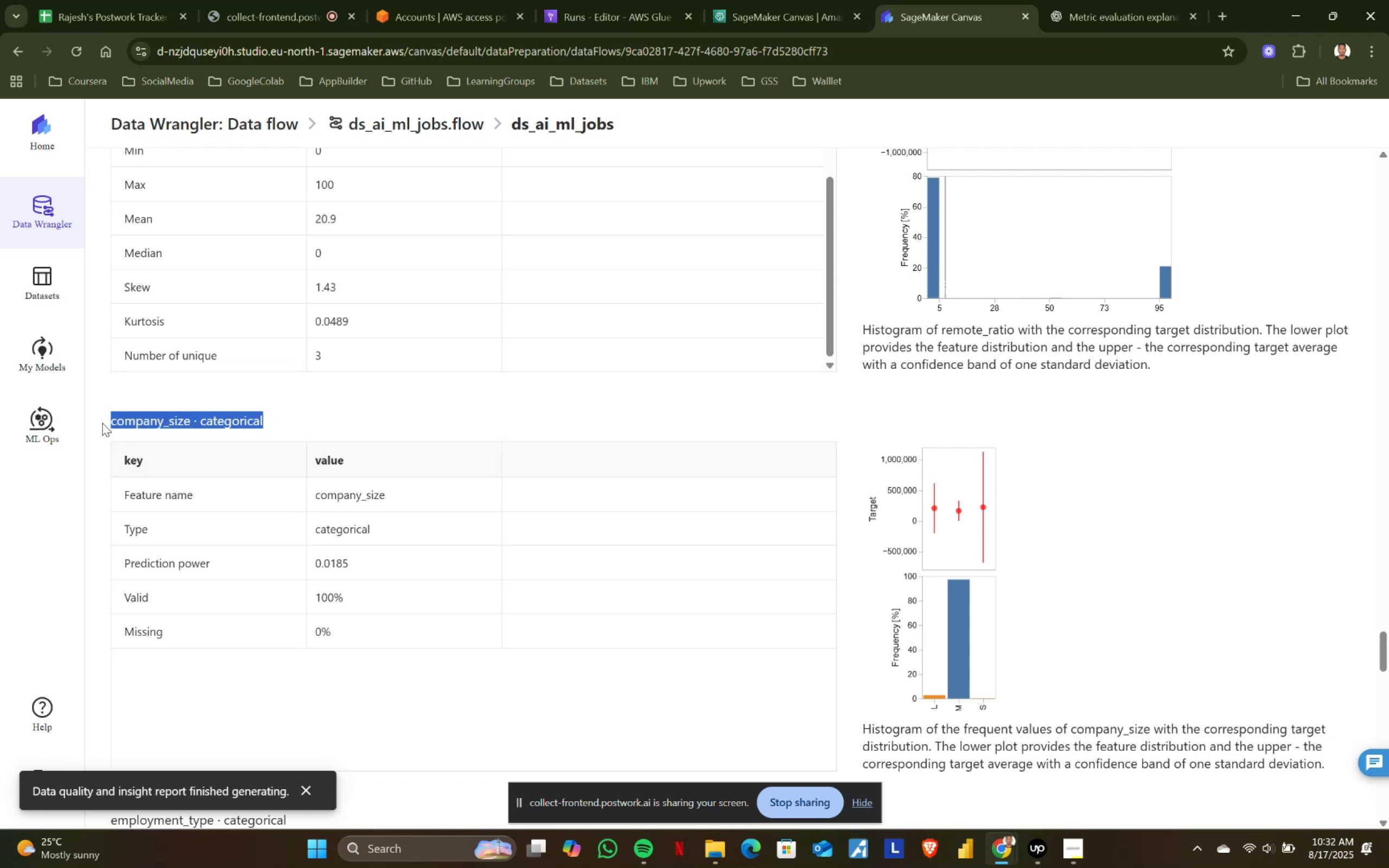 
left_click([102, 423])
 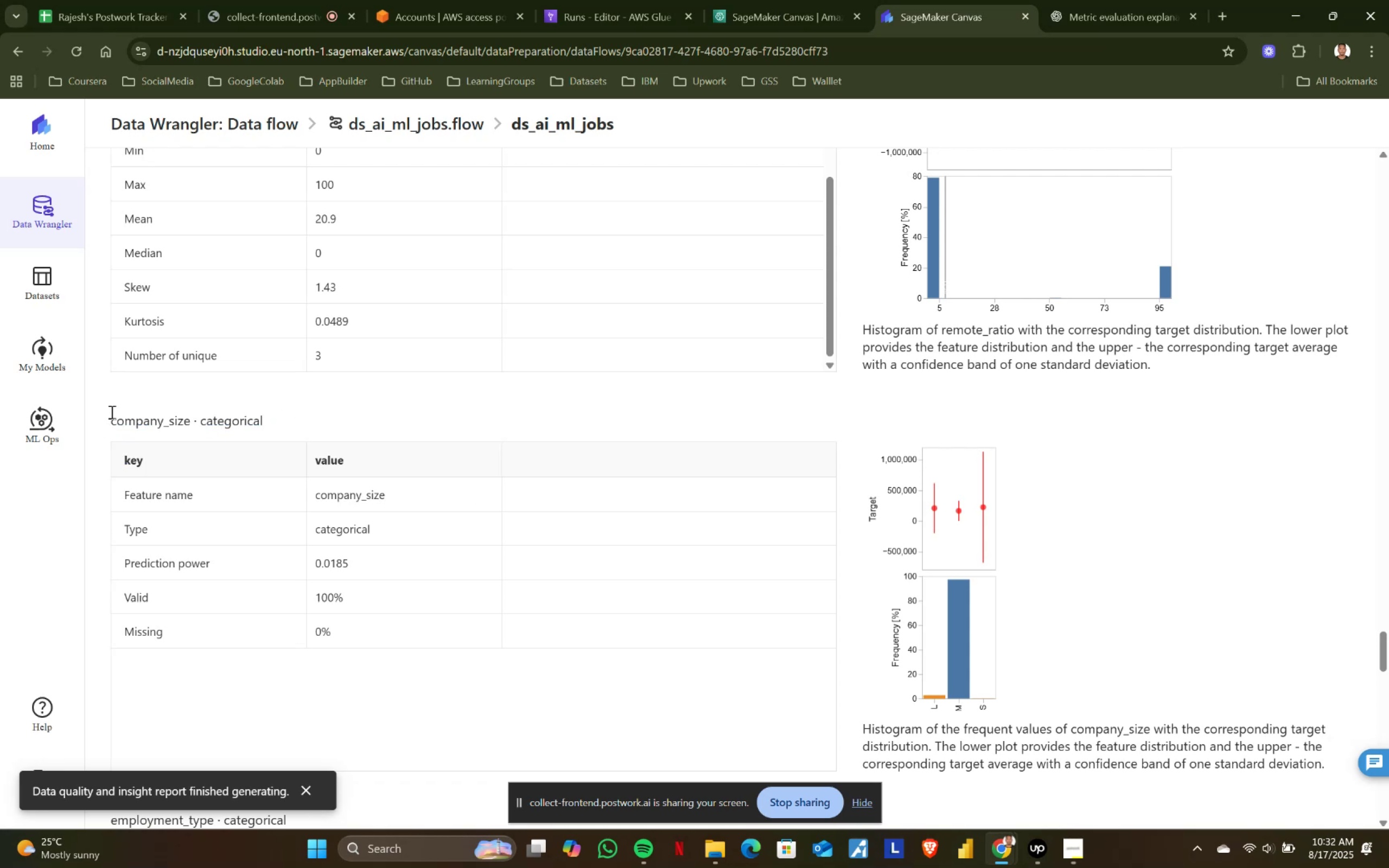 
left_click_drag(start_coordinate=[105, 411], to_coordinate=[277, 424])
 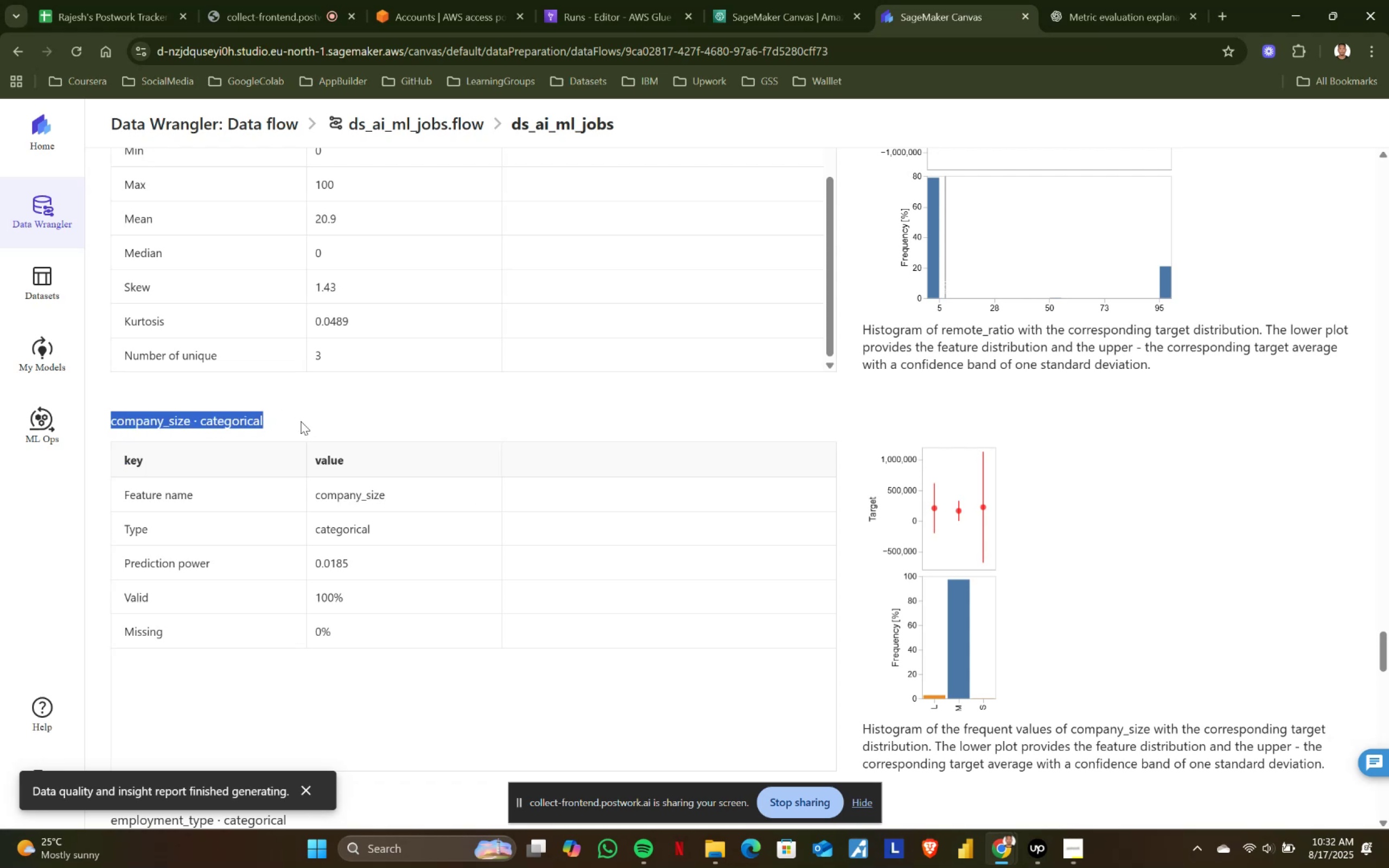 
double_click([301, 421])
 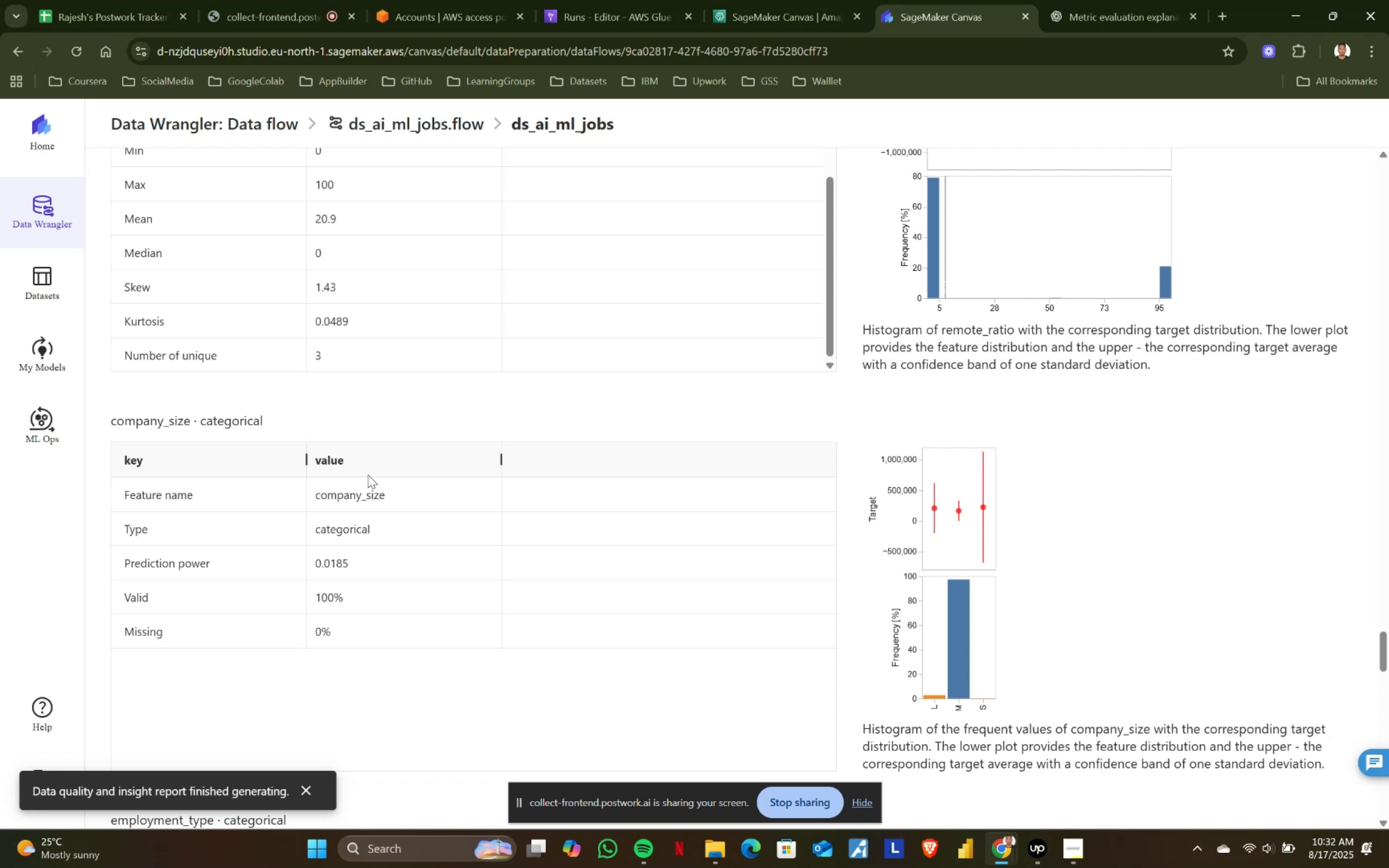 
left_click_drag(start_coordinate=[117, 457], to_coordinate=[354, 630])
 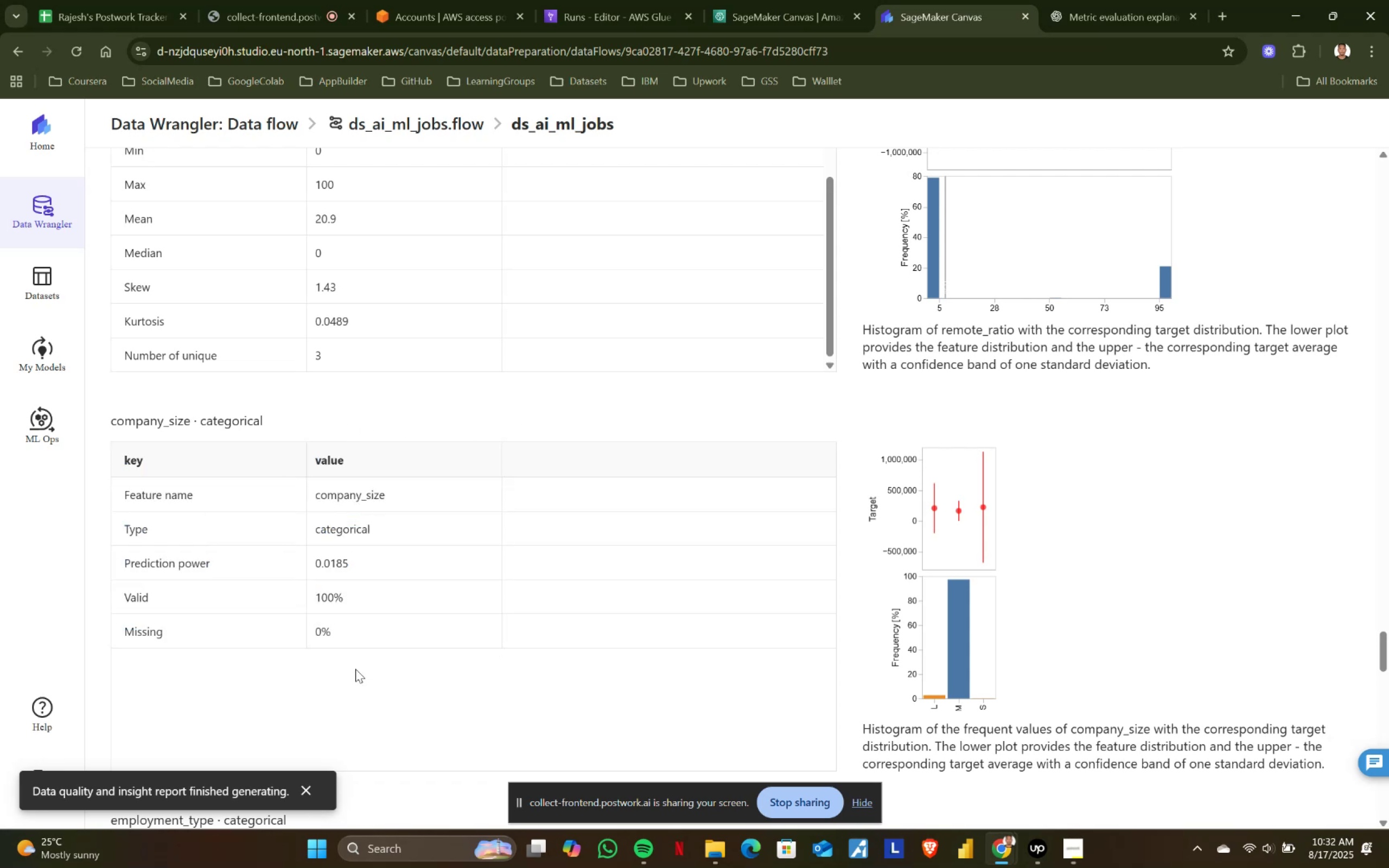 
double_click([353, 673])
 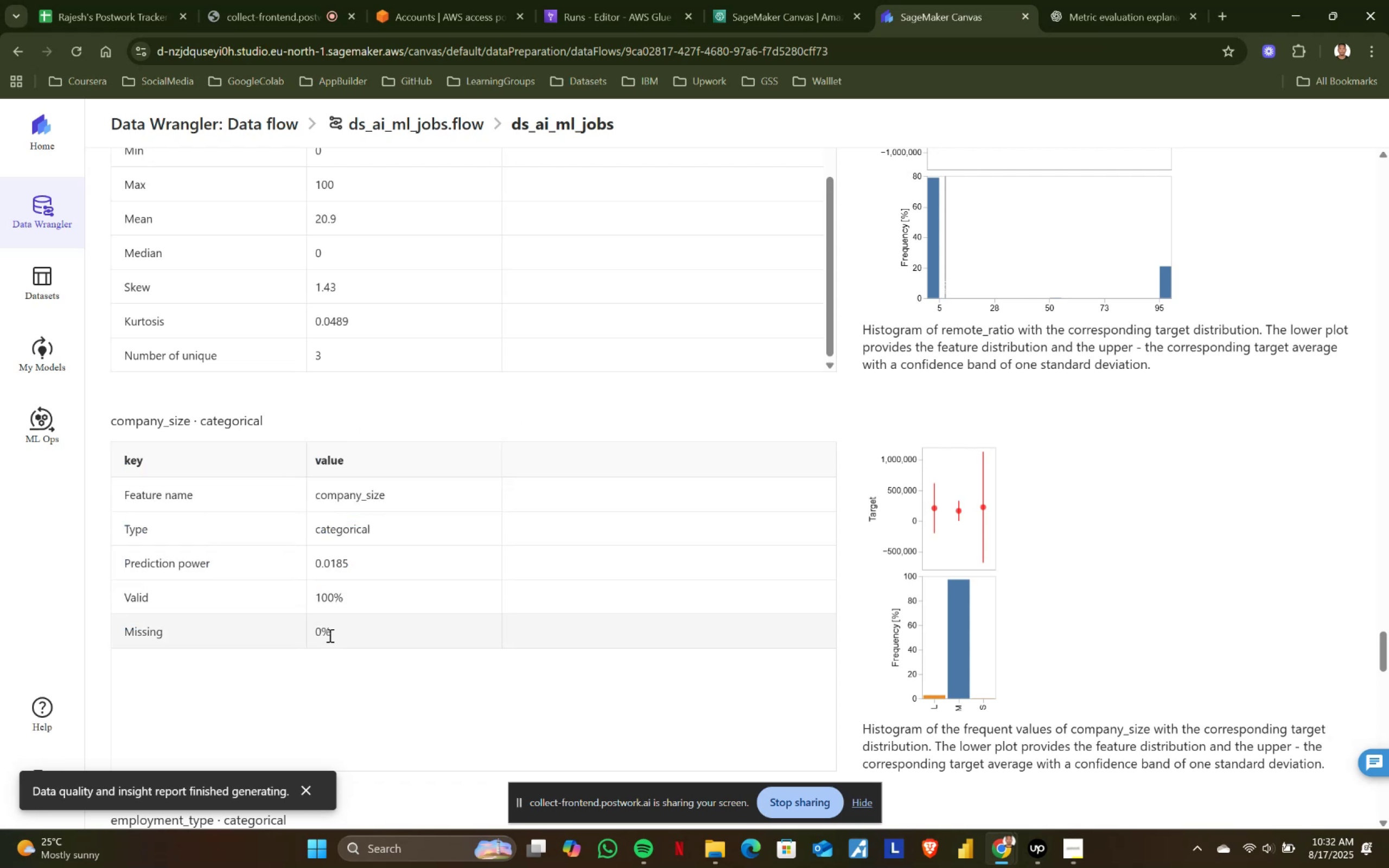 
left_click_drag(start_coordinate=[339, 631], to_coordinate=[128, 449])
 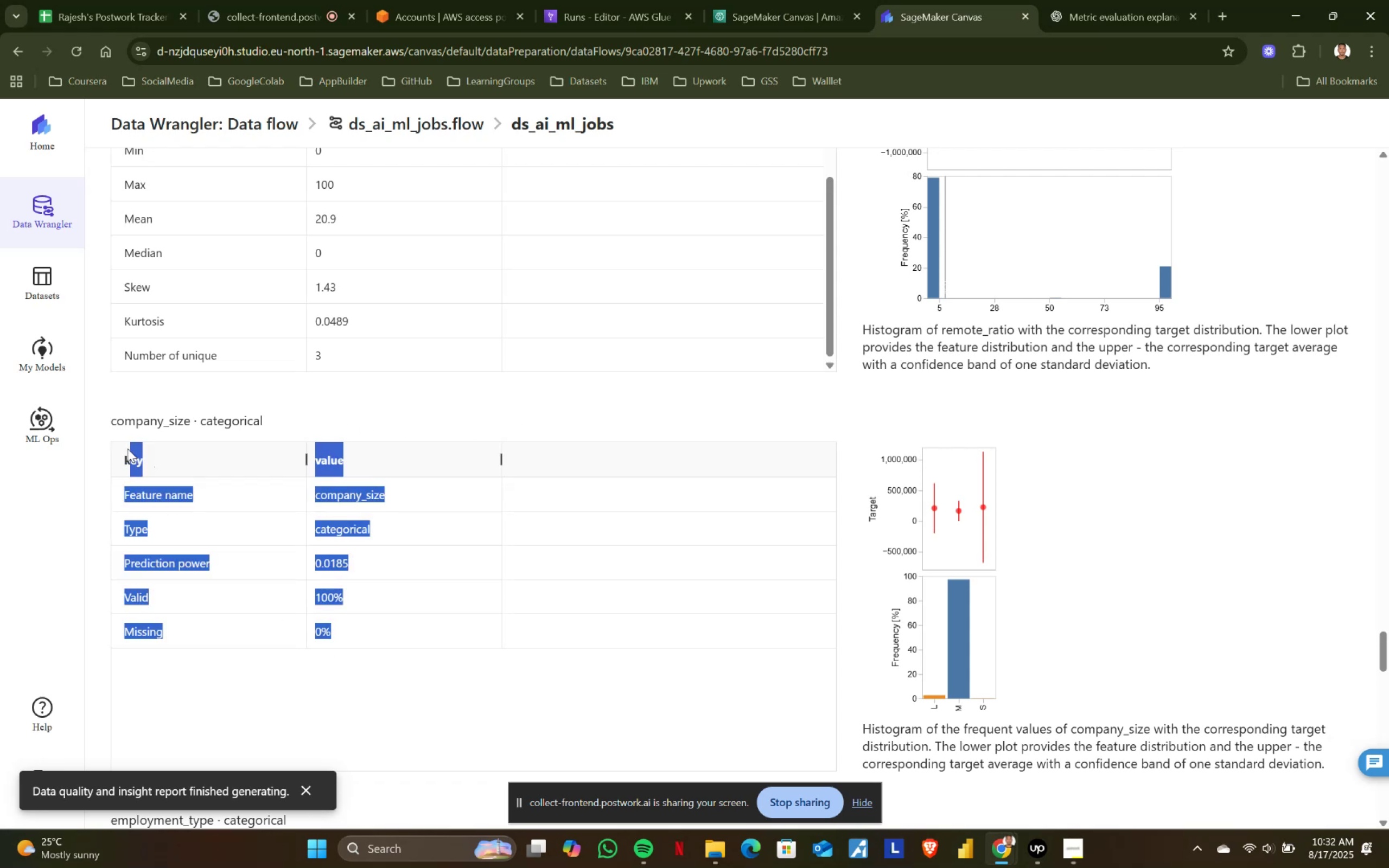 
left_click([128, 449])
 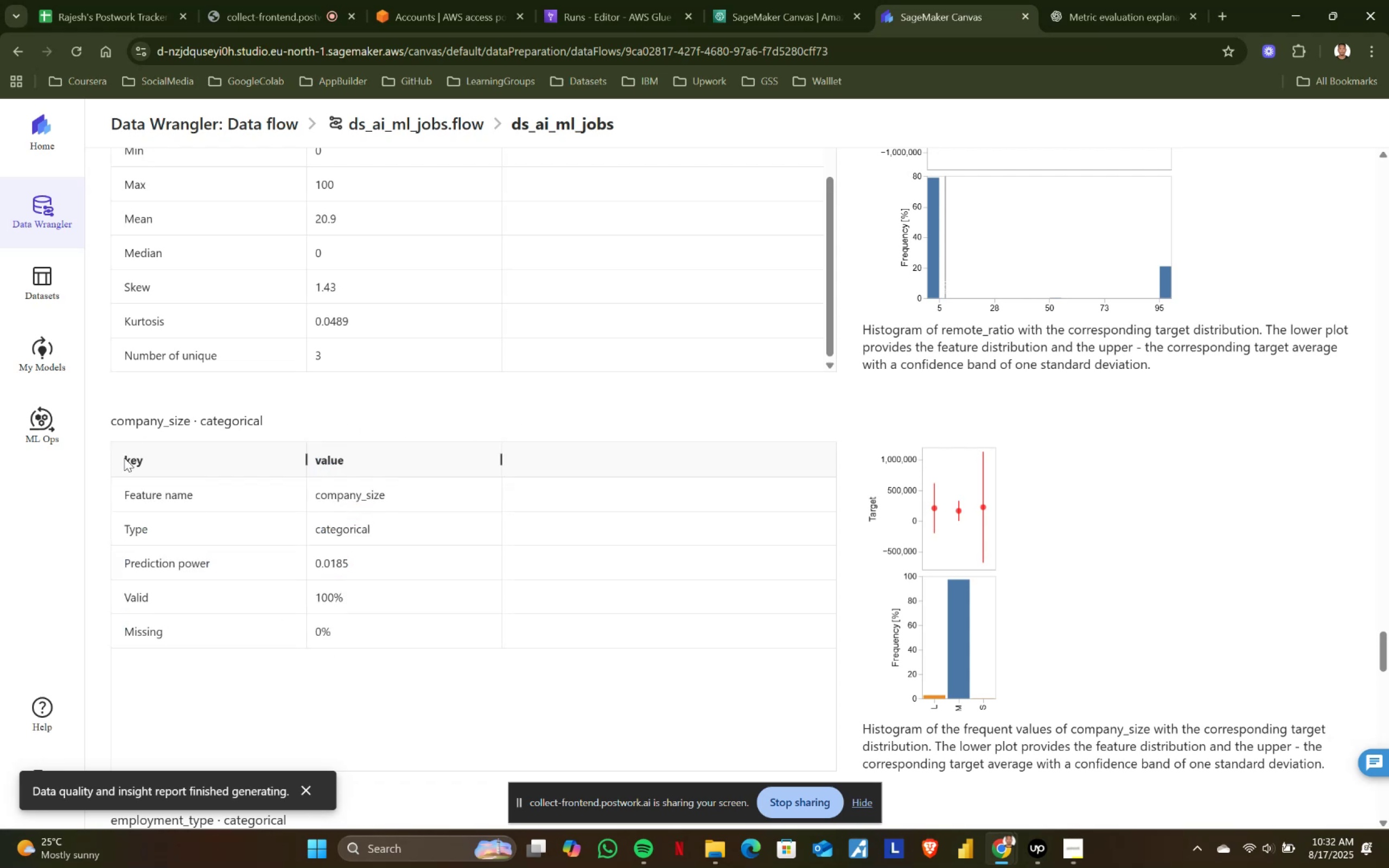 
left_click_drag(start_coordinate=[123, 459], to_coordinate=[370, 630])
 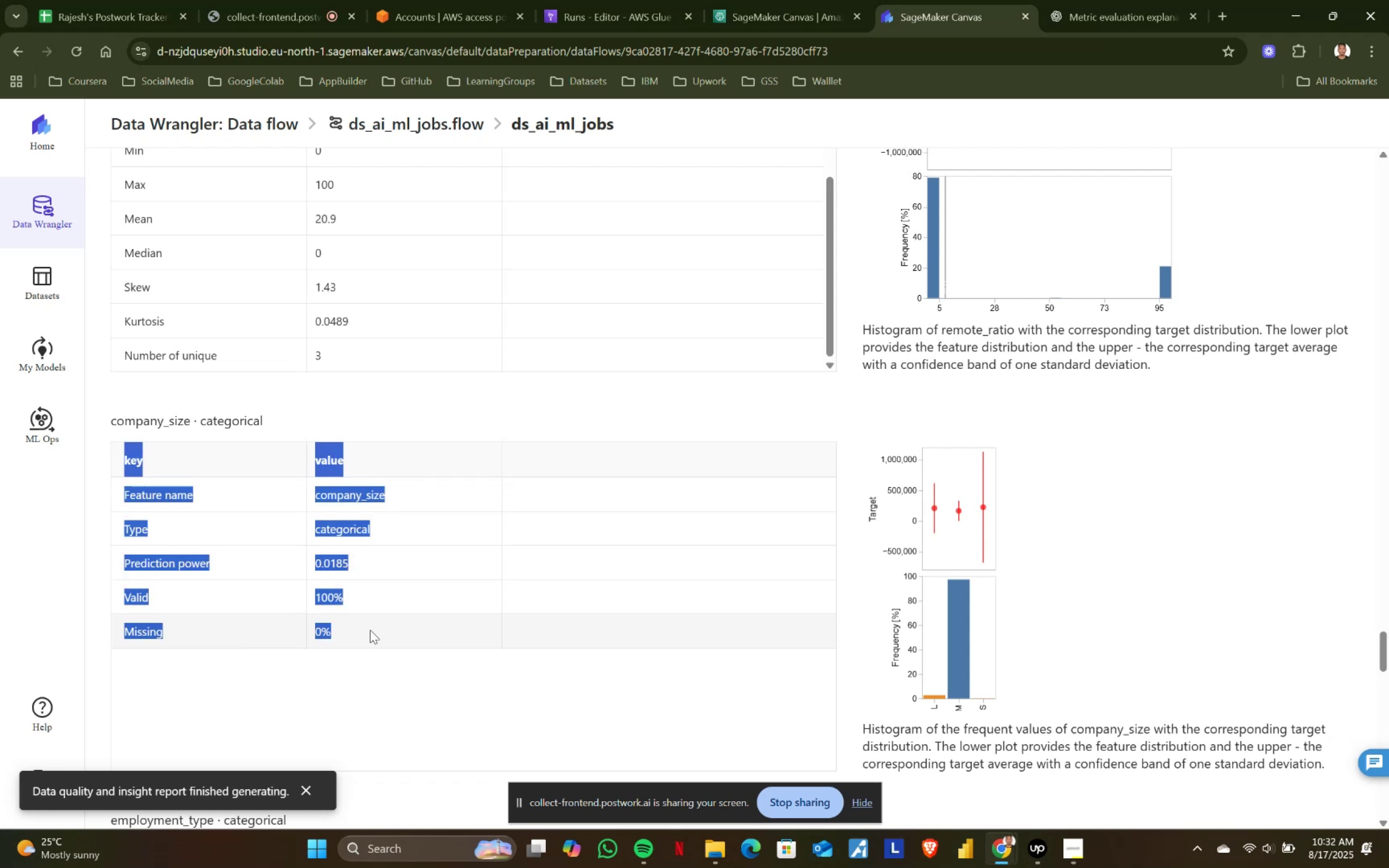 
left_click([370, 630])
 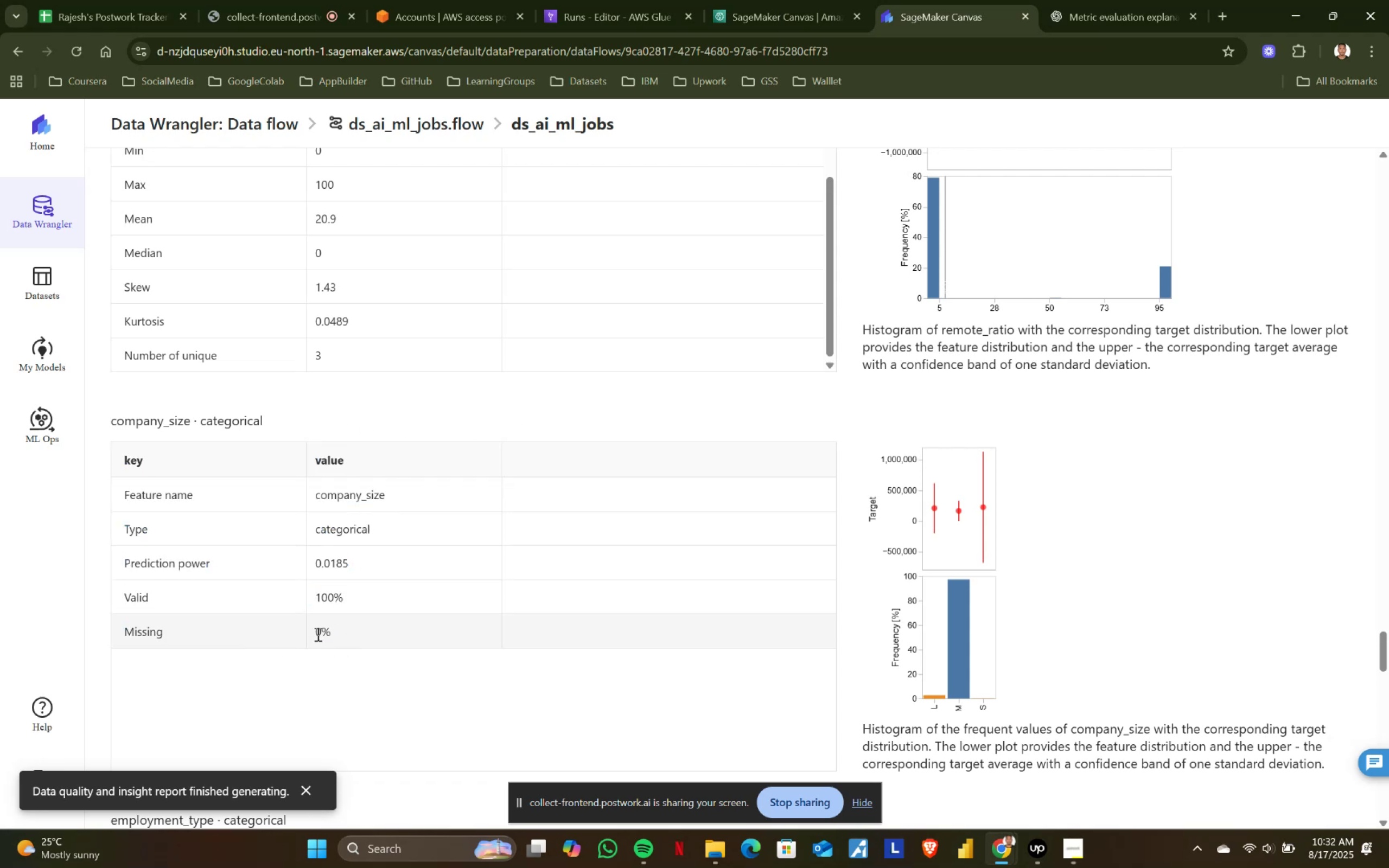 
left_click_drag(start_coordinate=[336, 631], to_coordinate=[117, 443])
 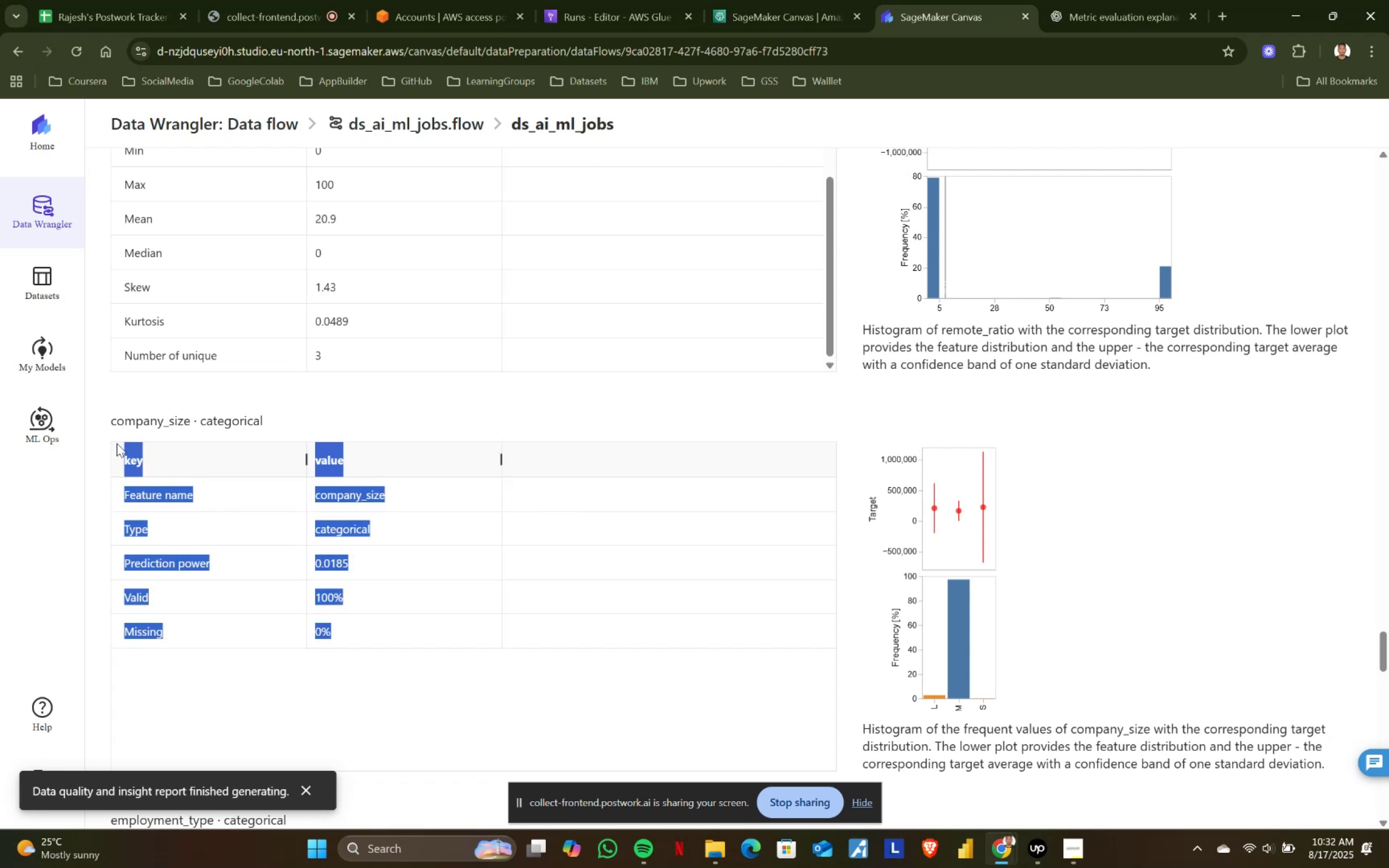 
left_click([117, 443])
 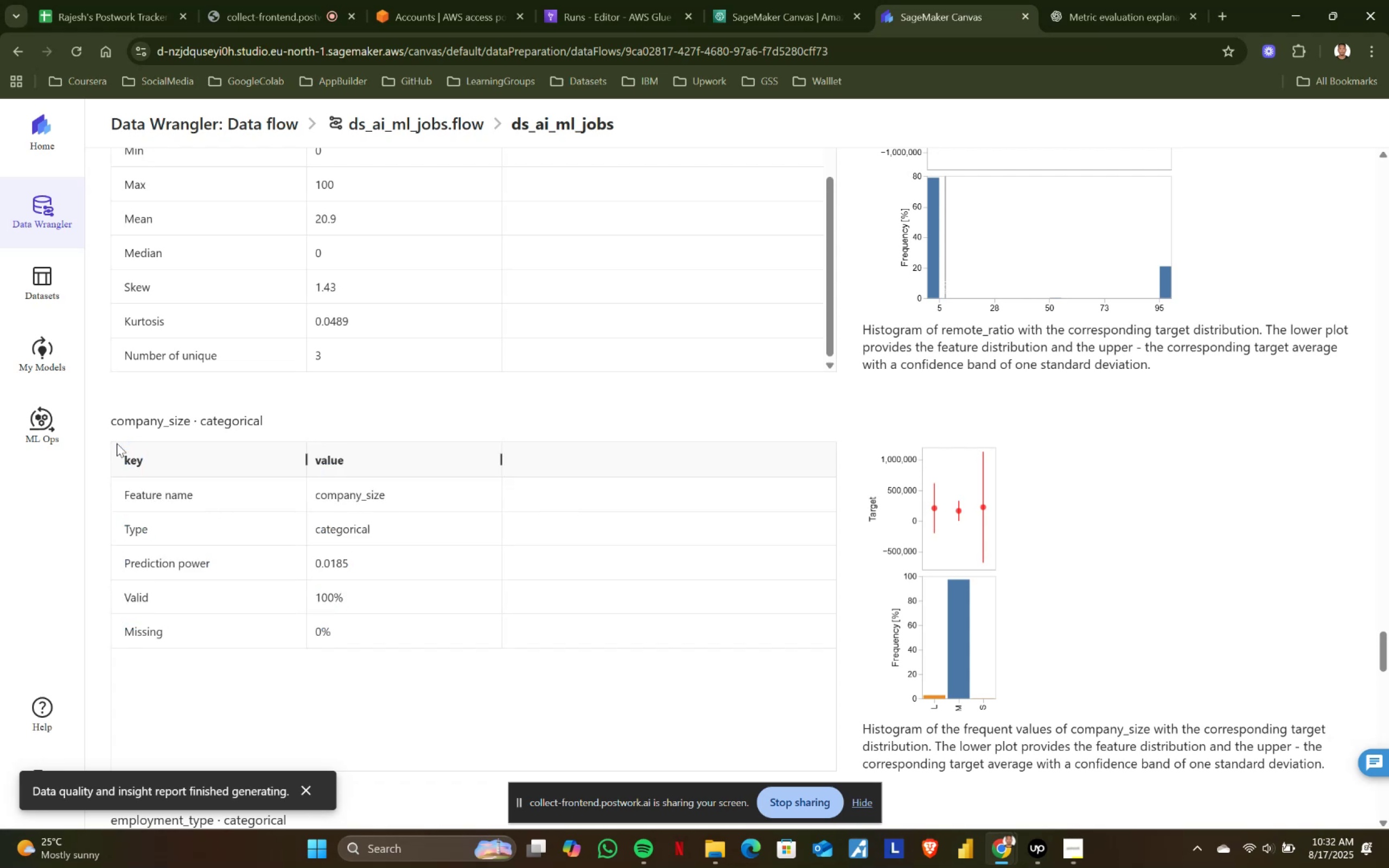 
left_click_drag(start_coordinate=[117, 443], to_coordinate=[368, 645])
 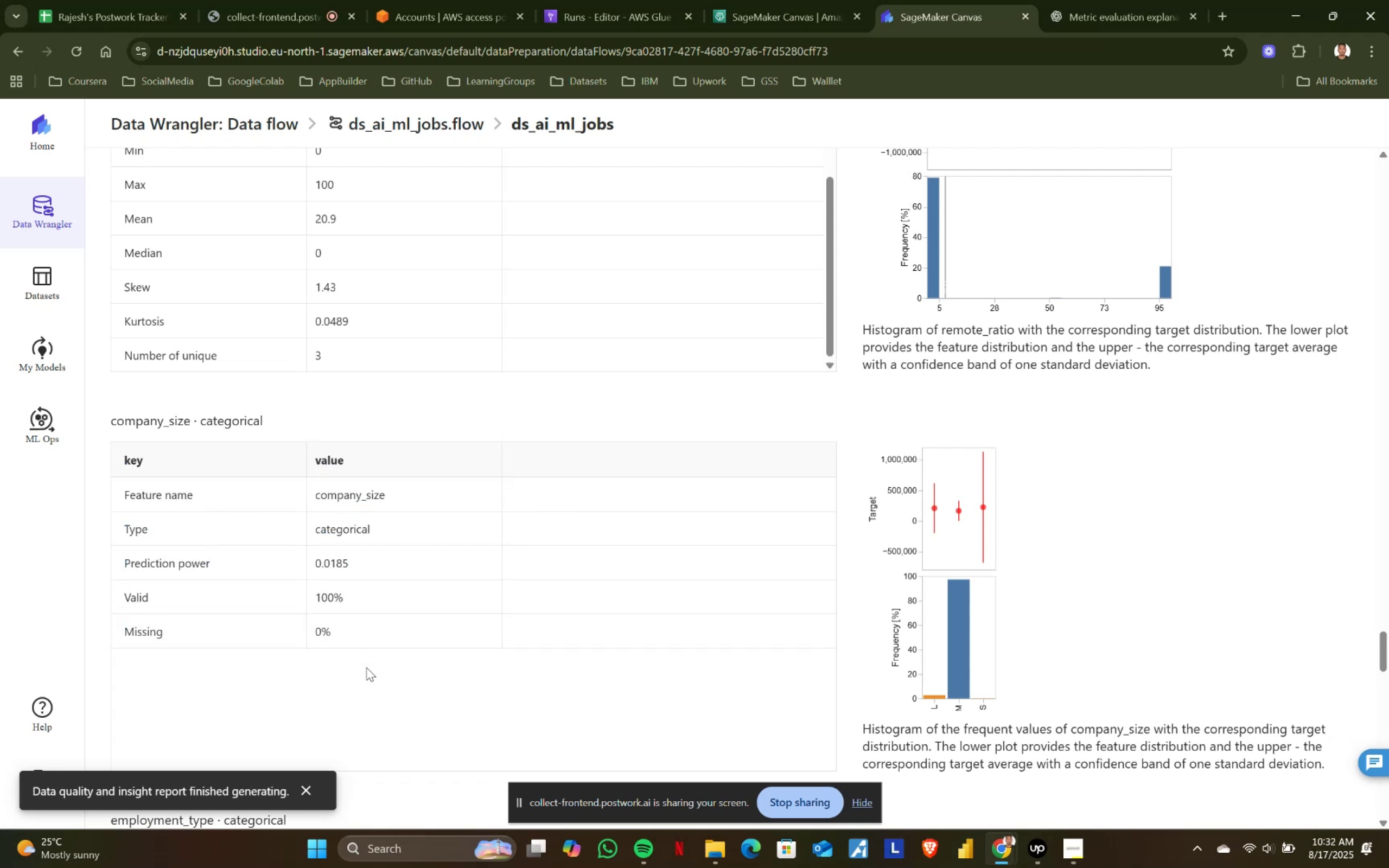 
double_click([366, 674])
 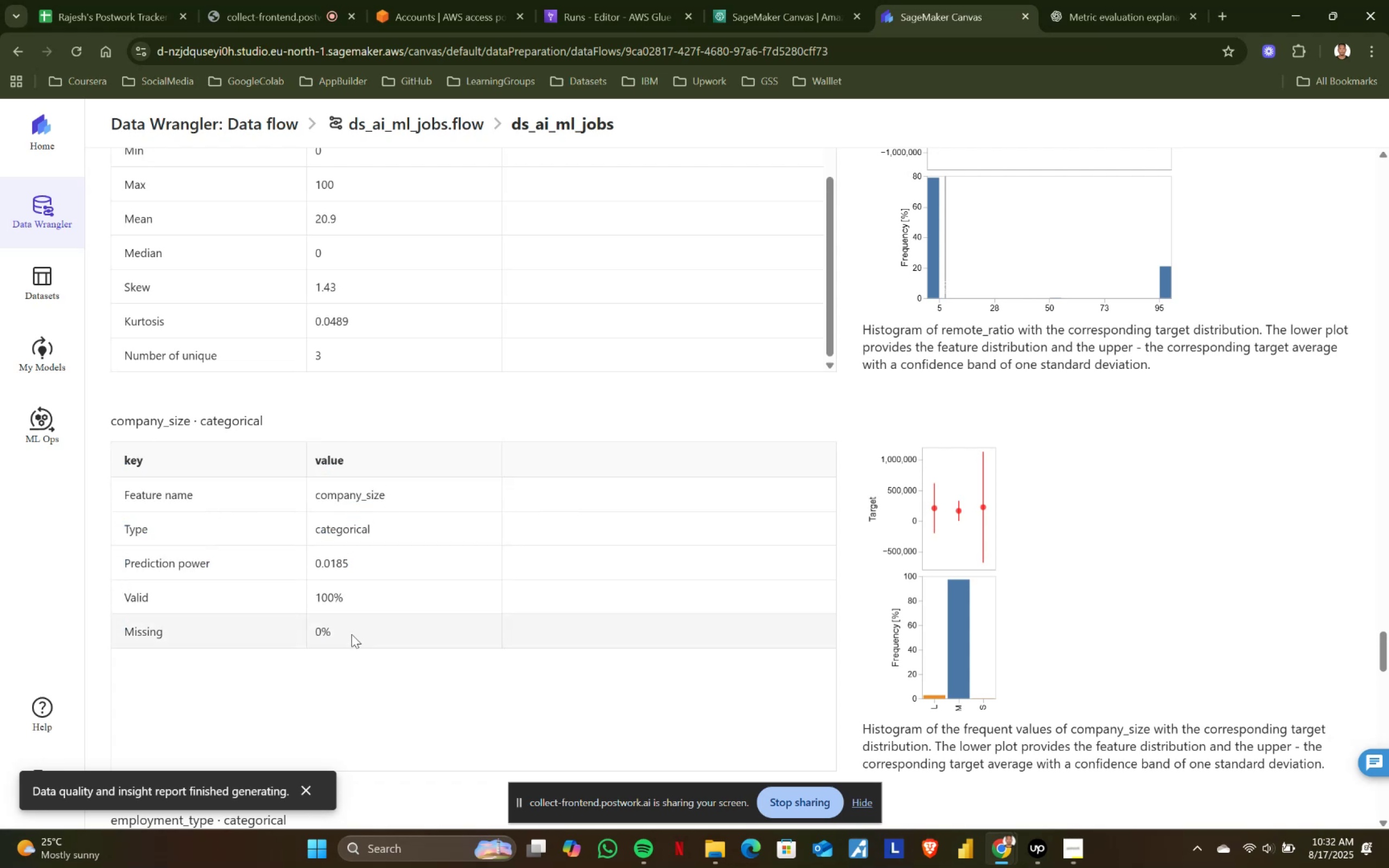 
left_click_drag(start_coordinate=[346, 623], to_coordinate=[124, 457])
 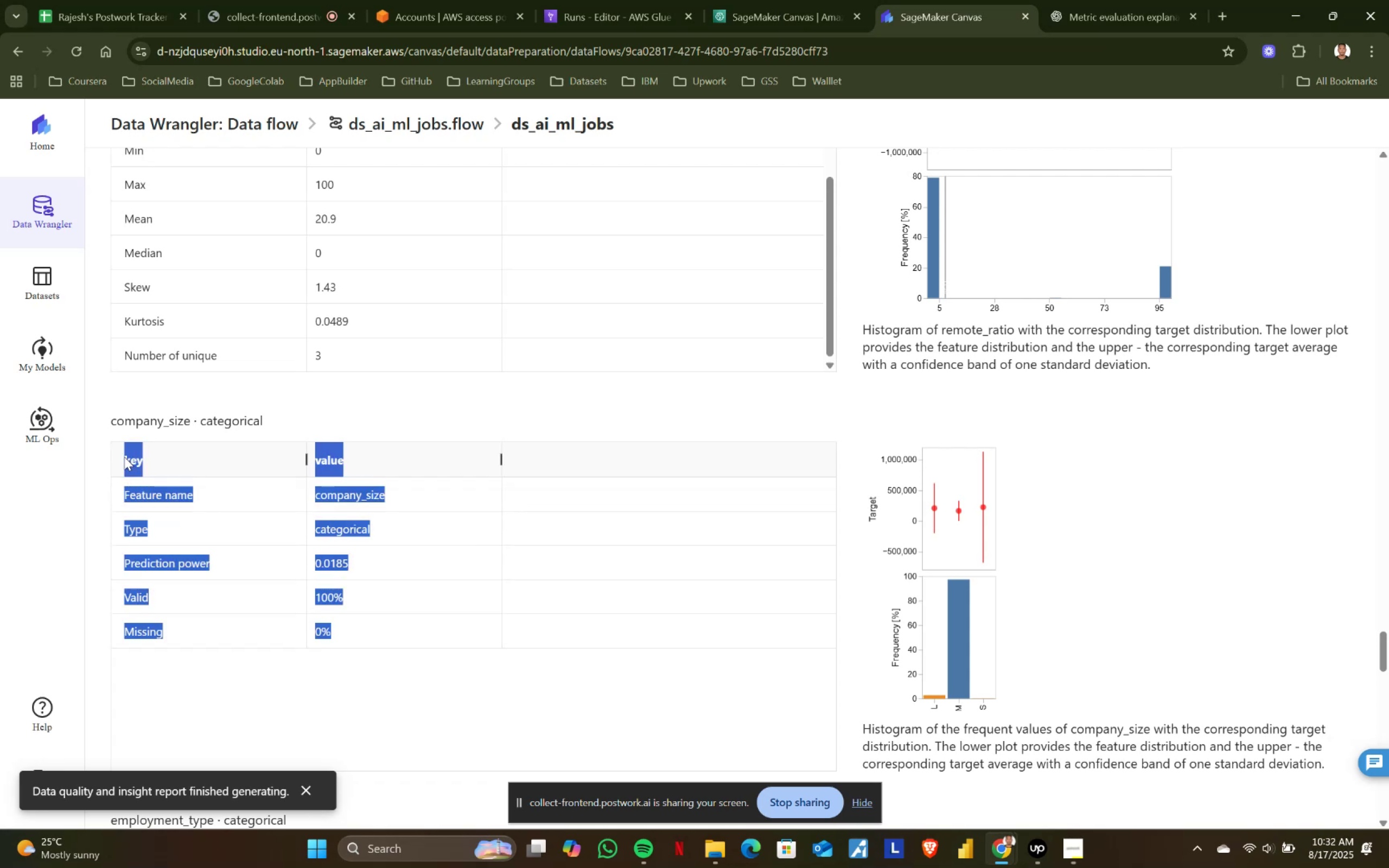 
left_click([124, 457])
 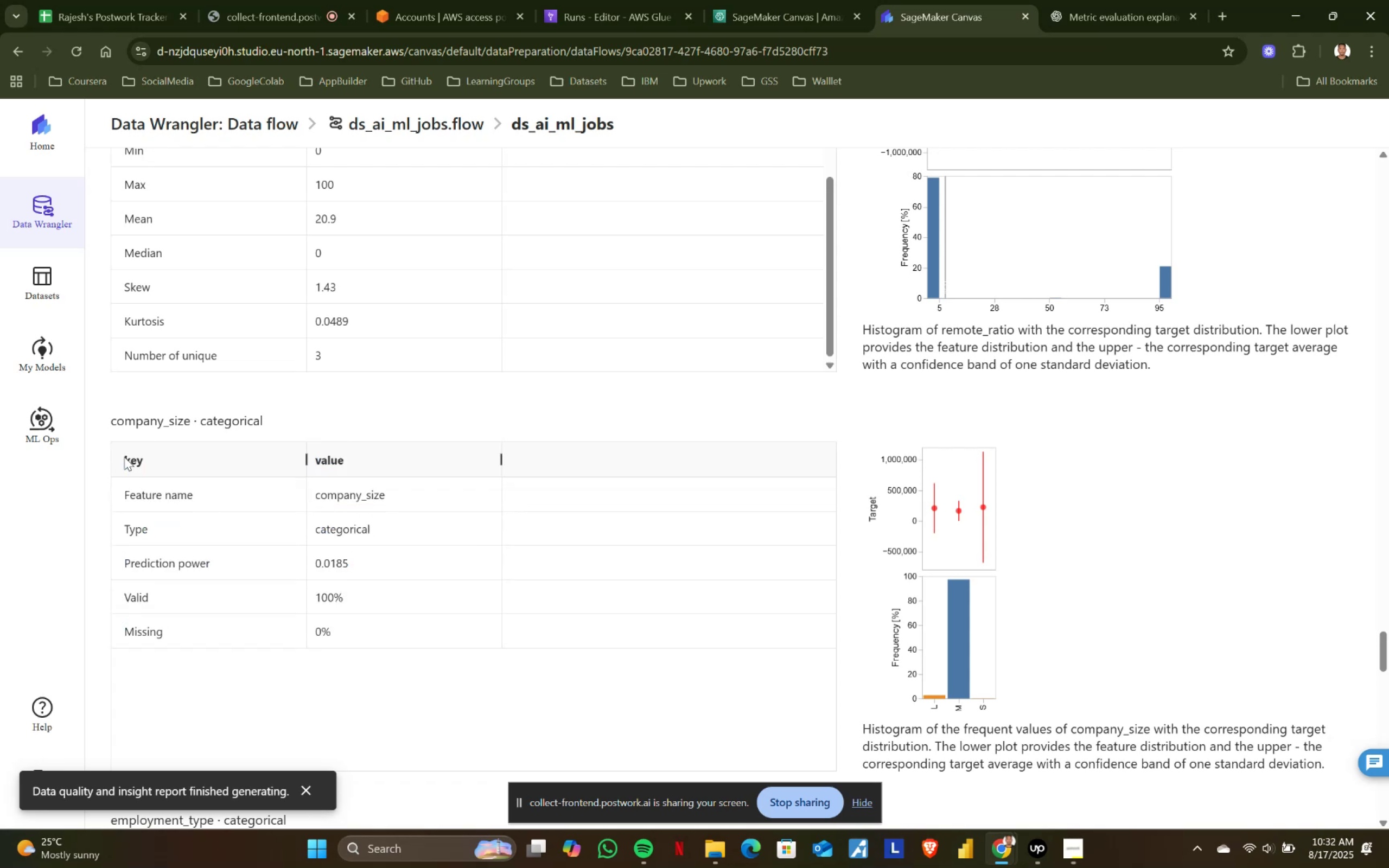 
left_click_drag(start_coordinate=[124, 457], to_coordinate=[373, 659])
 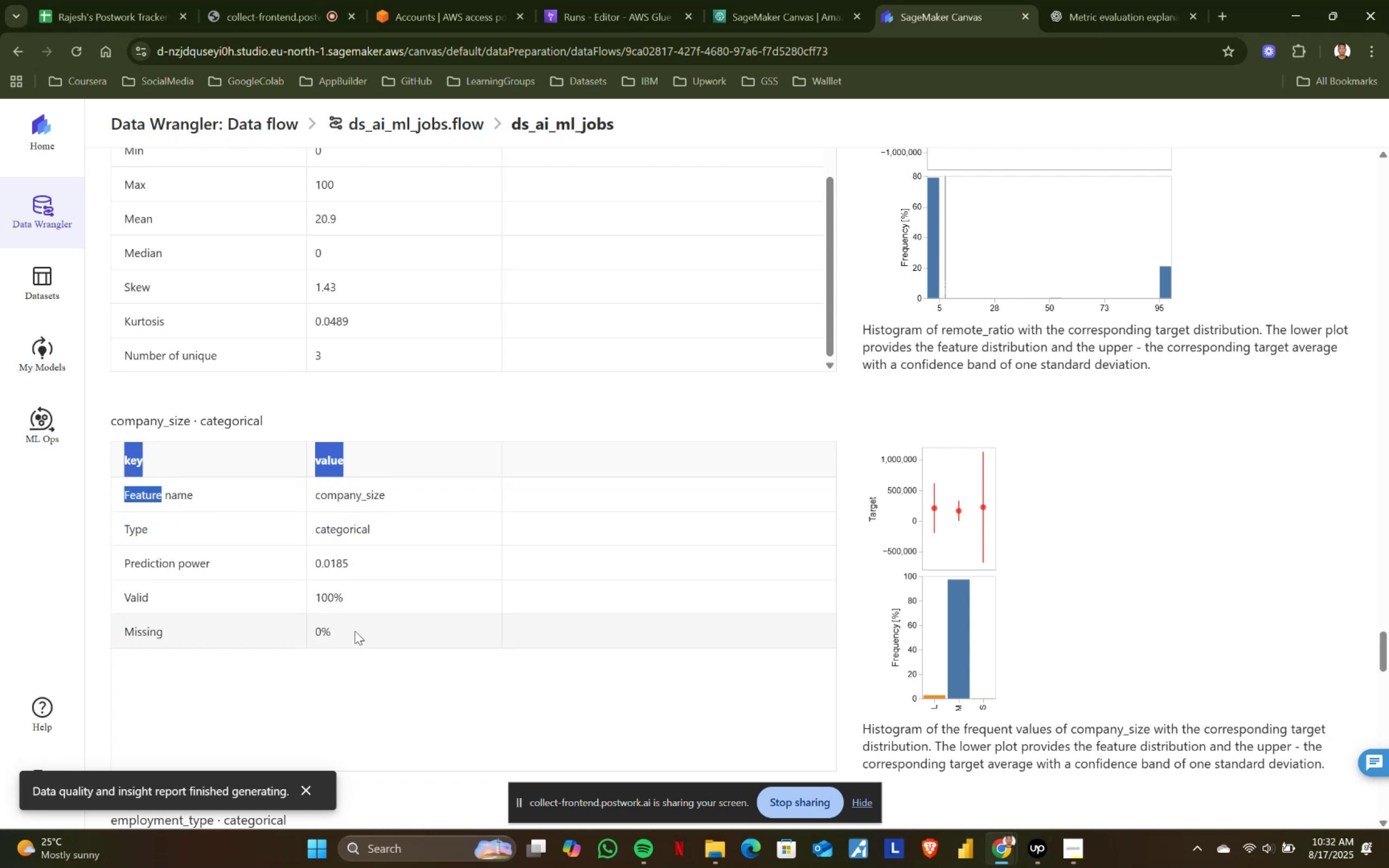 
left_click([355, 630])
 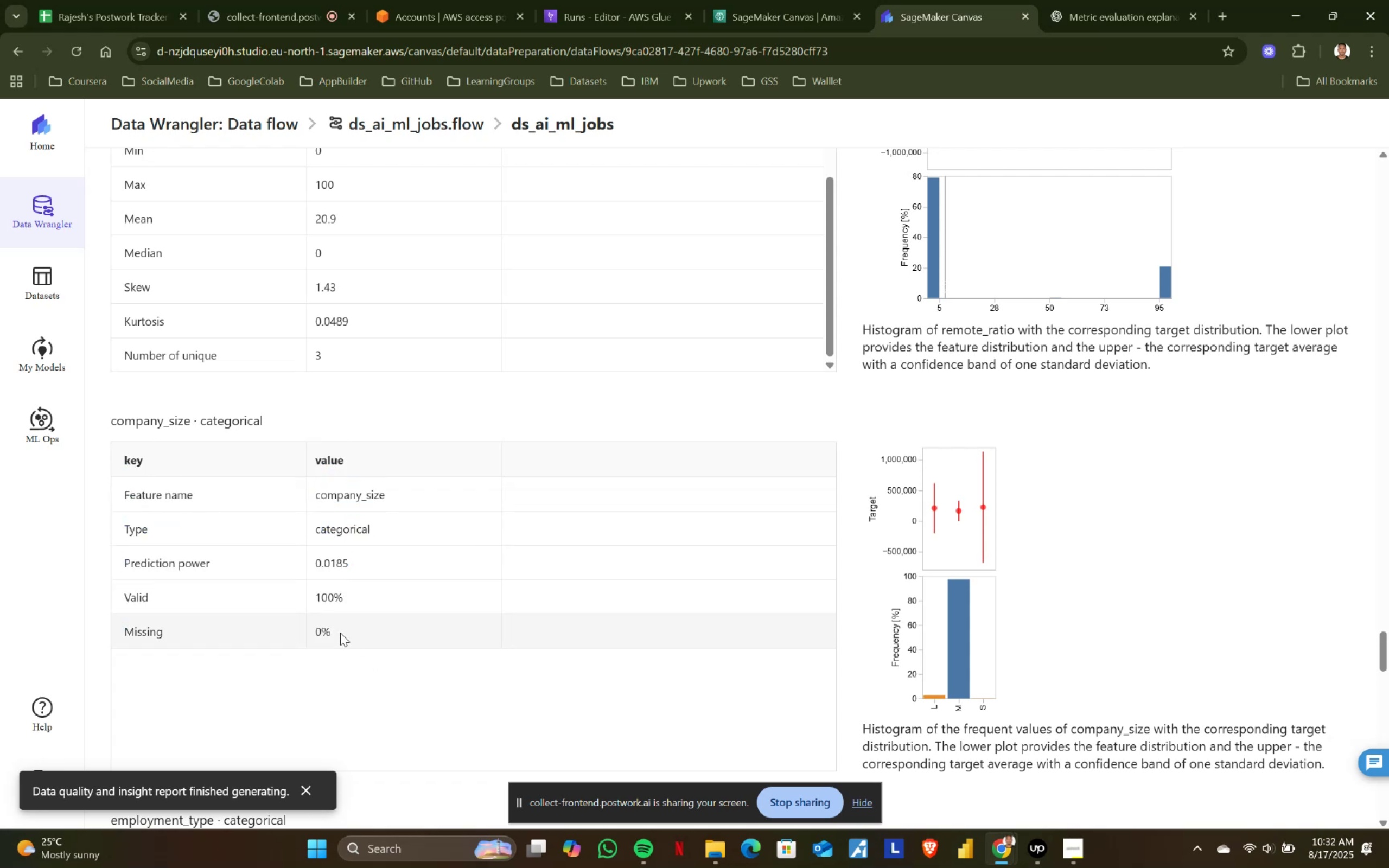 
left_click_drag(start_coordinate=[334, 632], to_coordinate=[125, 451])
 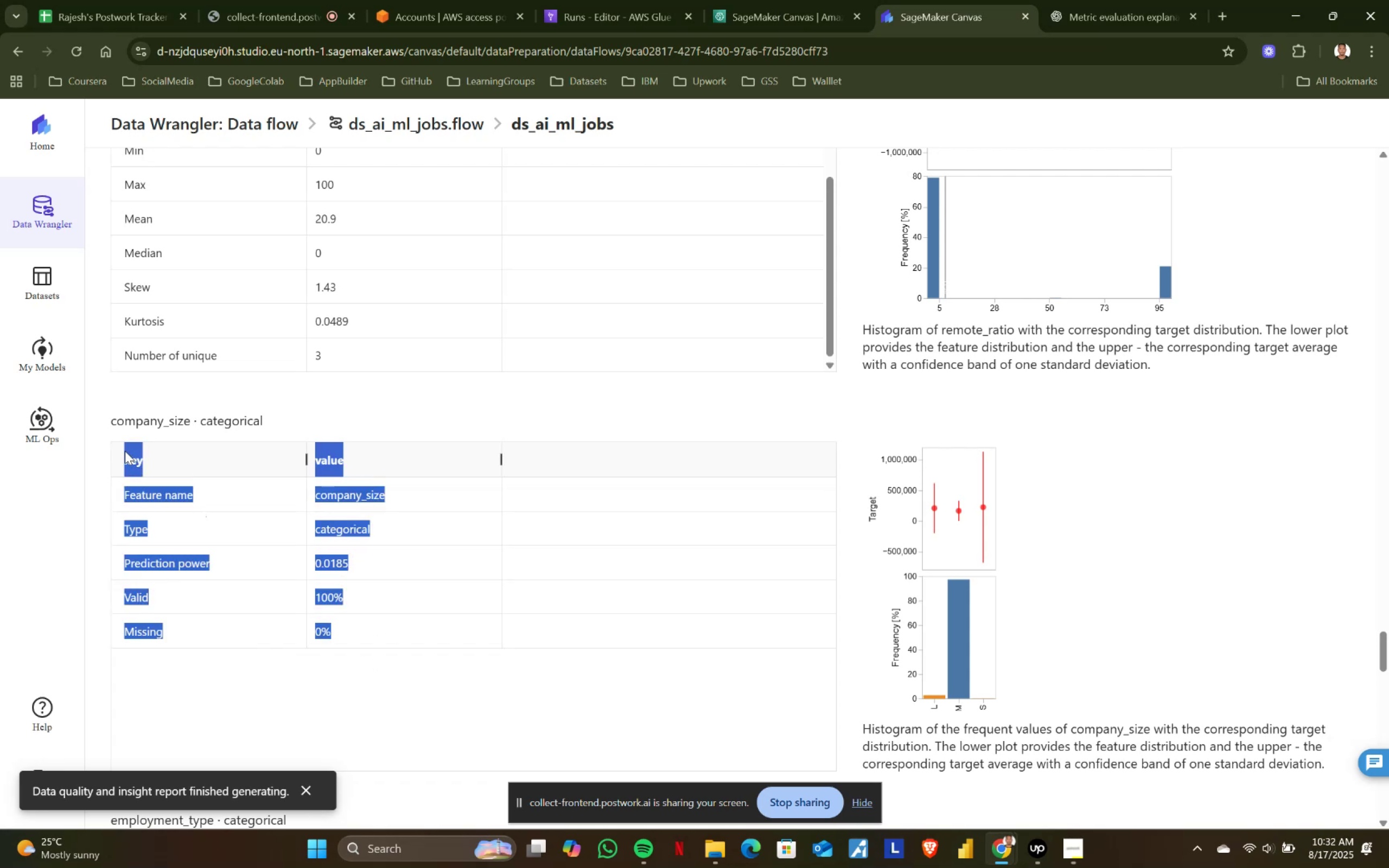 
left_click([125, 451])
 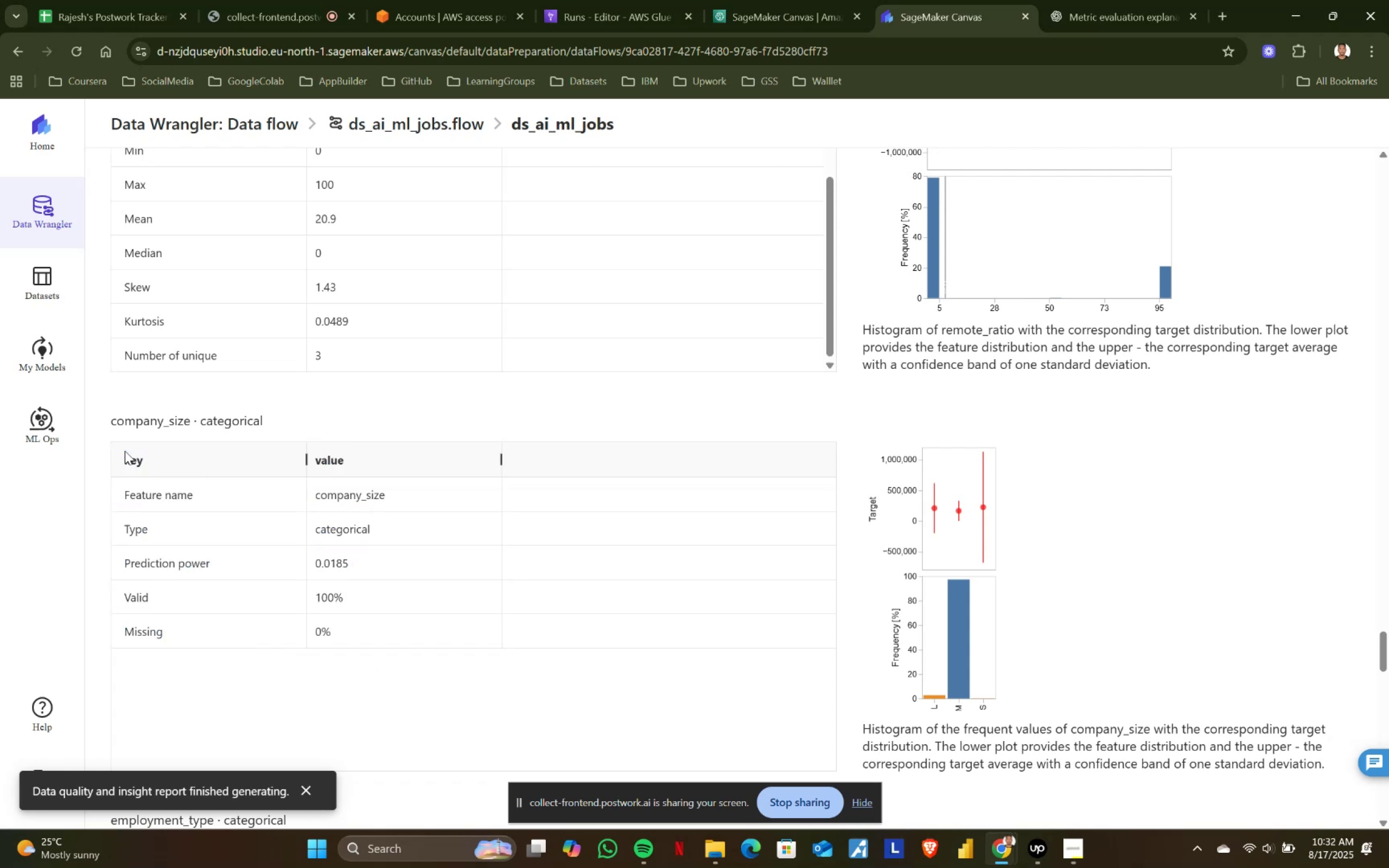 
left_click_drag(start_coordinate=[125, 451], to_coordinate=[385, 634])
 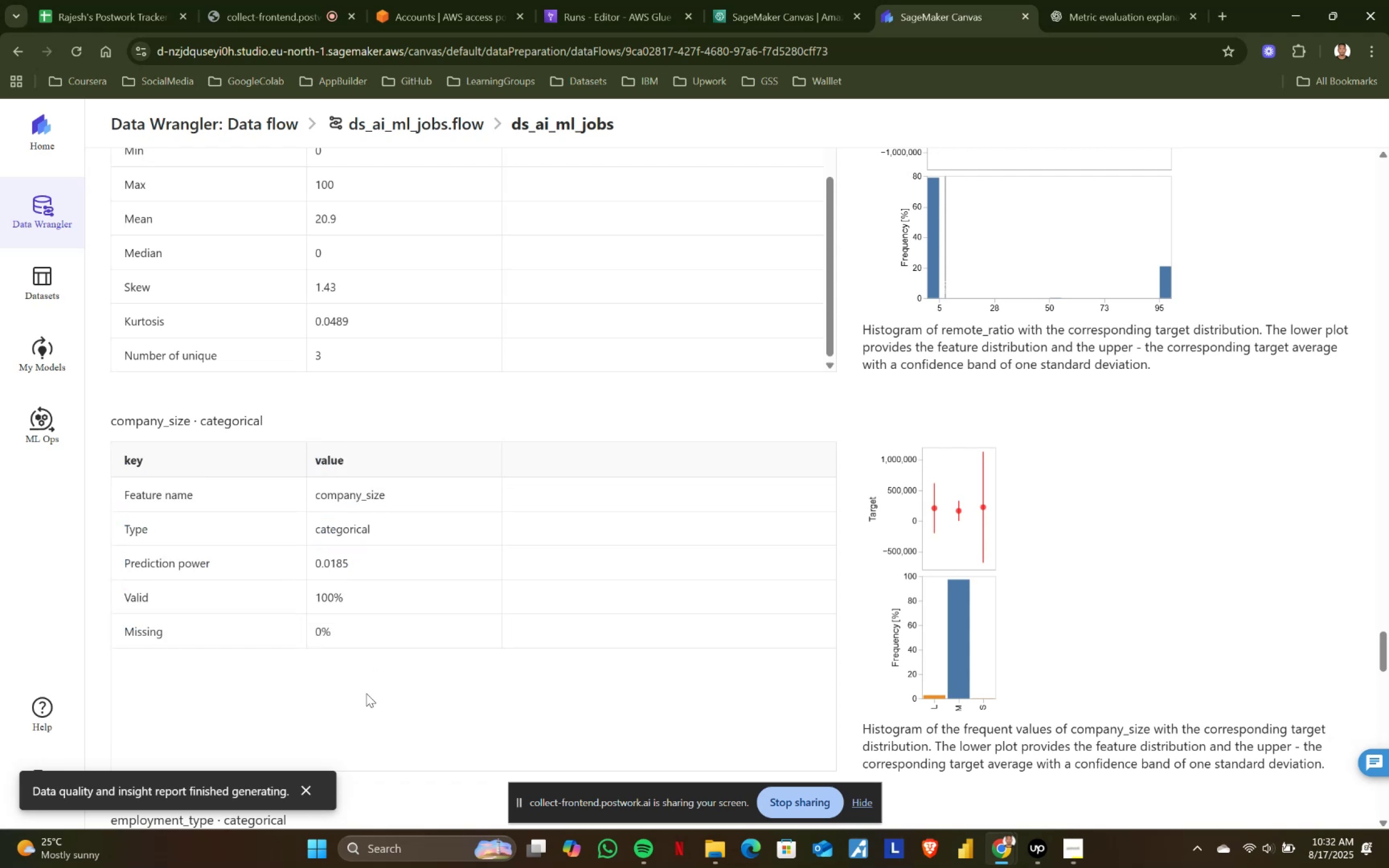 
double_click([371, 682])
 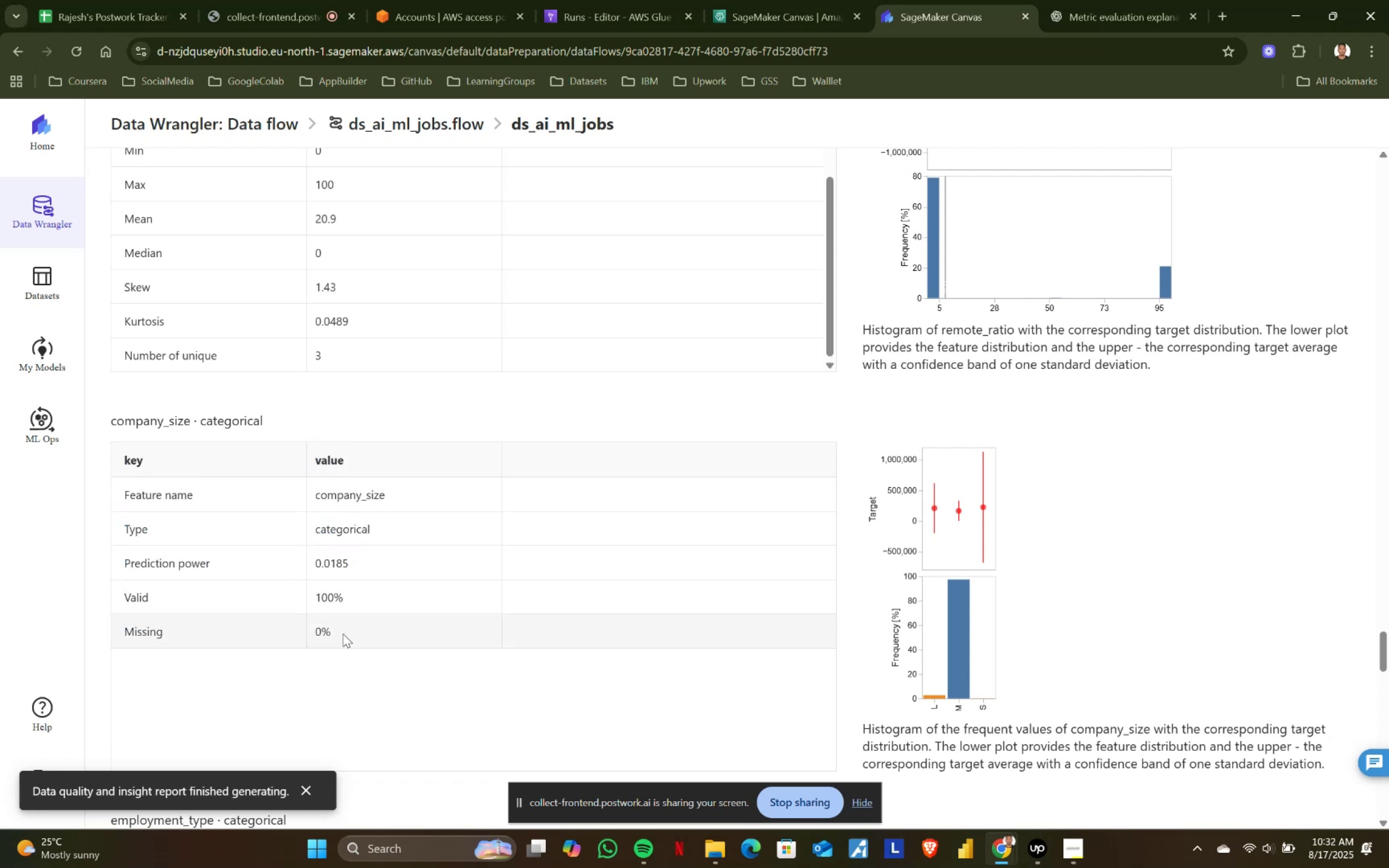 
left_click_drag(start_coordinate=[339, 628], to_coordinate=[112, 449])
 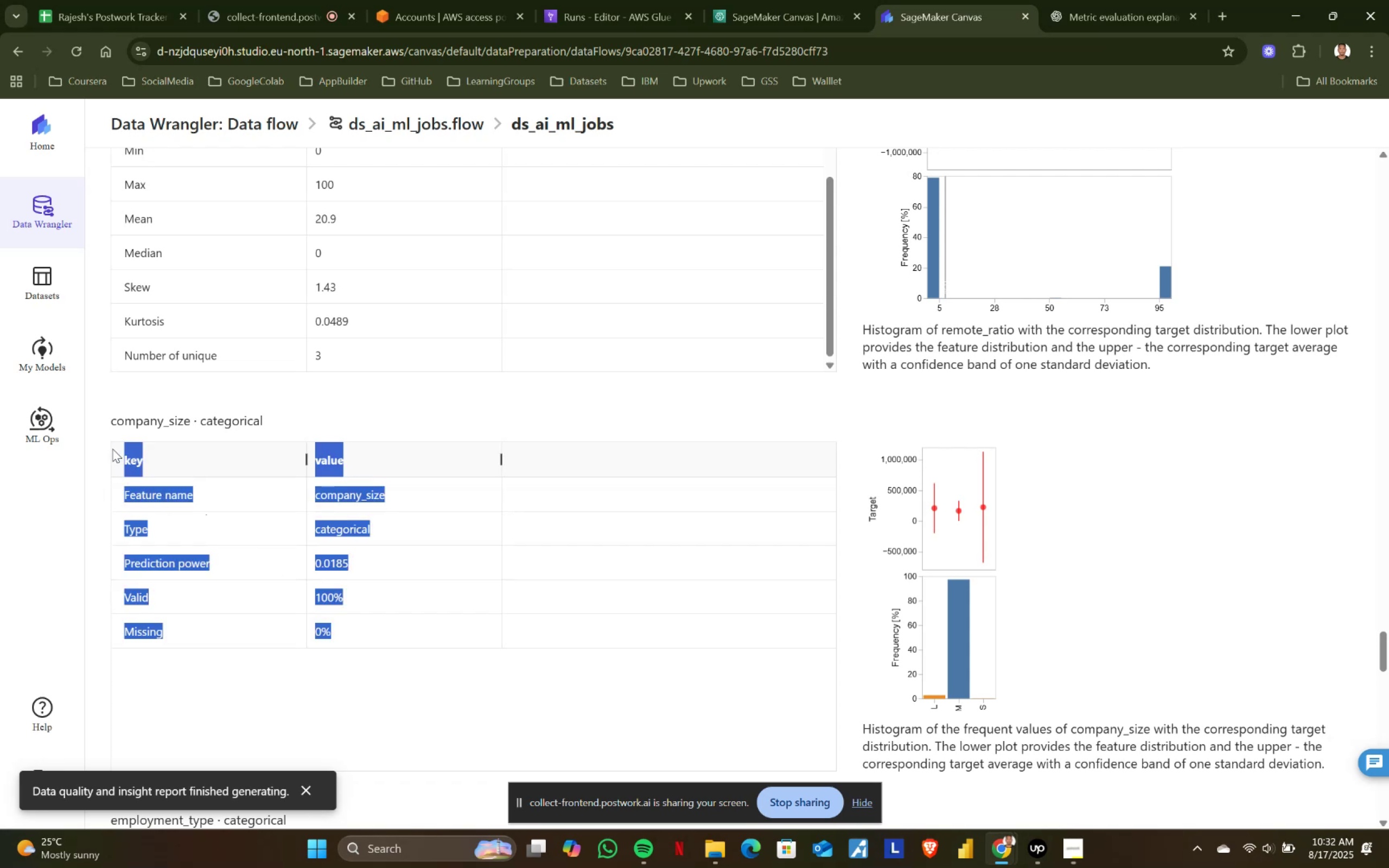 
left_click([112, 449])
 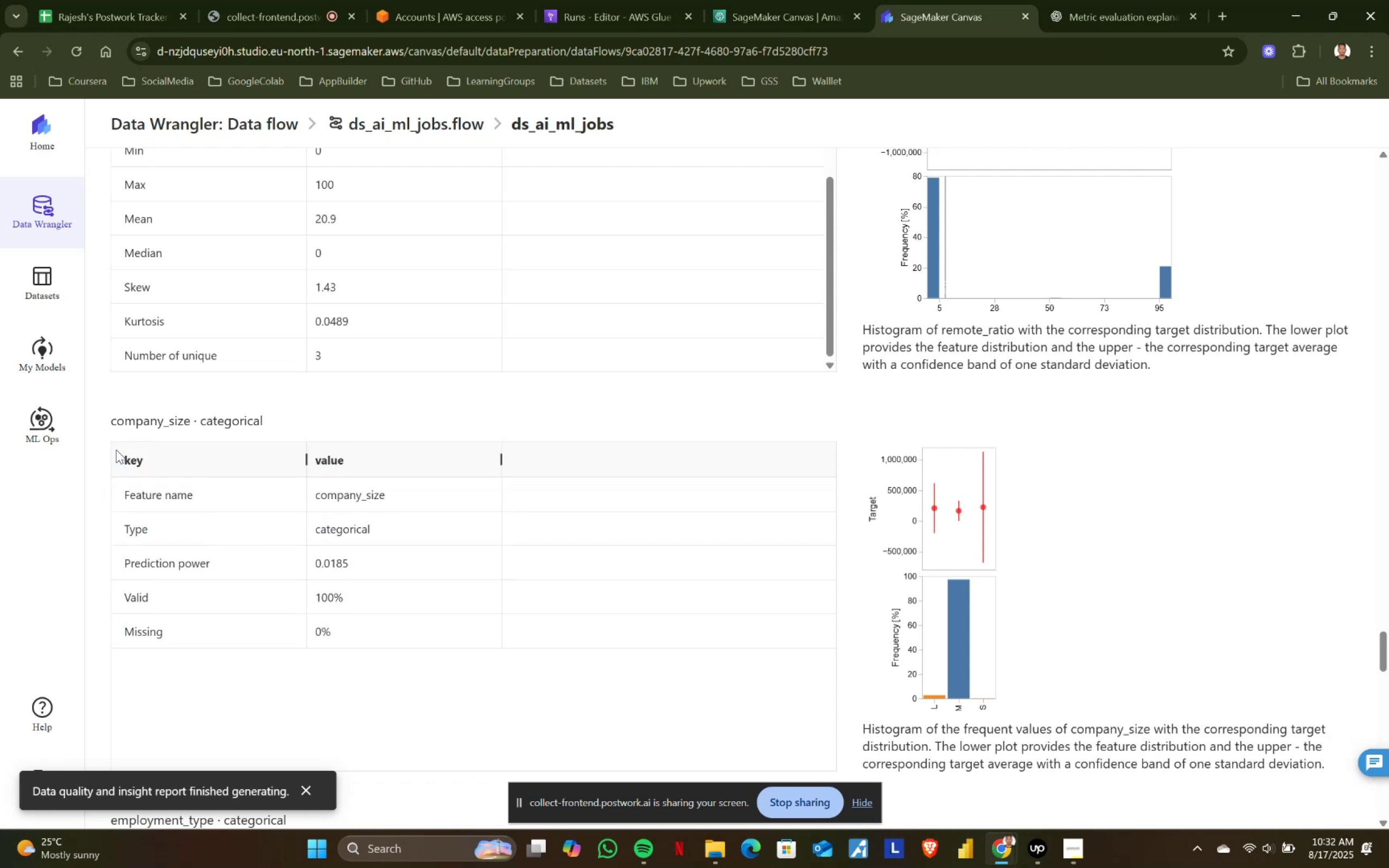 
left_click_drag(start_coordinate=[118, 450], to_coordinate=[336, 627])
 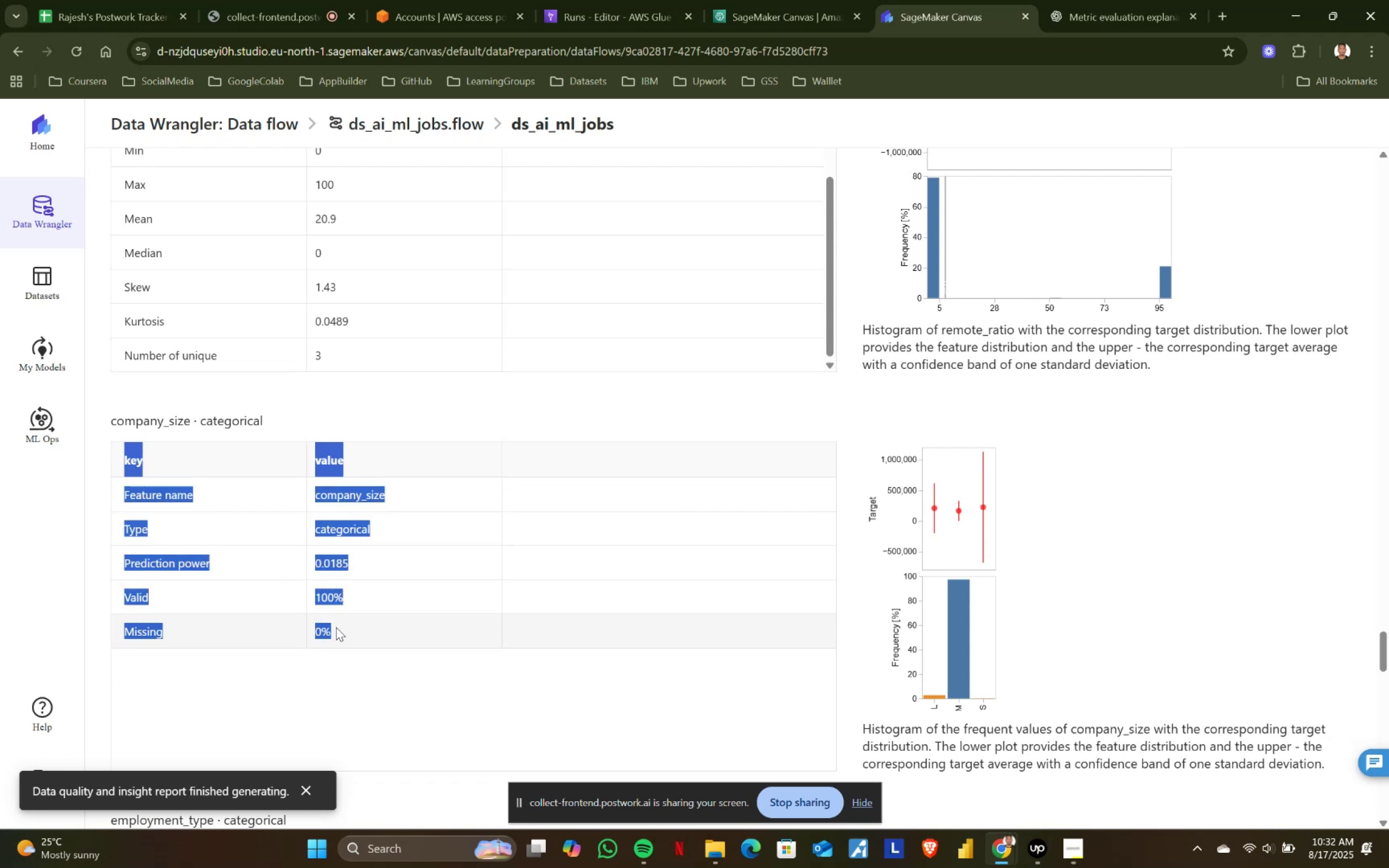 
left_click([336, 627])
 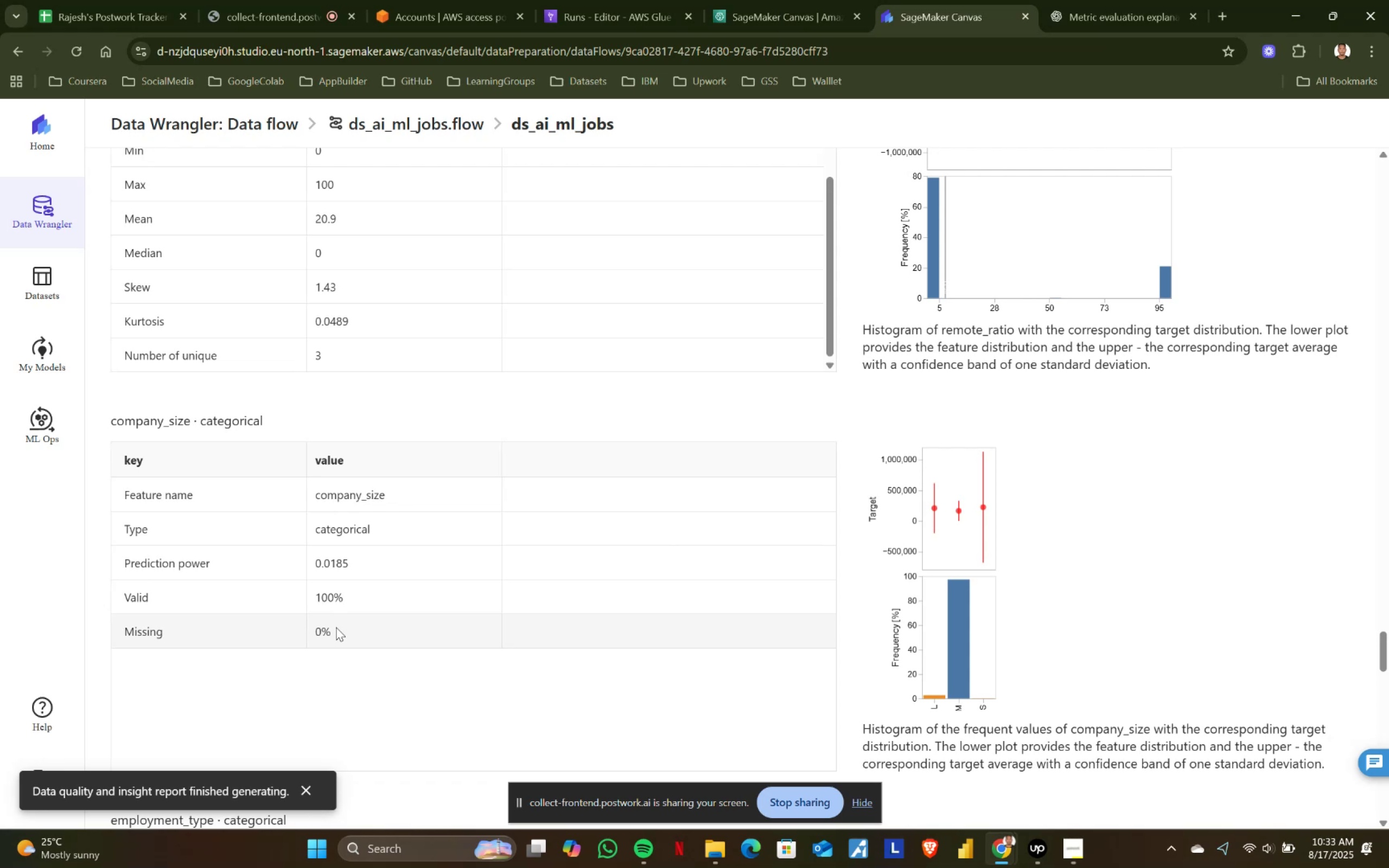 
wait(38.73)
 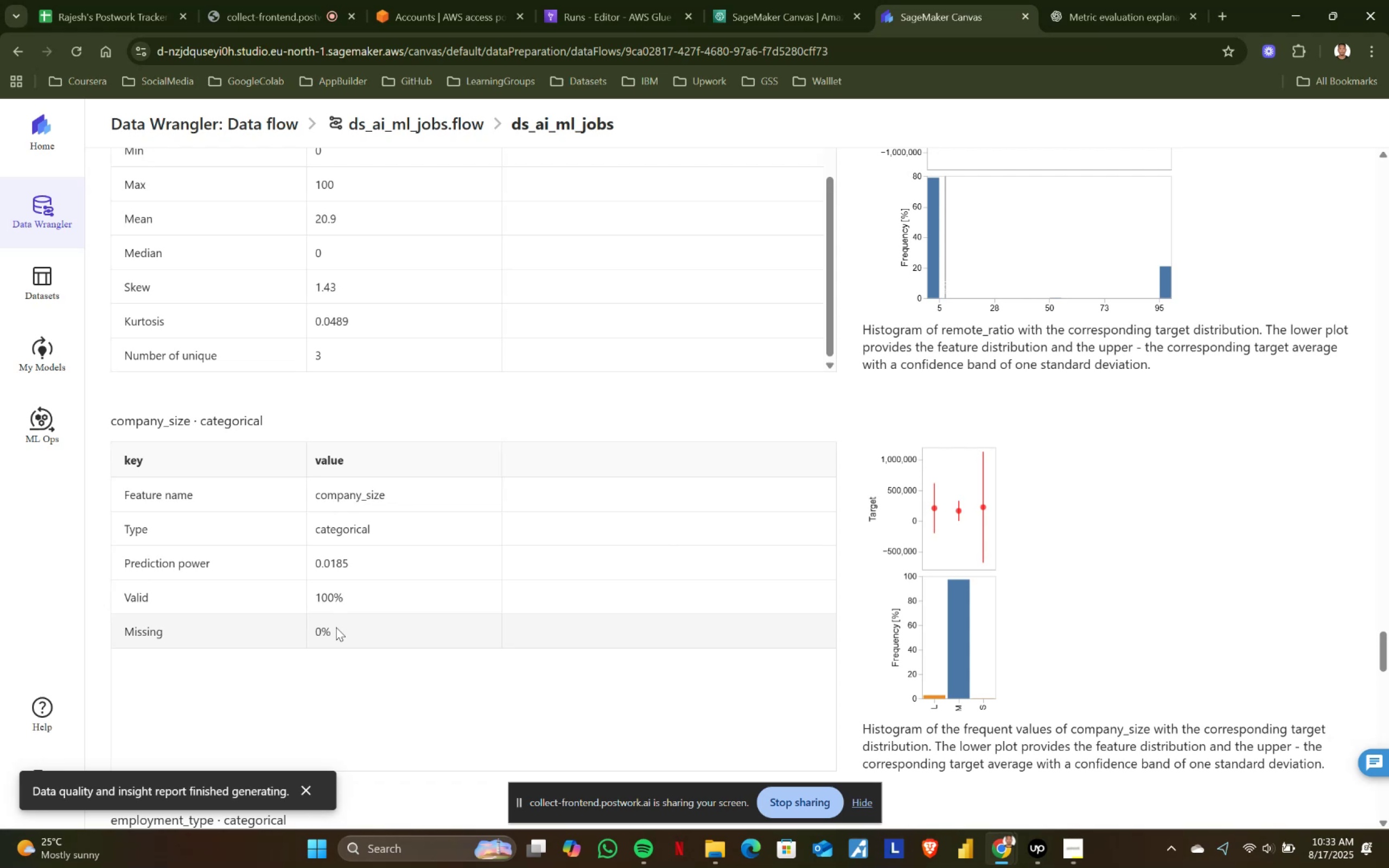 
key(Space)
 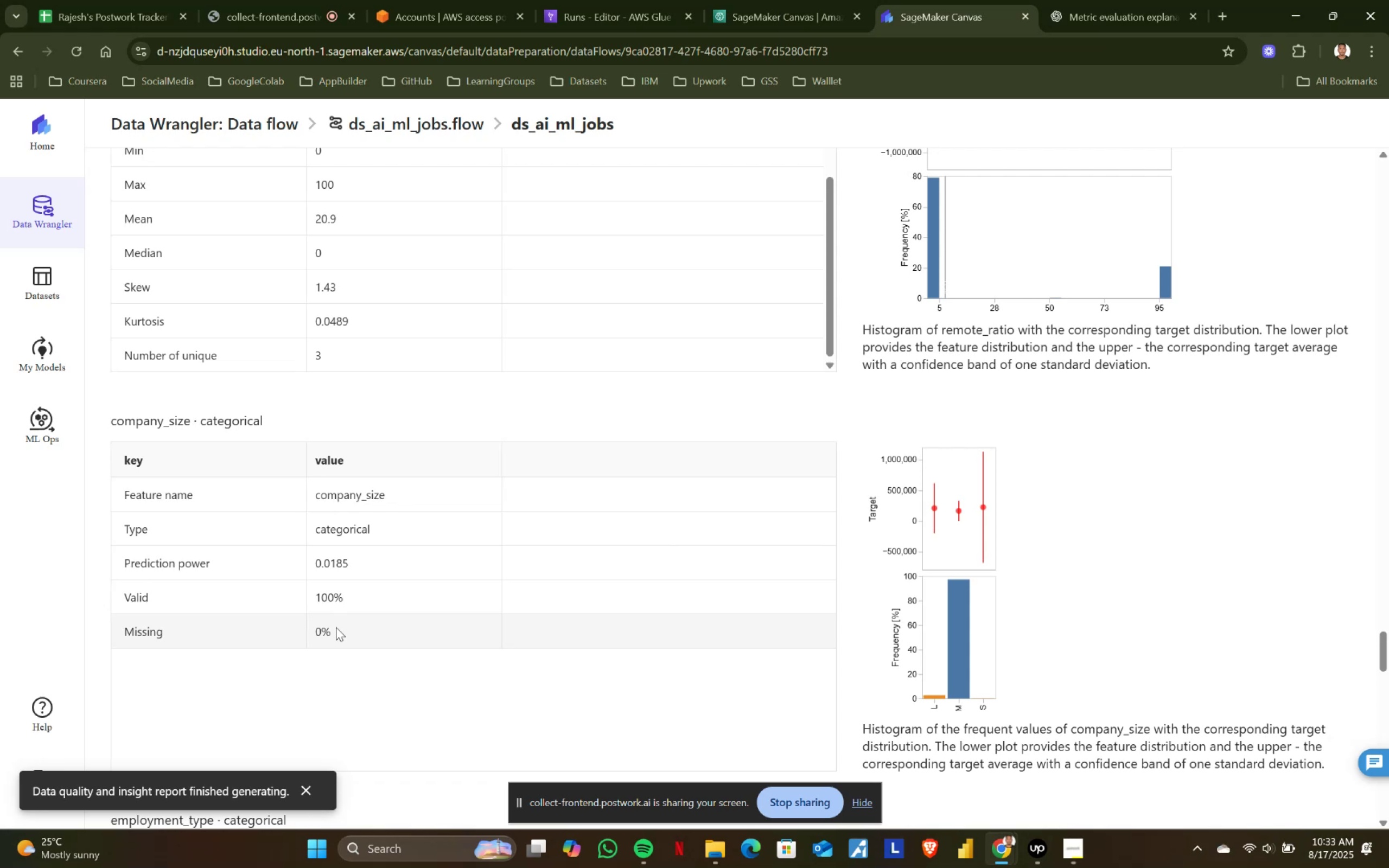 
wait(10.49)
 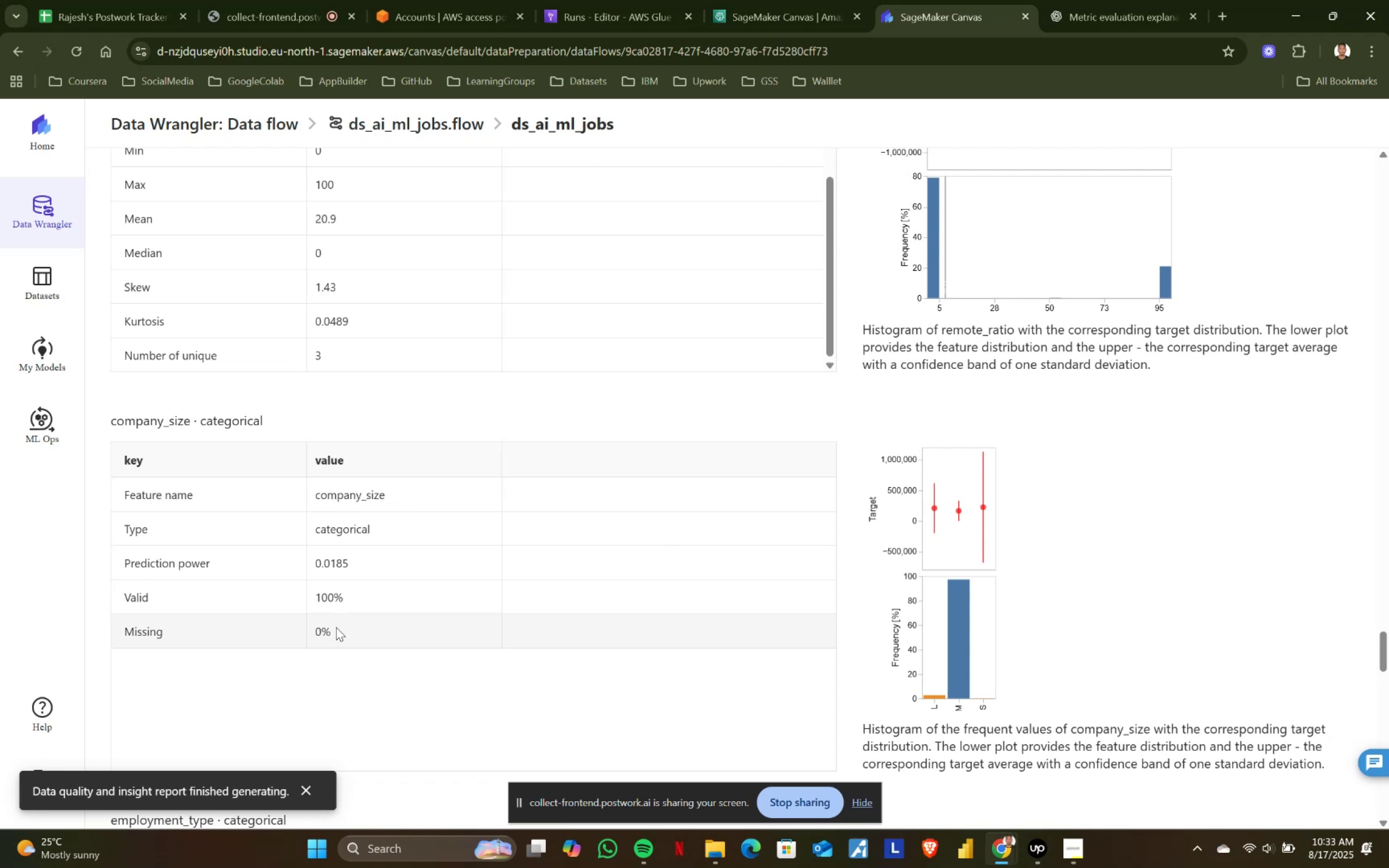 
scroll: coordinate [316, 488], scroll_direction: none, amount: 0.0
 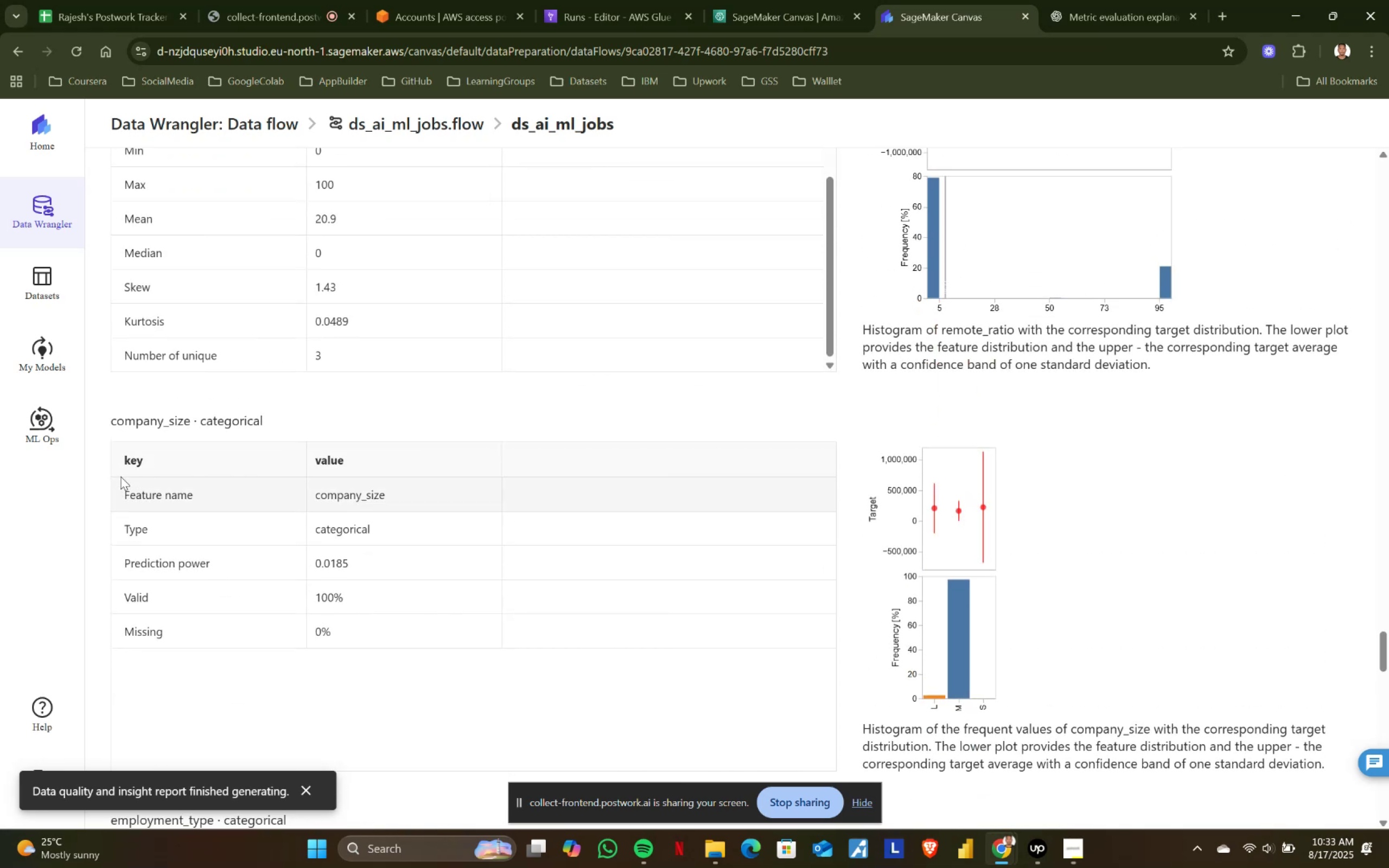 
left_click_drag(start_coordinate=[124, 452], to_coordinate=[347, 618])
 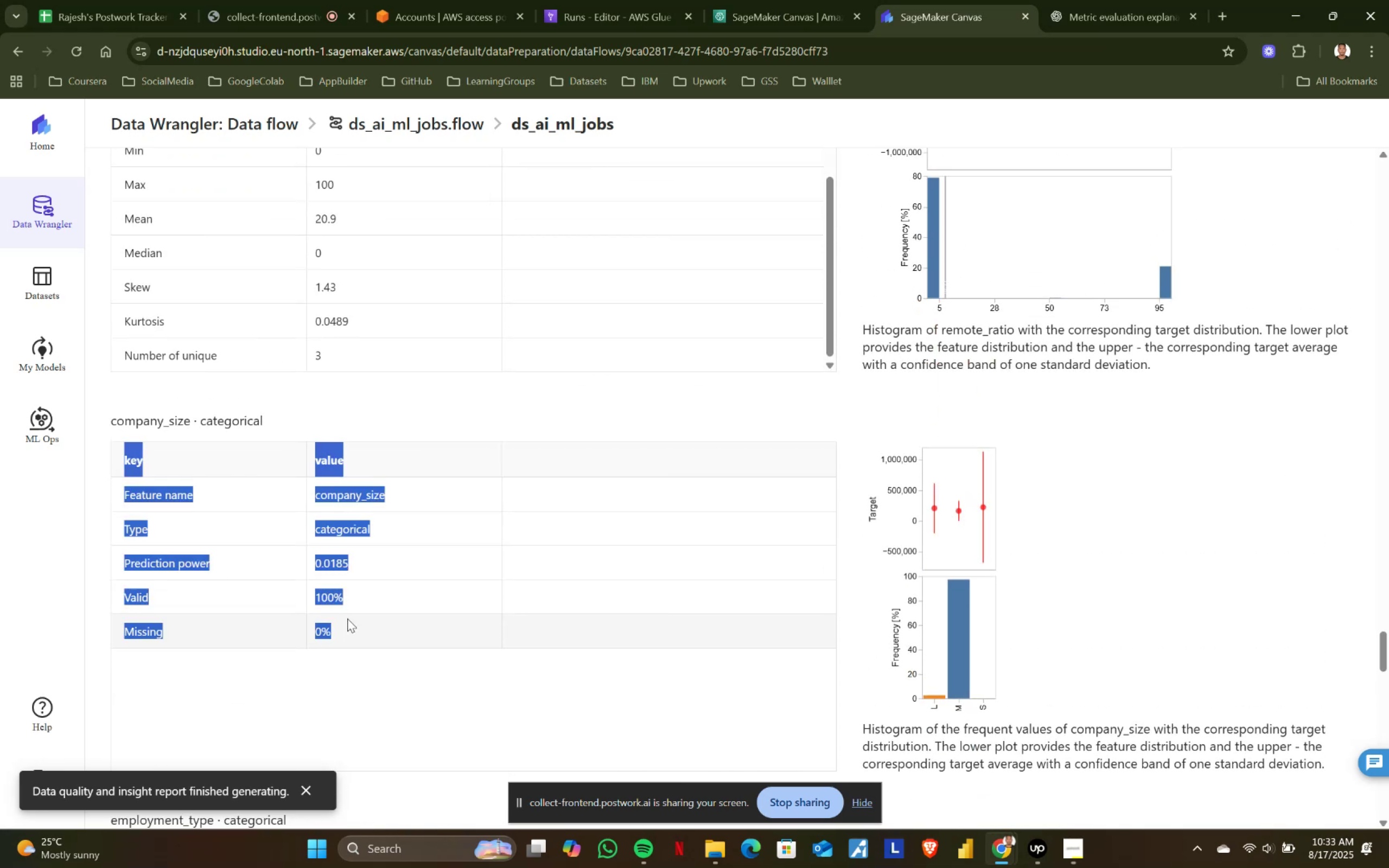 
left_click([347, 618])
 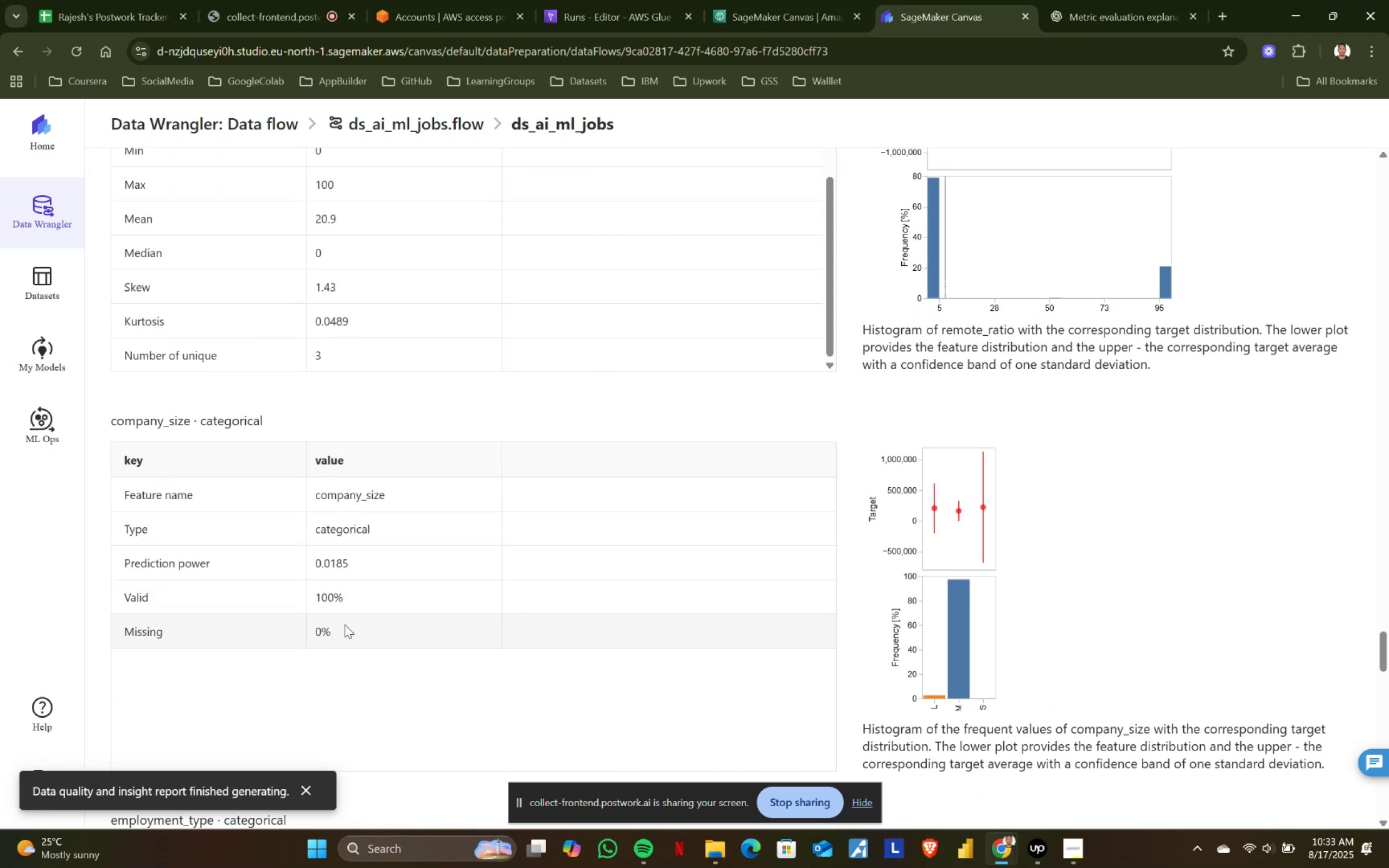 
left_click_drag(start_coordinate=[342, 626], to_coordinate=[120, 438])
 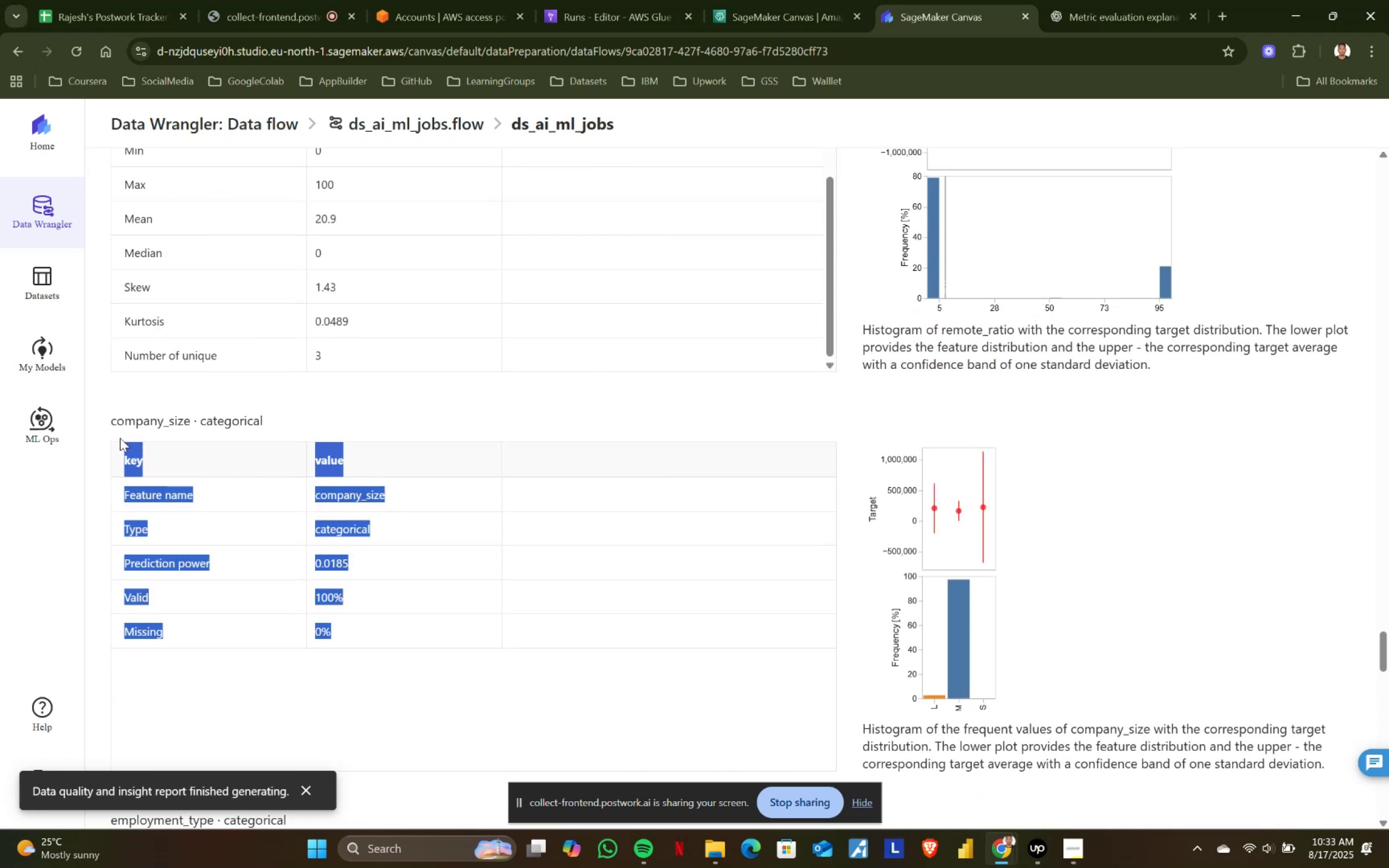 
left_click([120, 438])
 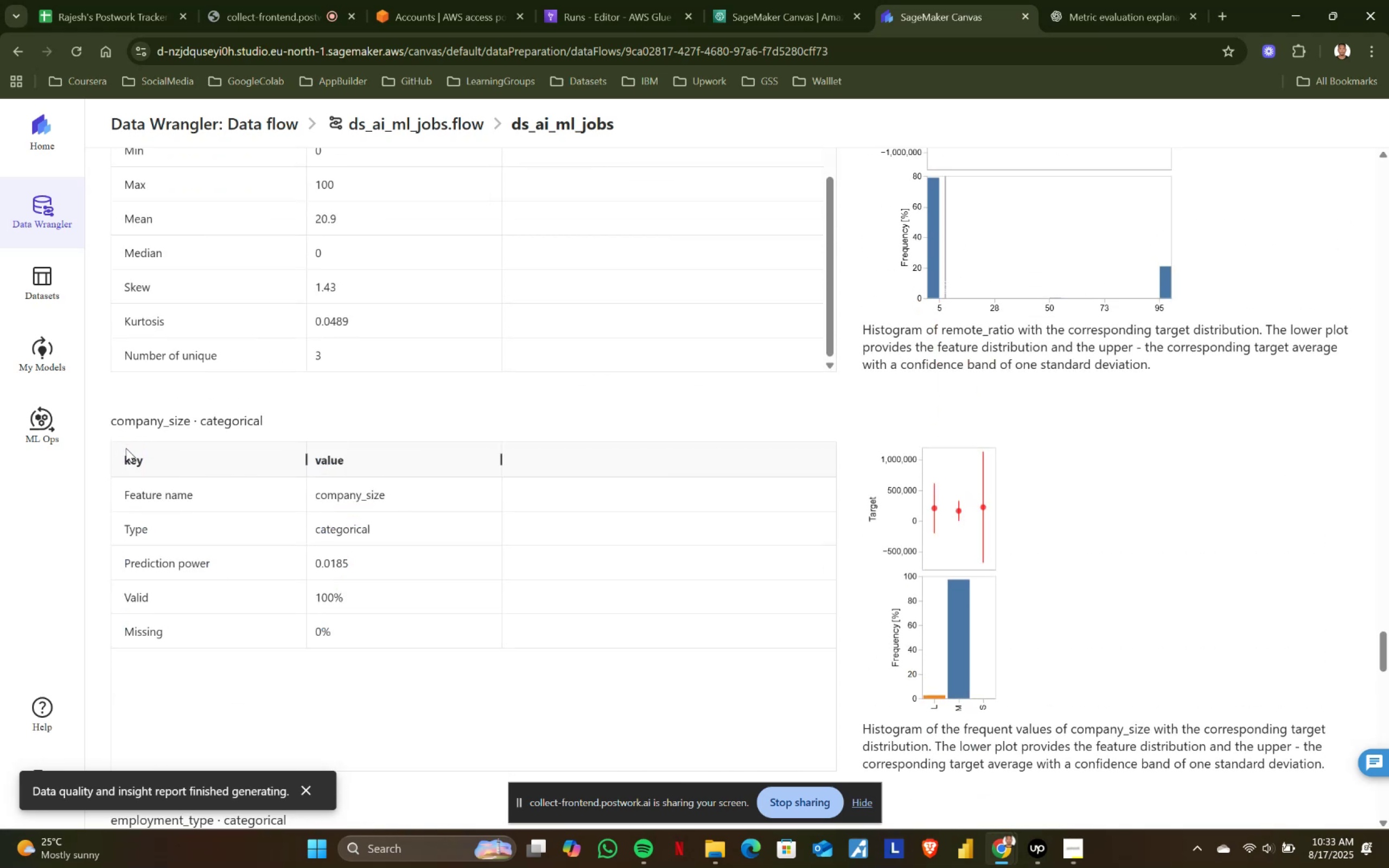 
left_click_drag(start_coordinate=[124, 452], to_coordinate=[333, 631])
 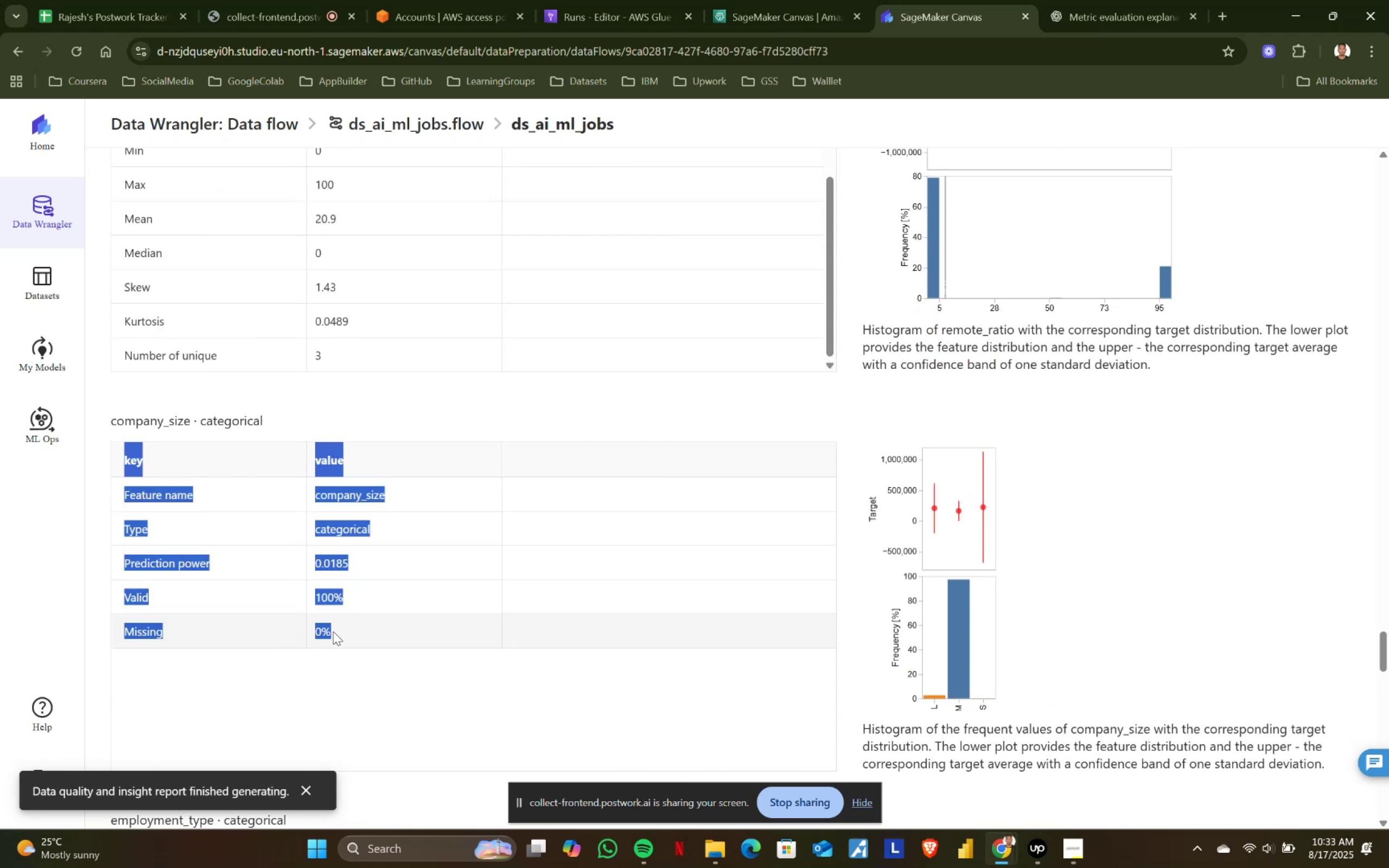 
left_click([333, 631])
 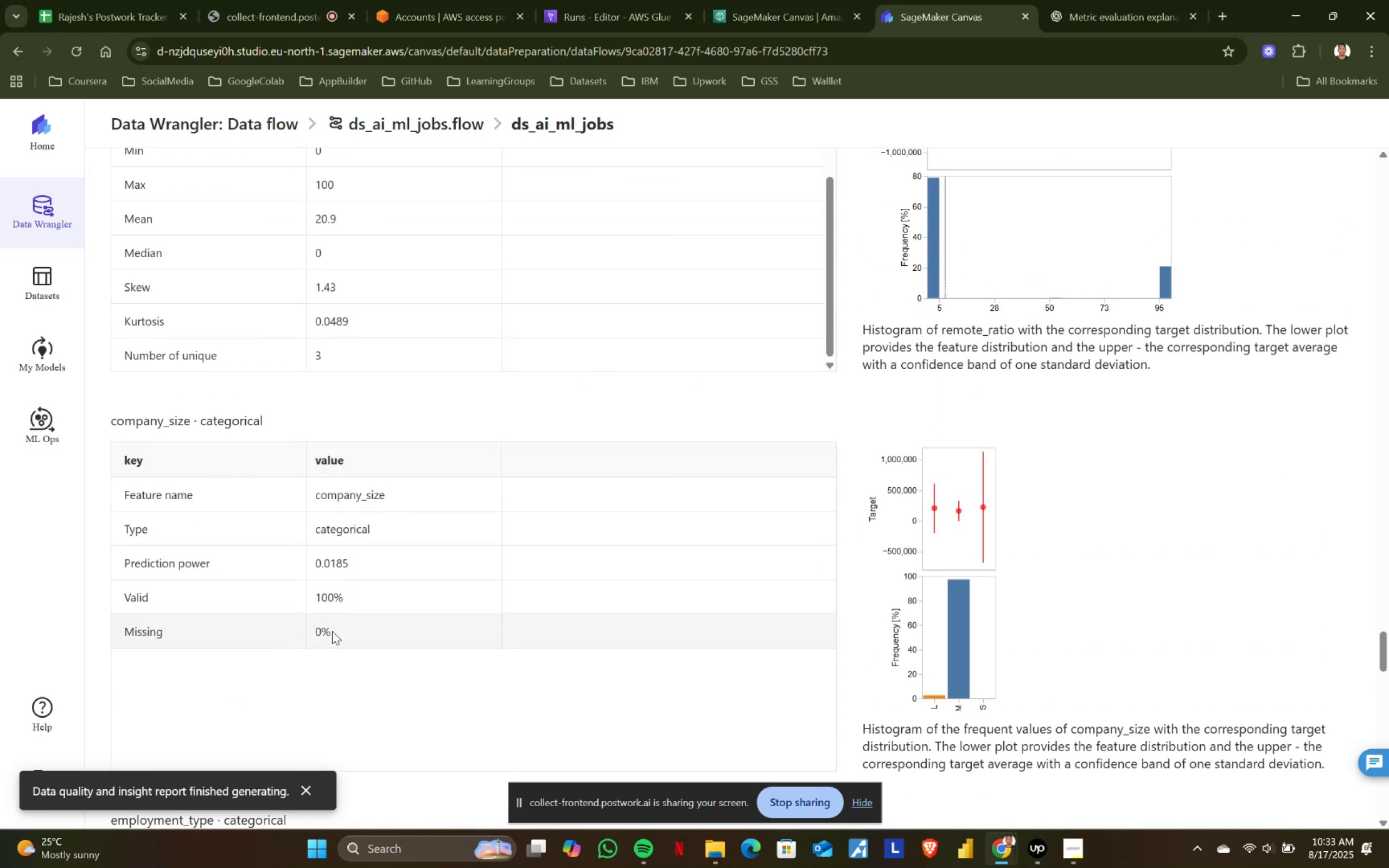 
left_click_drag(start_coordinate=[332, 631], to_coordinate=[126, 454])
 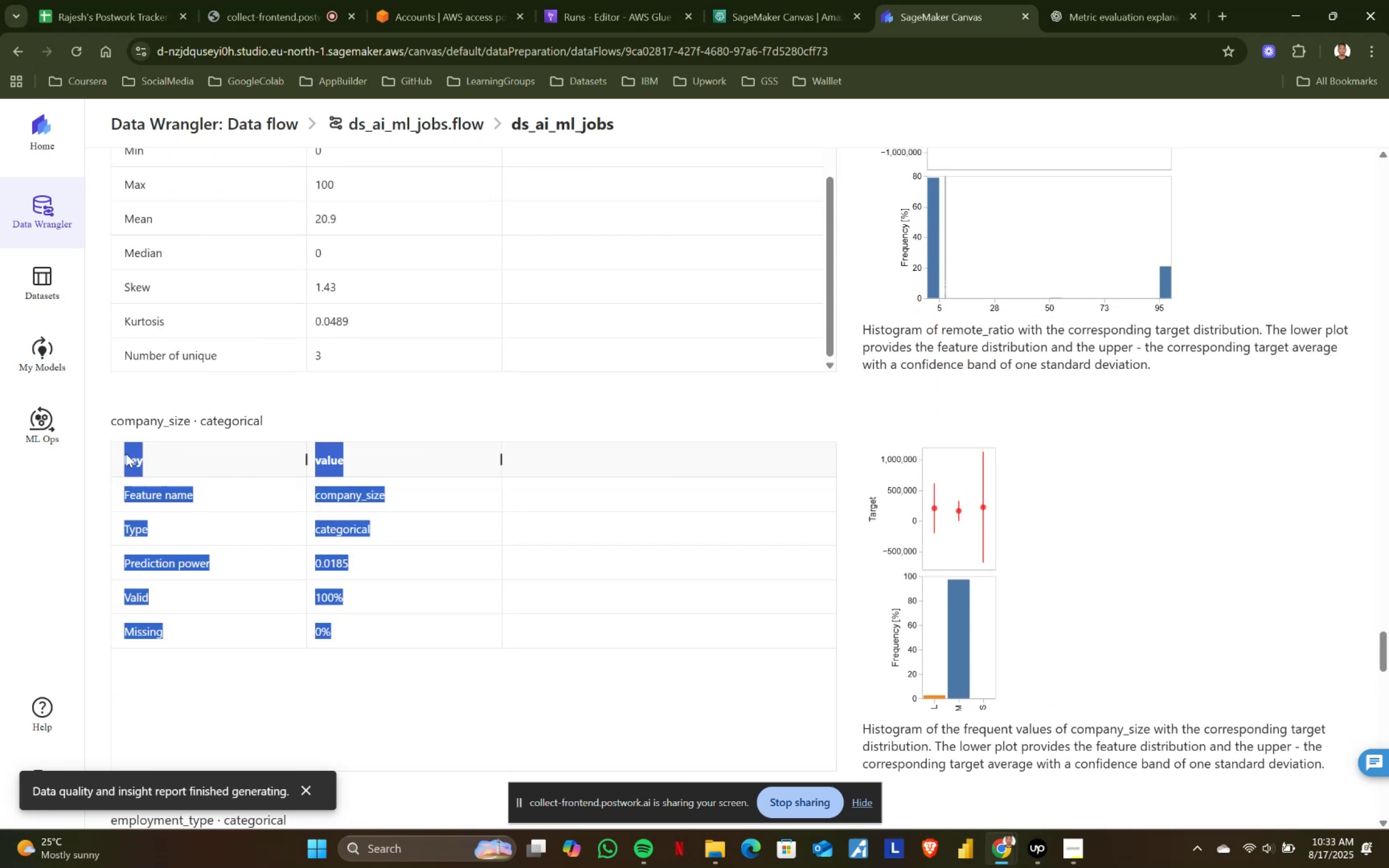 
left_click([126, 454])
 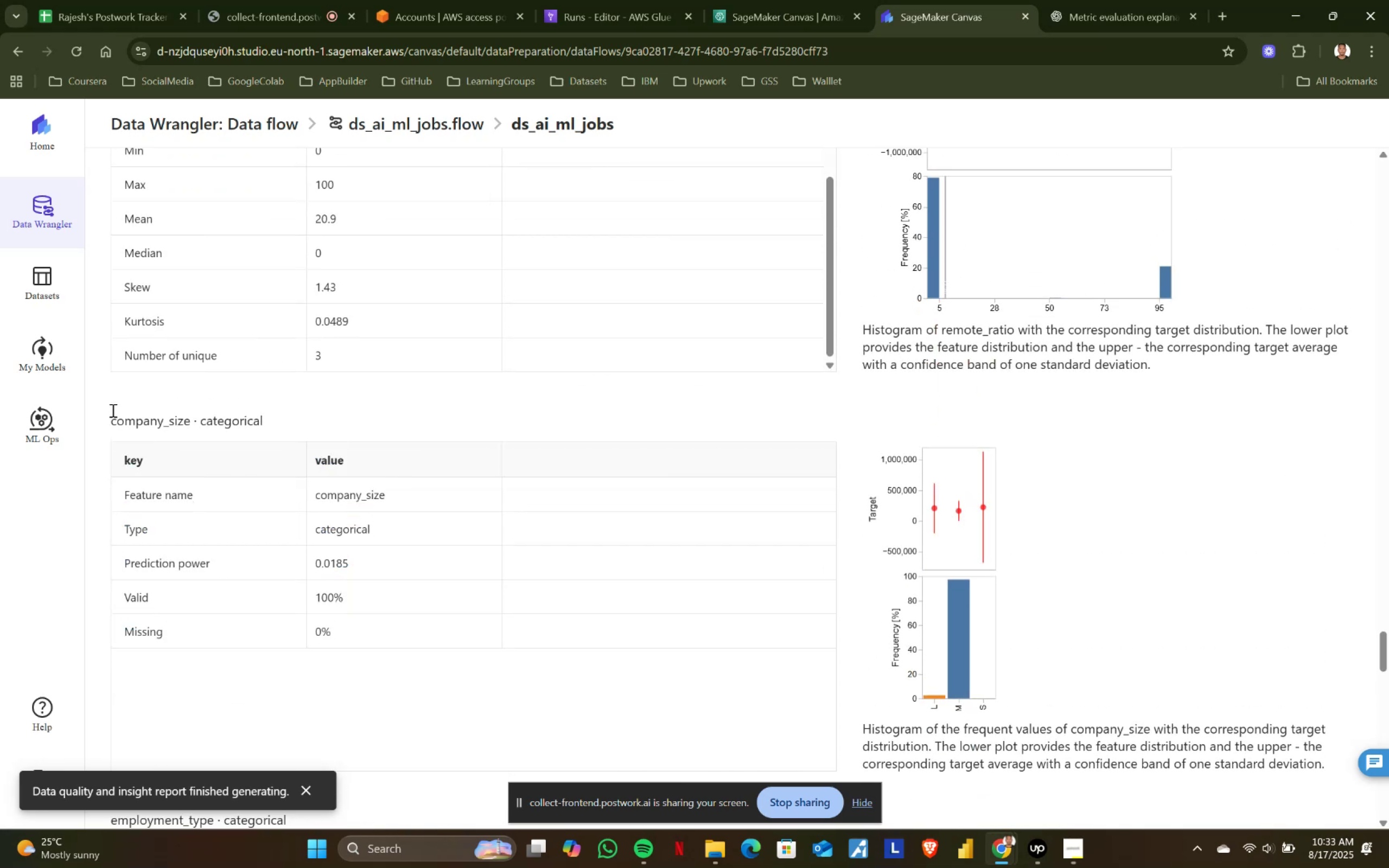 
left_click_drag(start_coordinate=[108, 409], to_coordinate=[353, 634])
 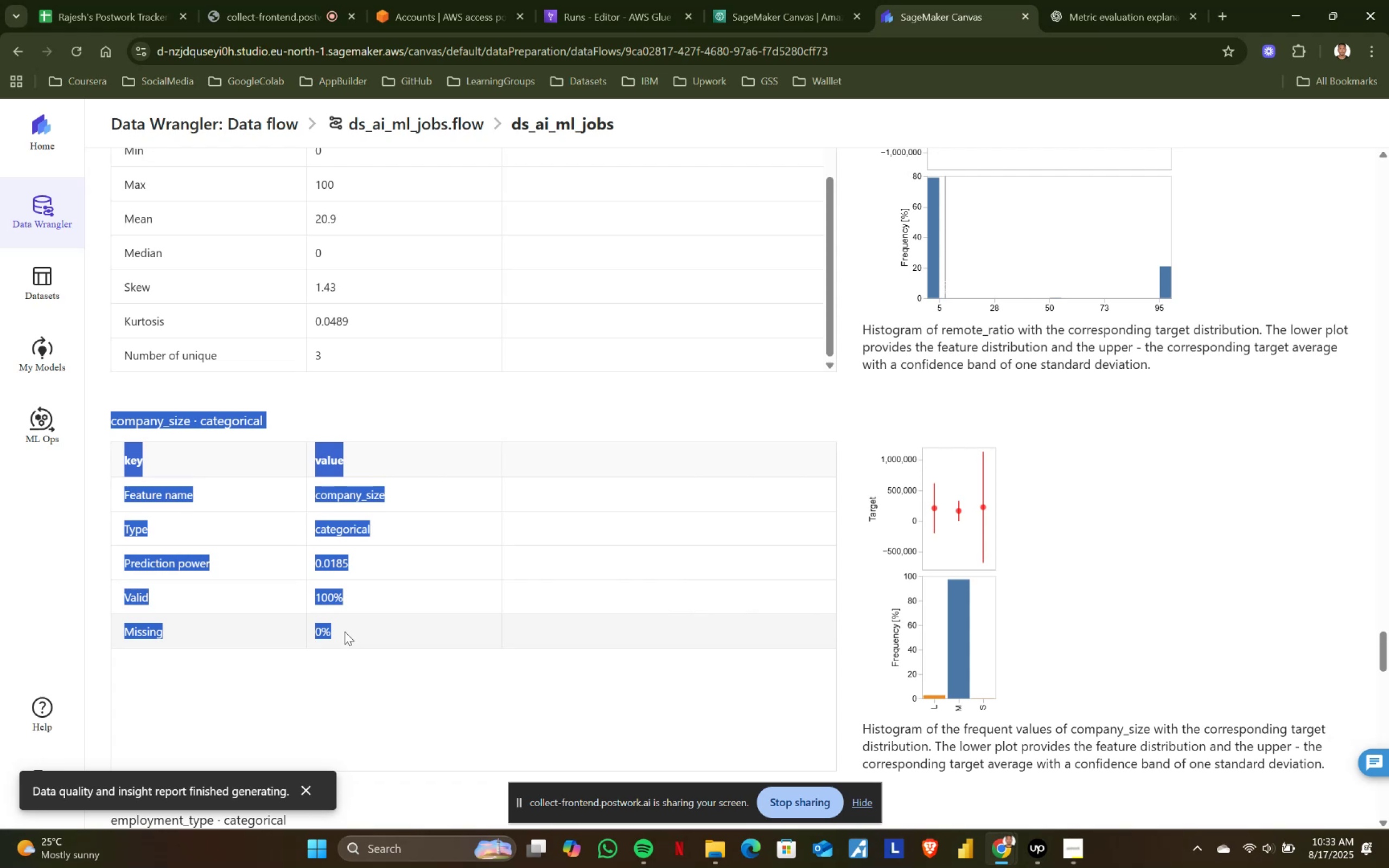 
left_click([336, 629])
 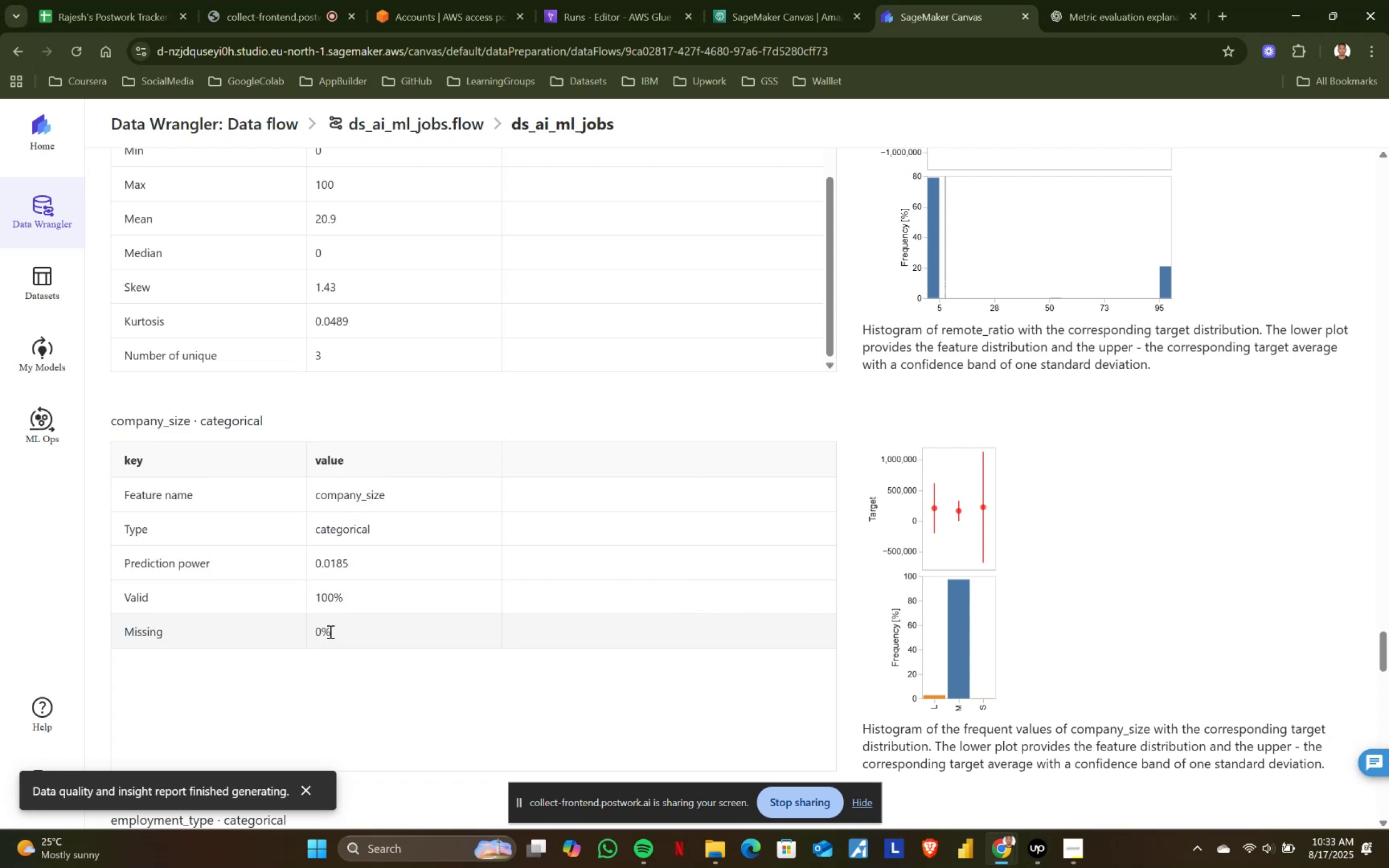 
left_click_drag(start_coordinate=[333, 631], to_coordinate=[113, 416])
 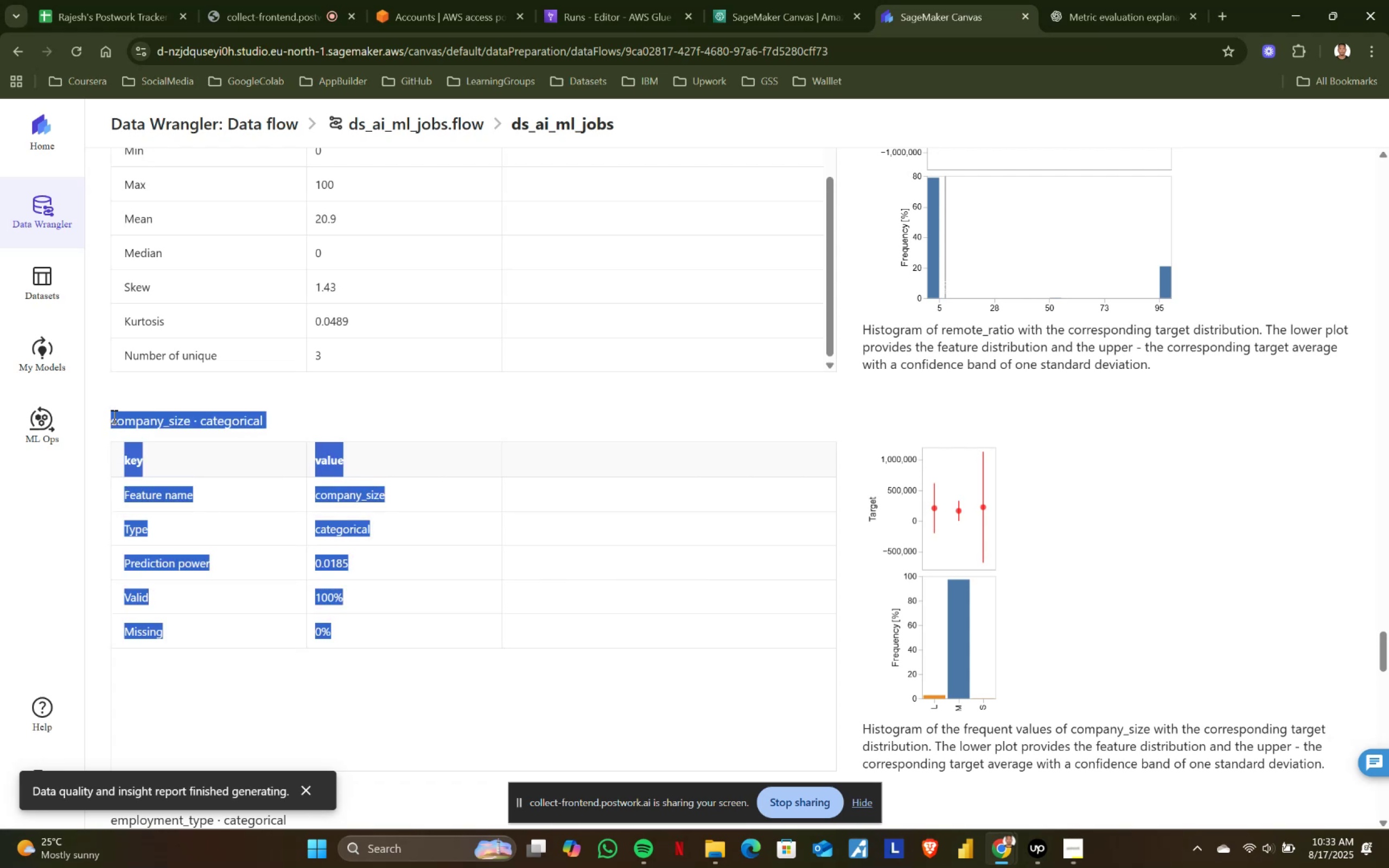 
left_click([113, 416])
 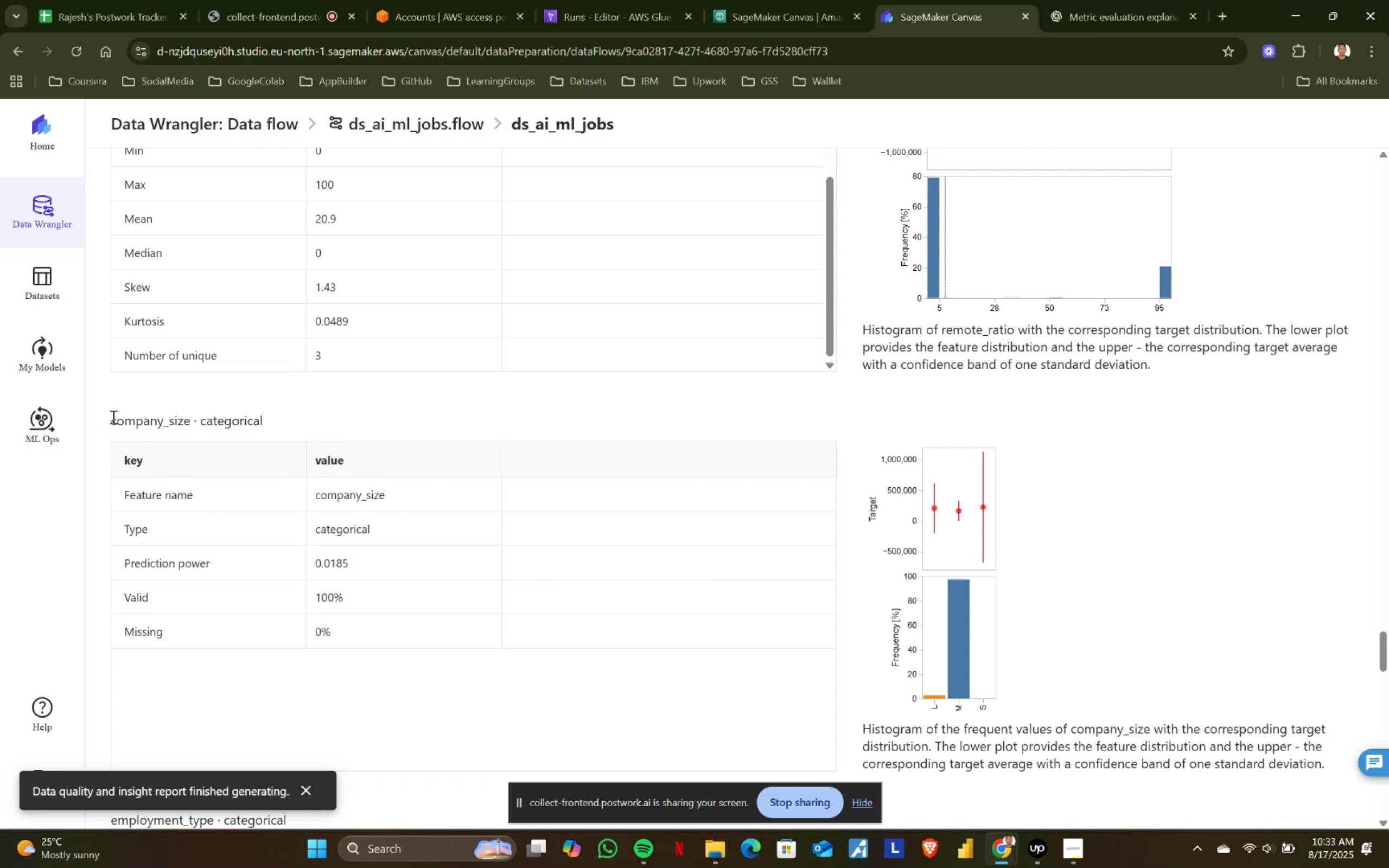 
left_click_drag(start_coordinate=[110, 414], to_coordinate=[340, 630])
 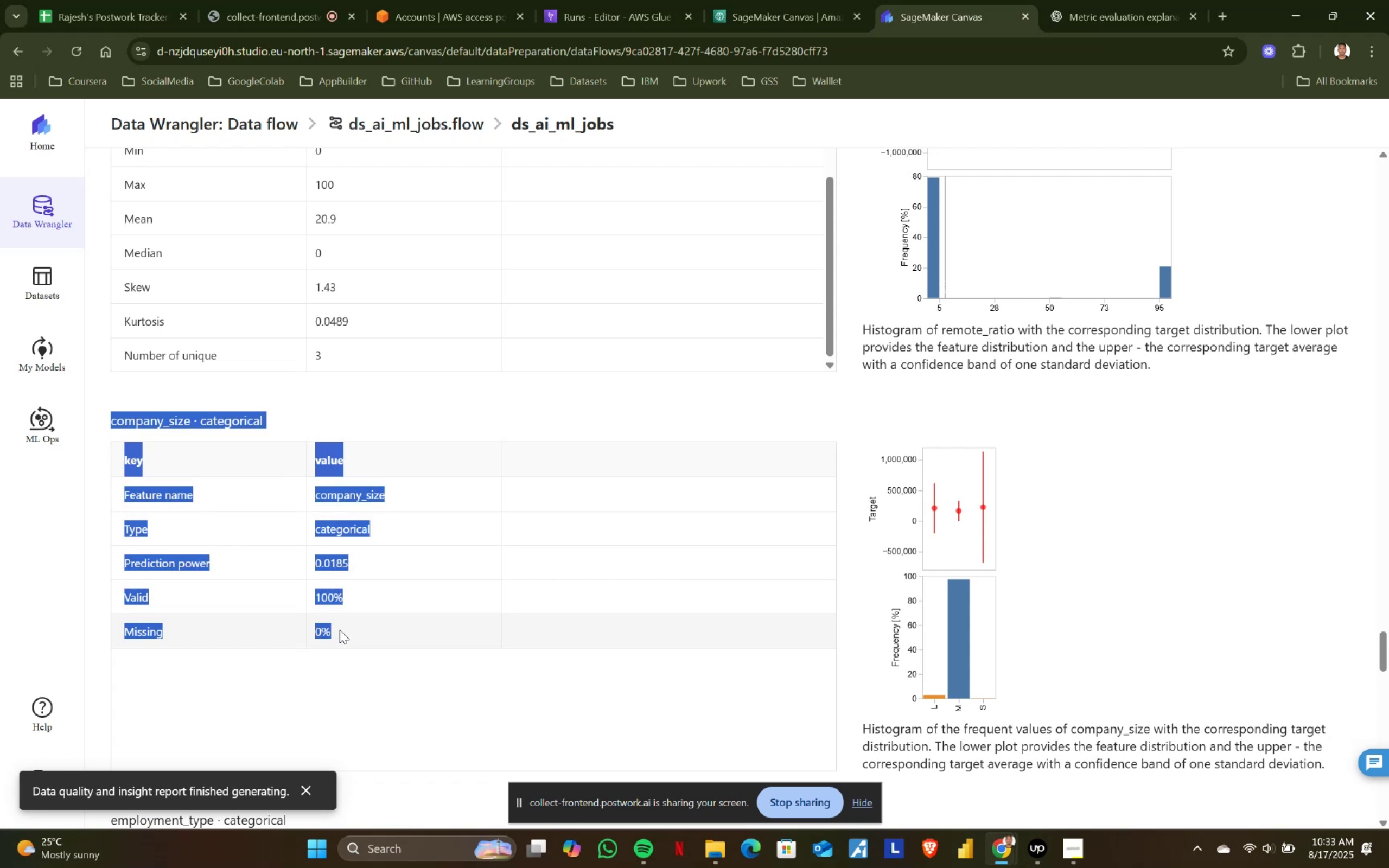 
left_click([340, 630])
 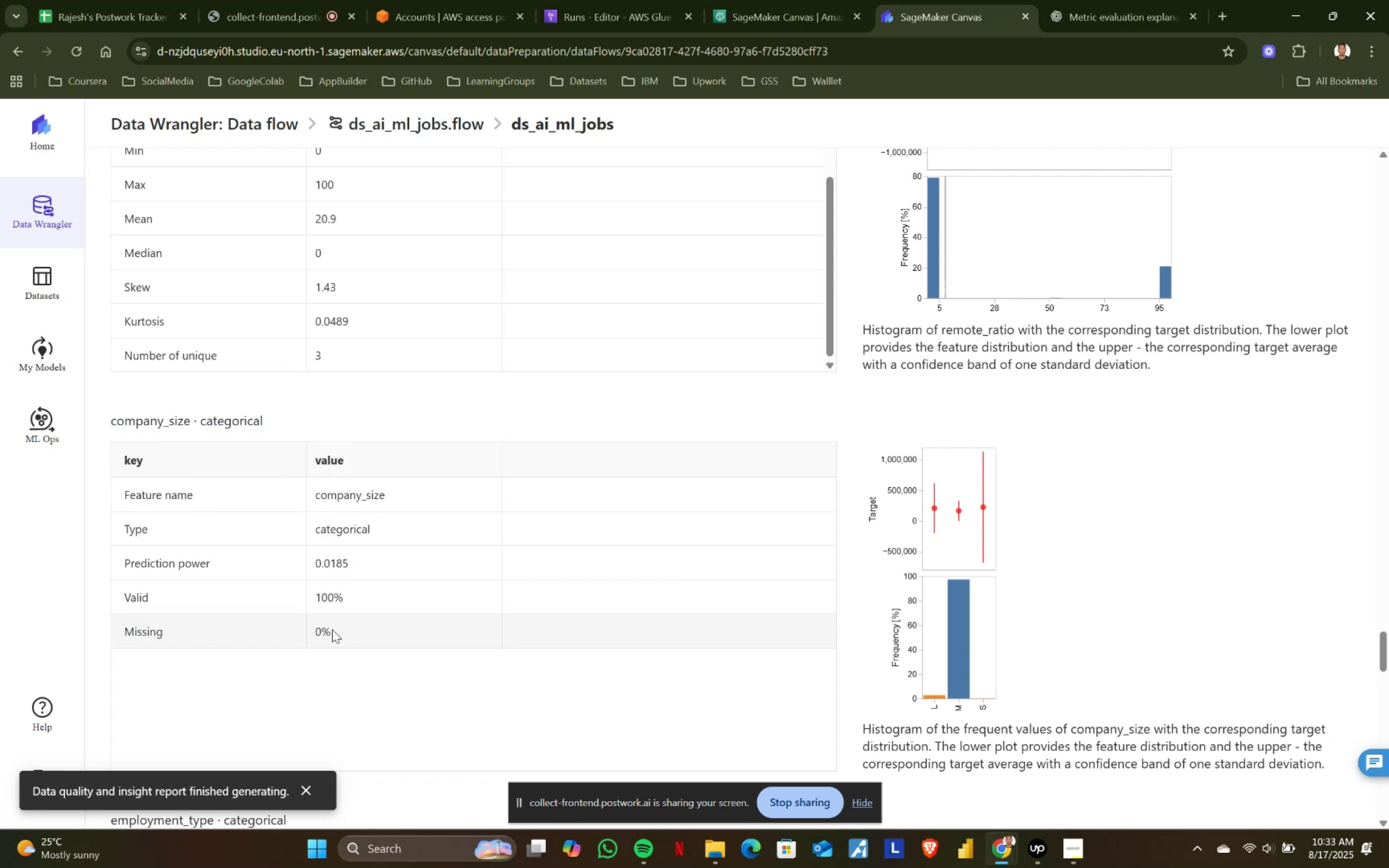 
left_click_drag(start_coordinate=[332, 629], to_coordinate=[82, 415])
 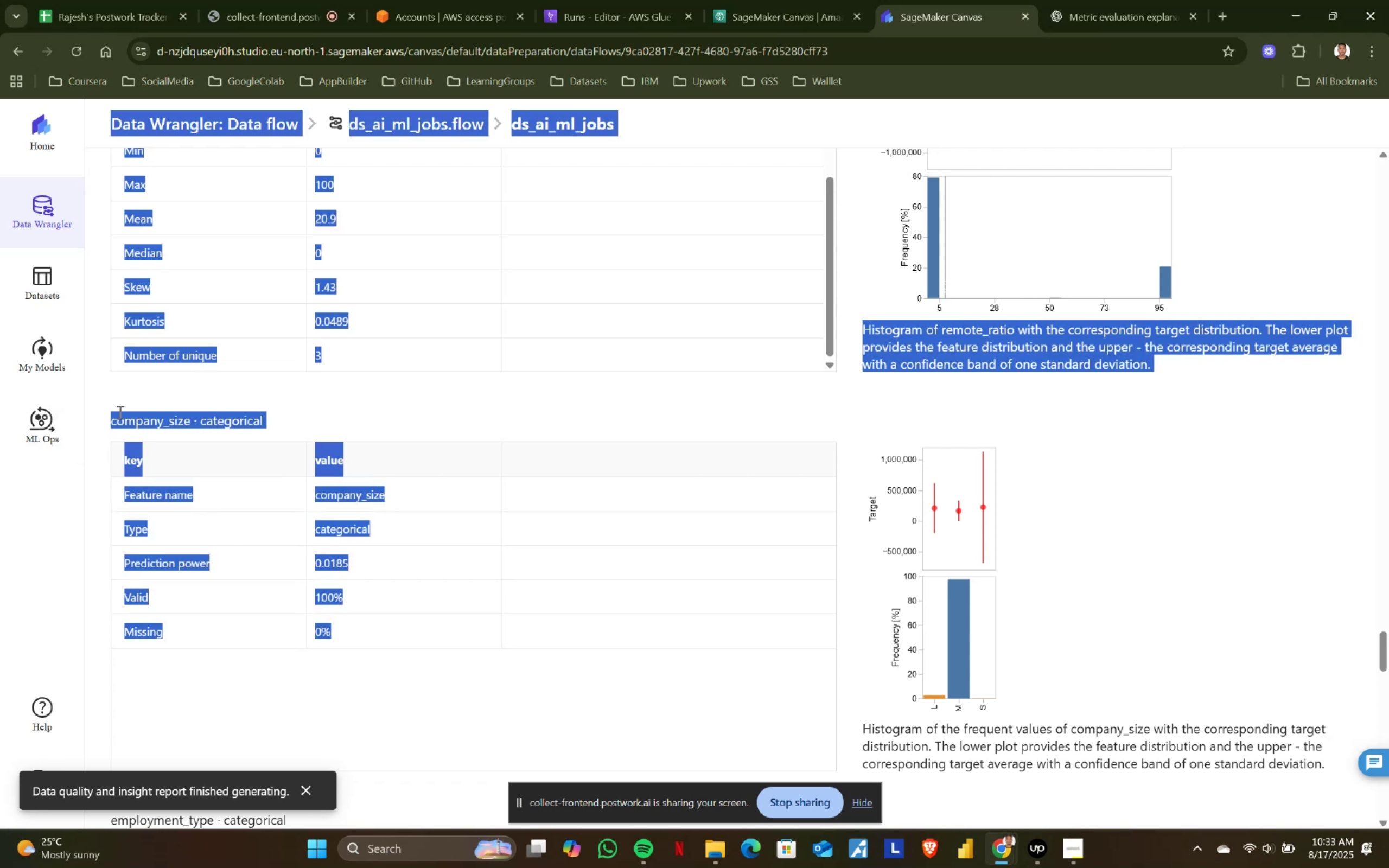 
left_click([119, 412])
 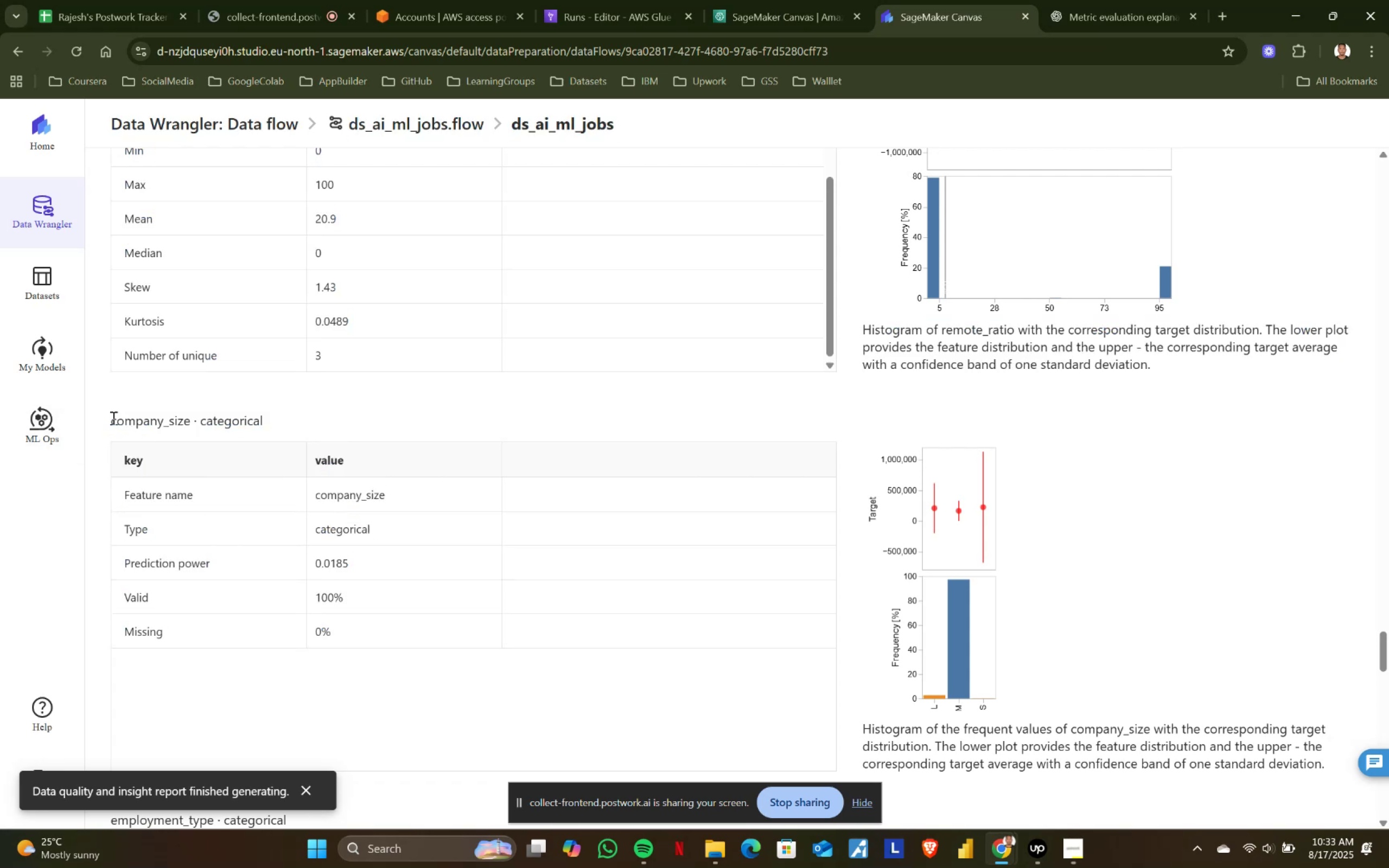 
left_click_drag(start_coordinate=[108, 420], to_coordinate=[335, 642])
 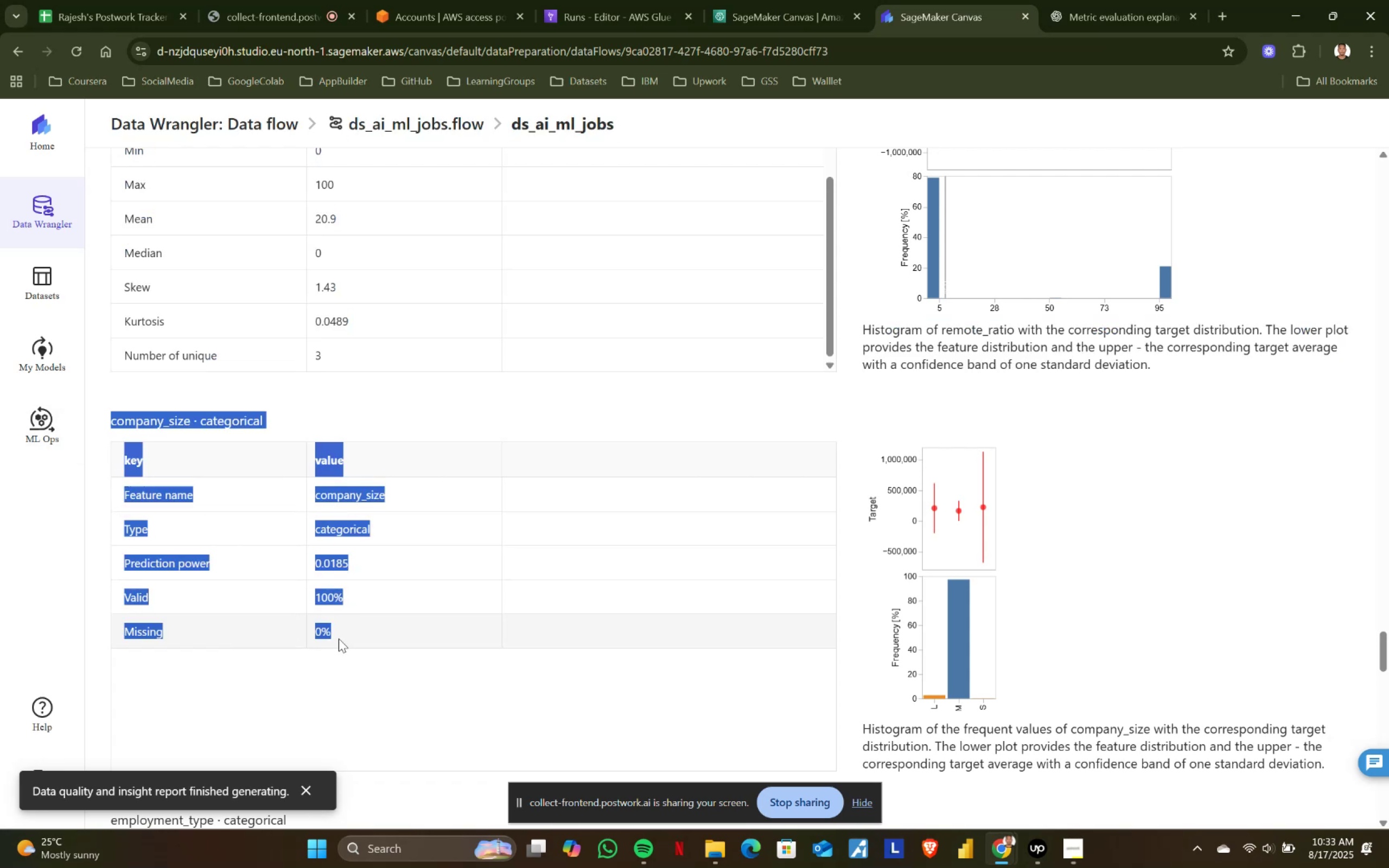 
left_click([339, 639])
 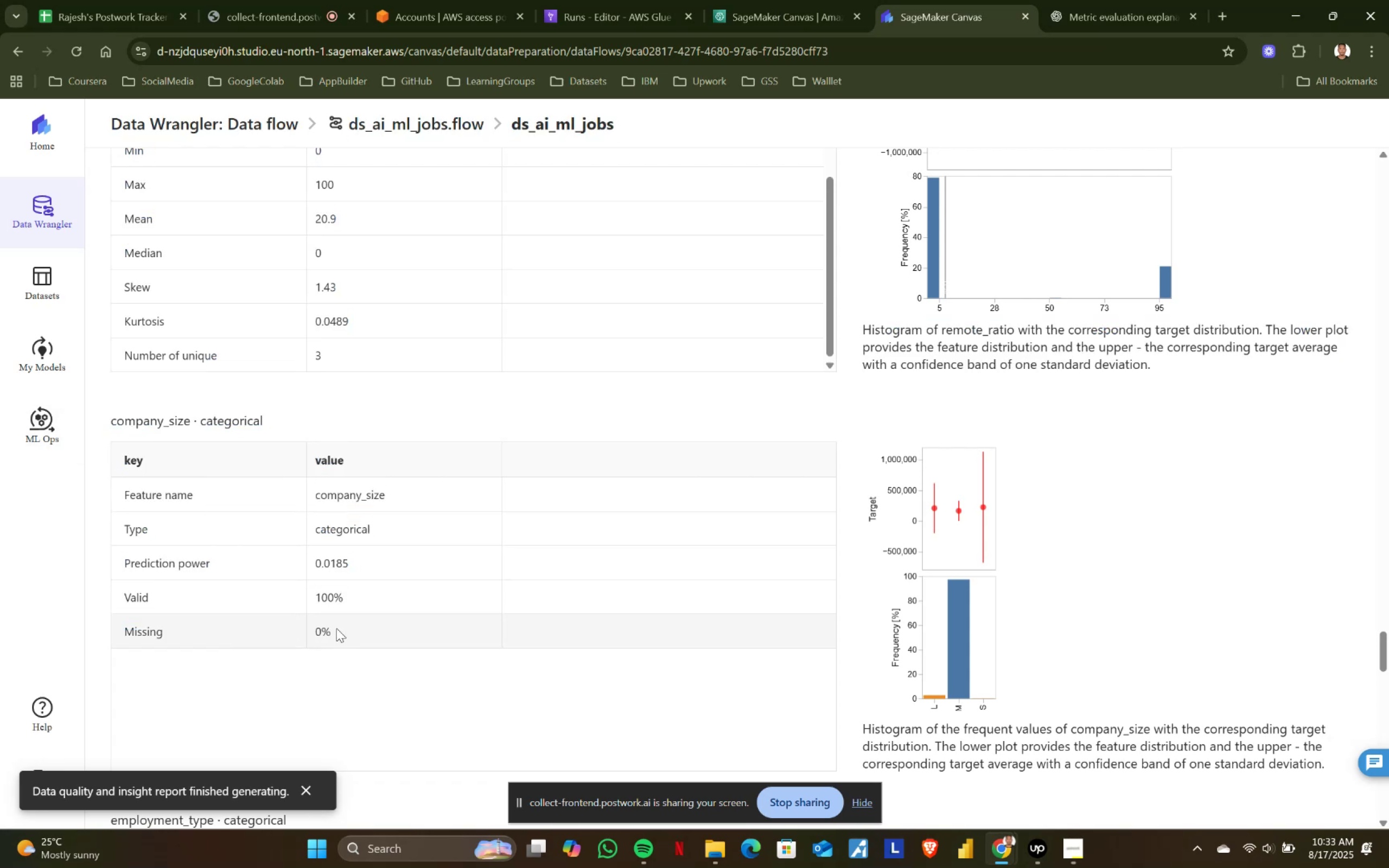 
left_click_drag(start_coordinate=[334, 624], to_coordinate=[103, 405])
 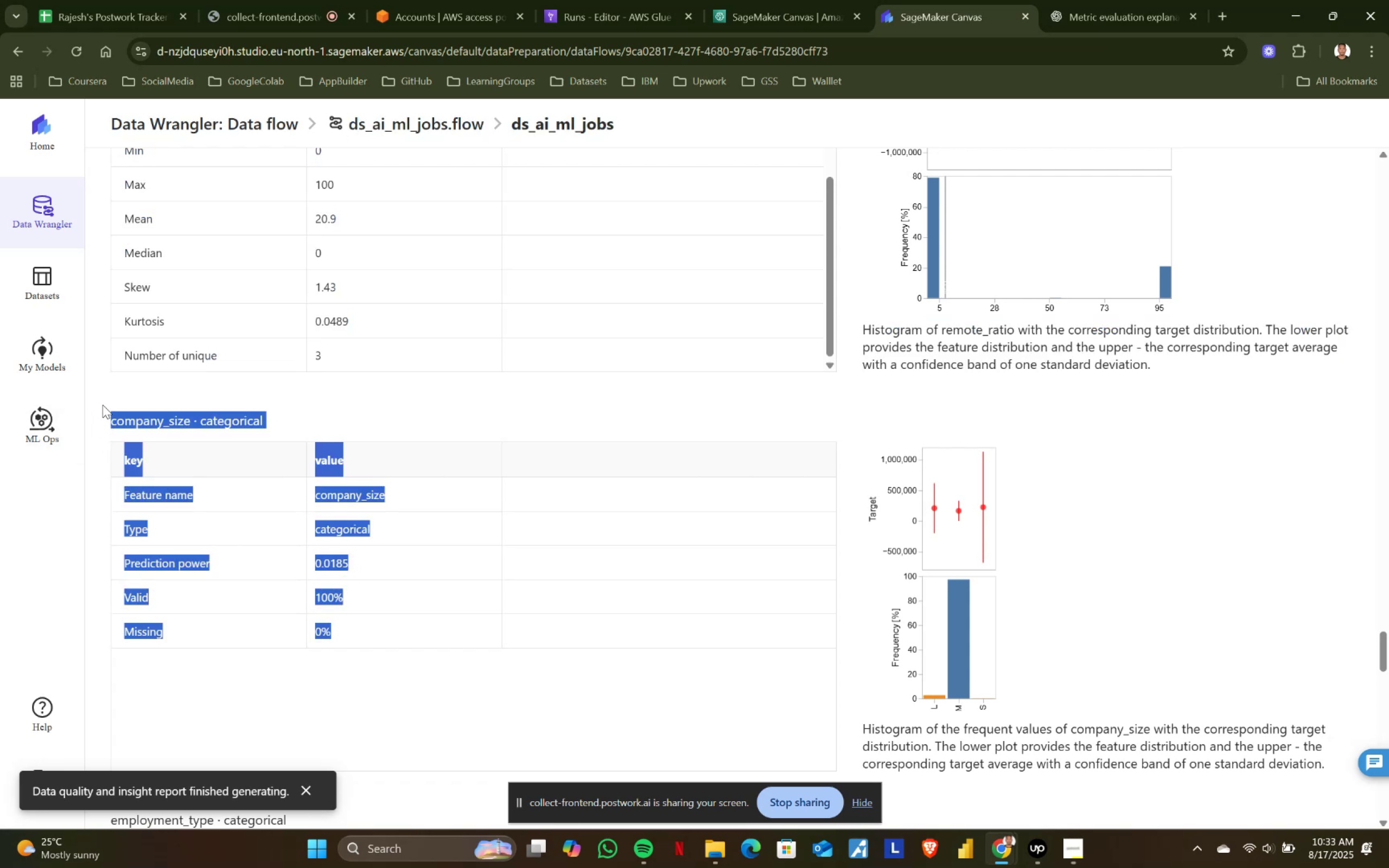 
left_click([103, 405])
 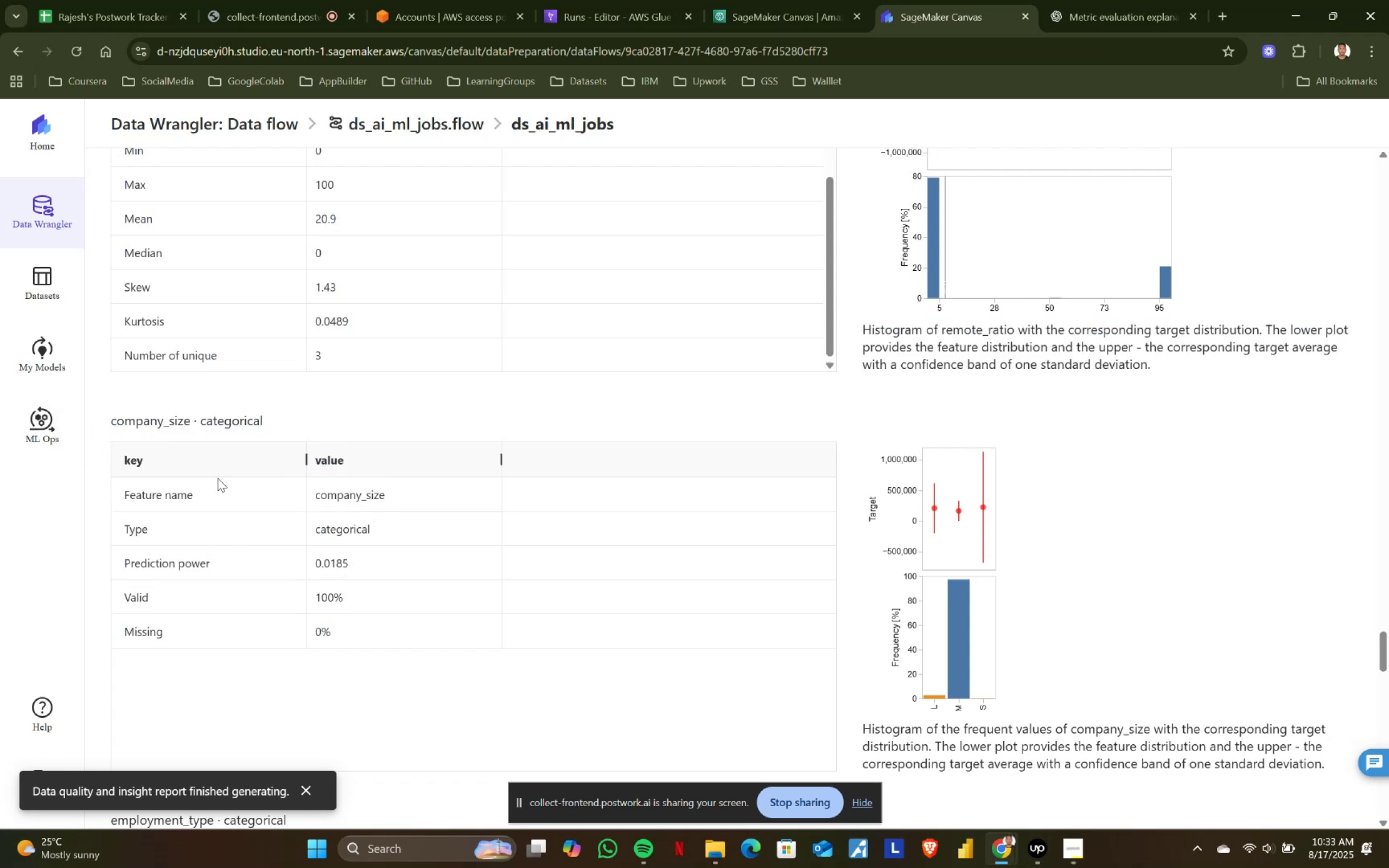 
scroll: coordinate [372, 543], scroll_direction: down, amount: 3.0
 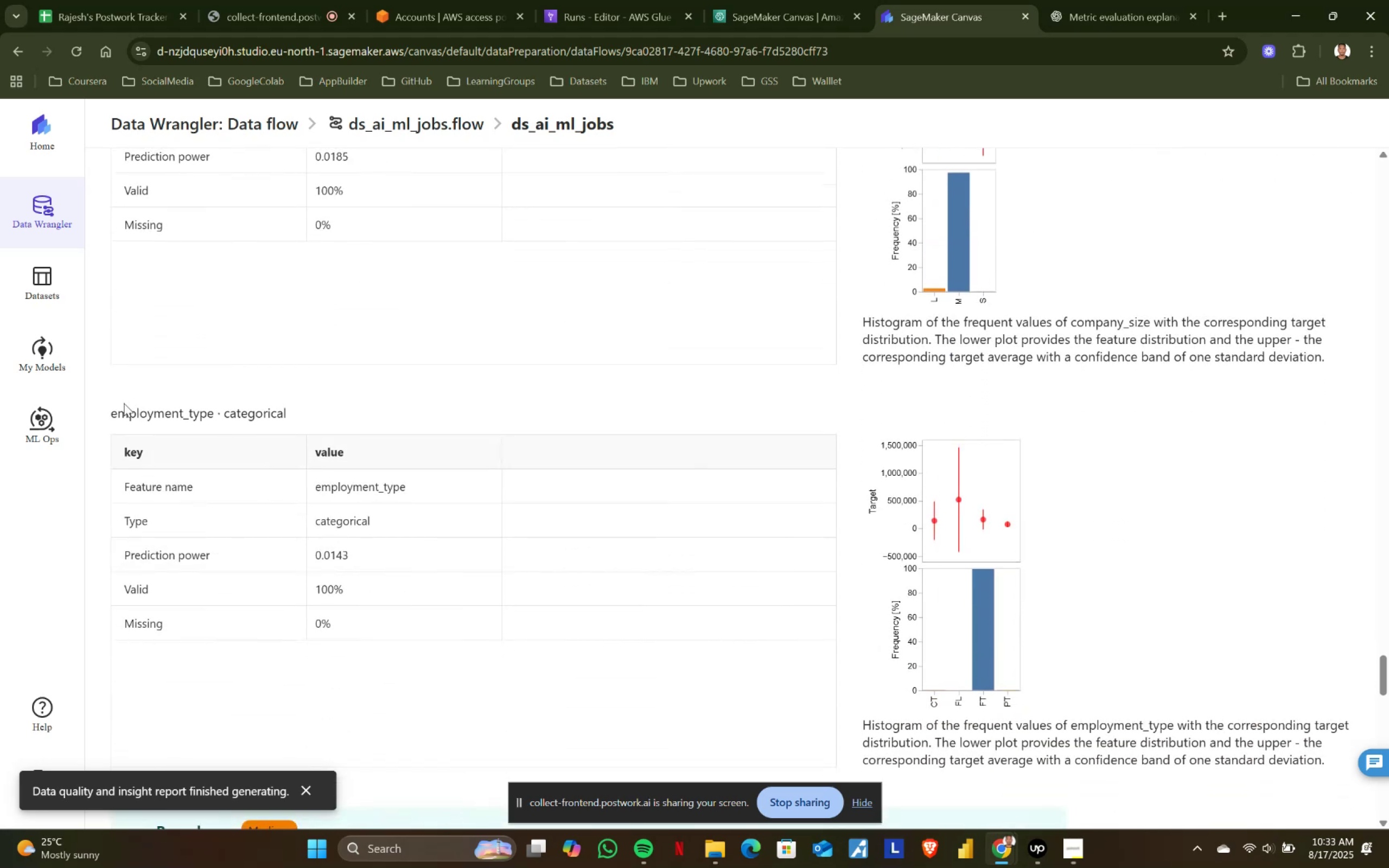 
left_click_drag(start_coordinate=[105, 410], to_coordinate=[321, 416])
 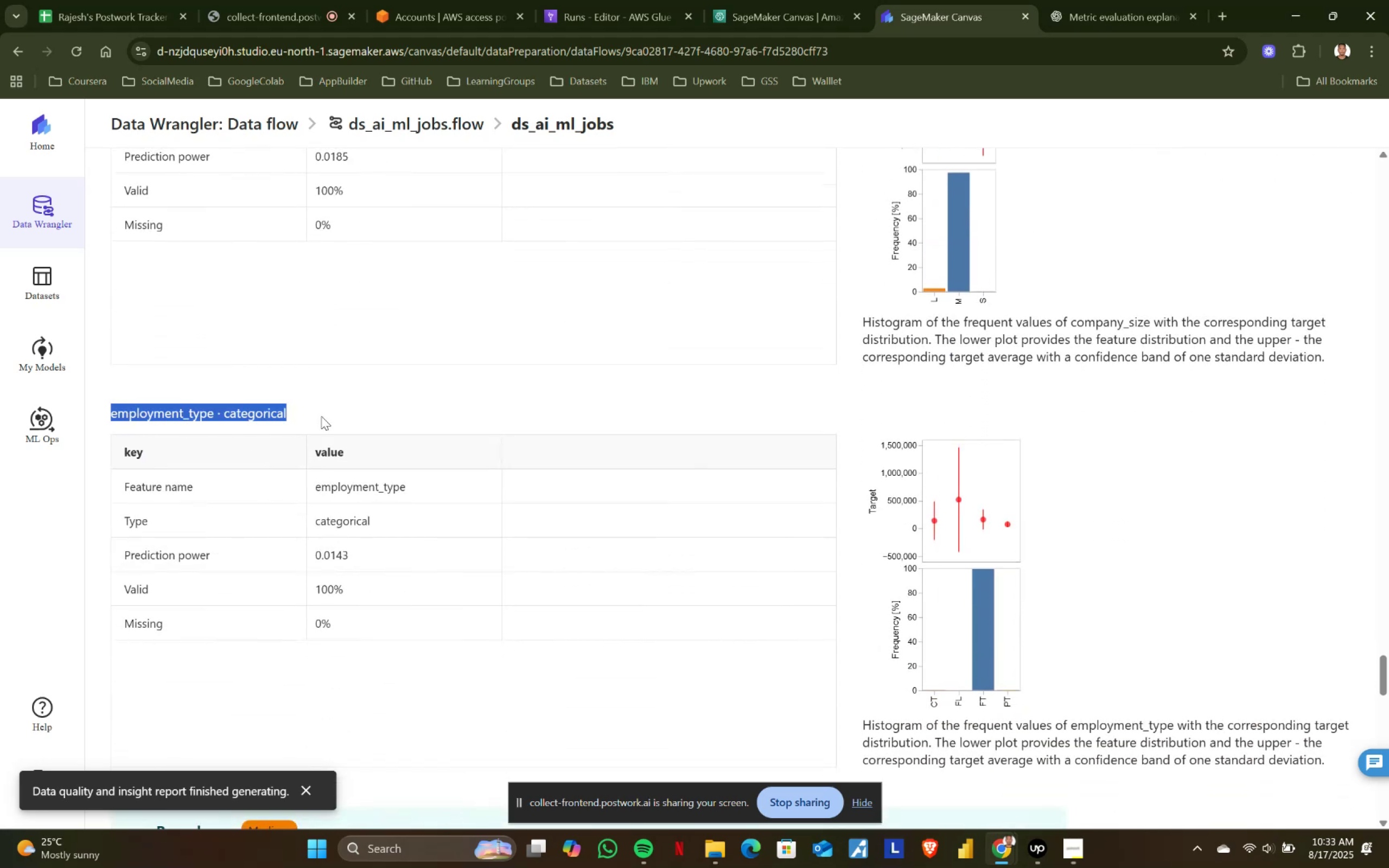 
left_click([321, 416])
 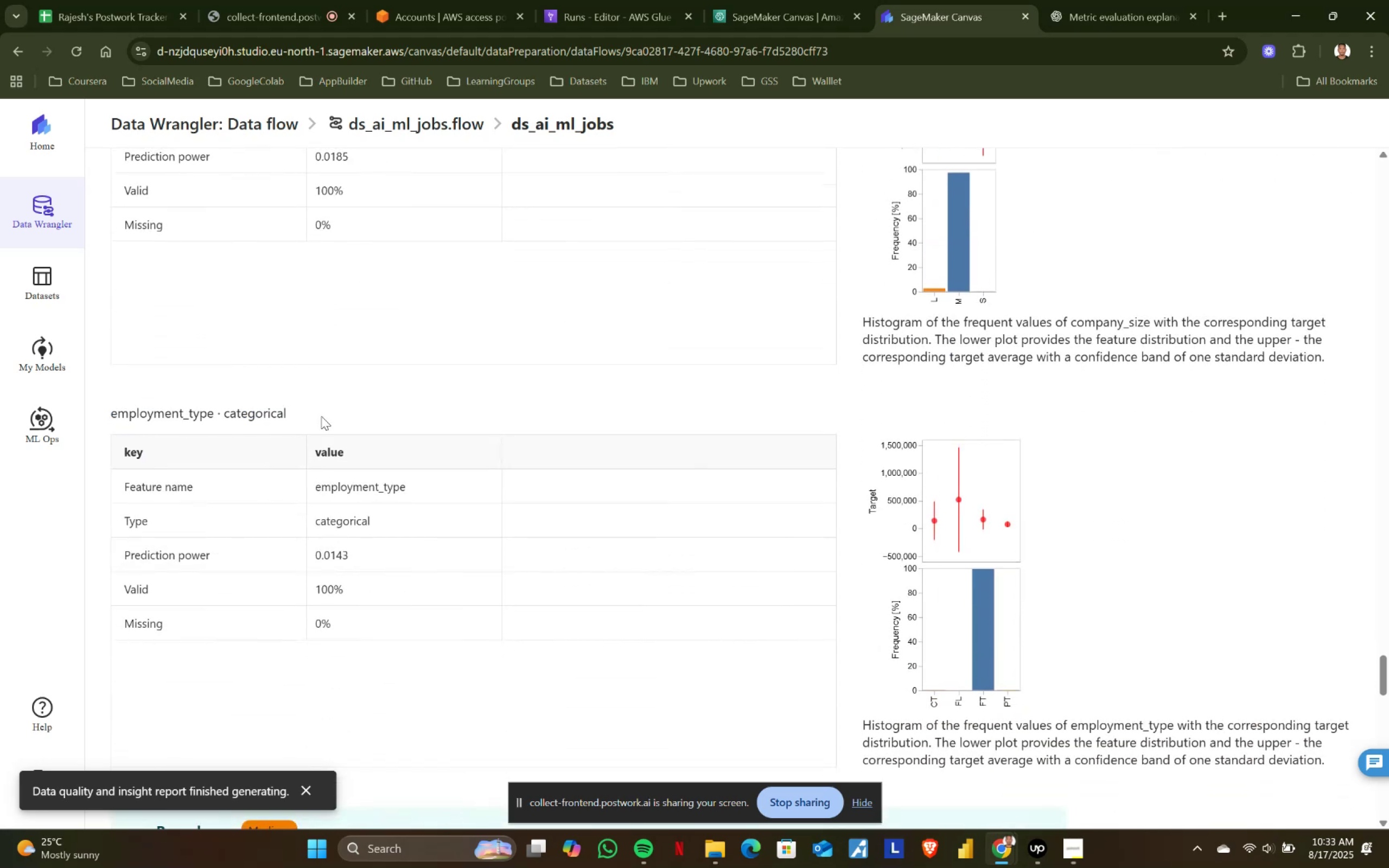 
scroll: coordinate [321, 416], scroll_direction: up, amount: 2.0
 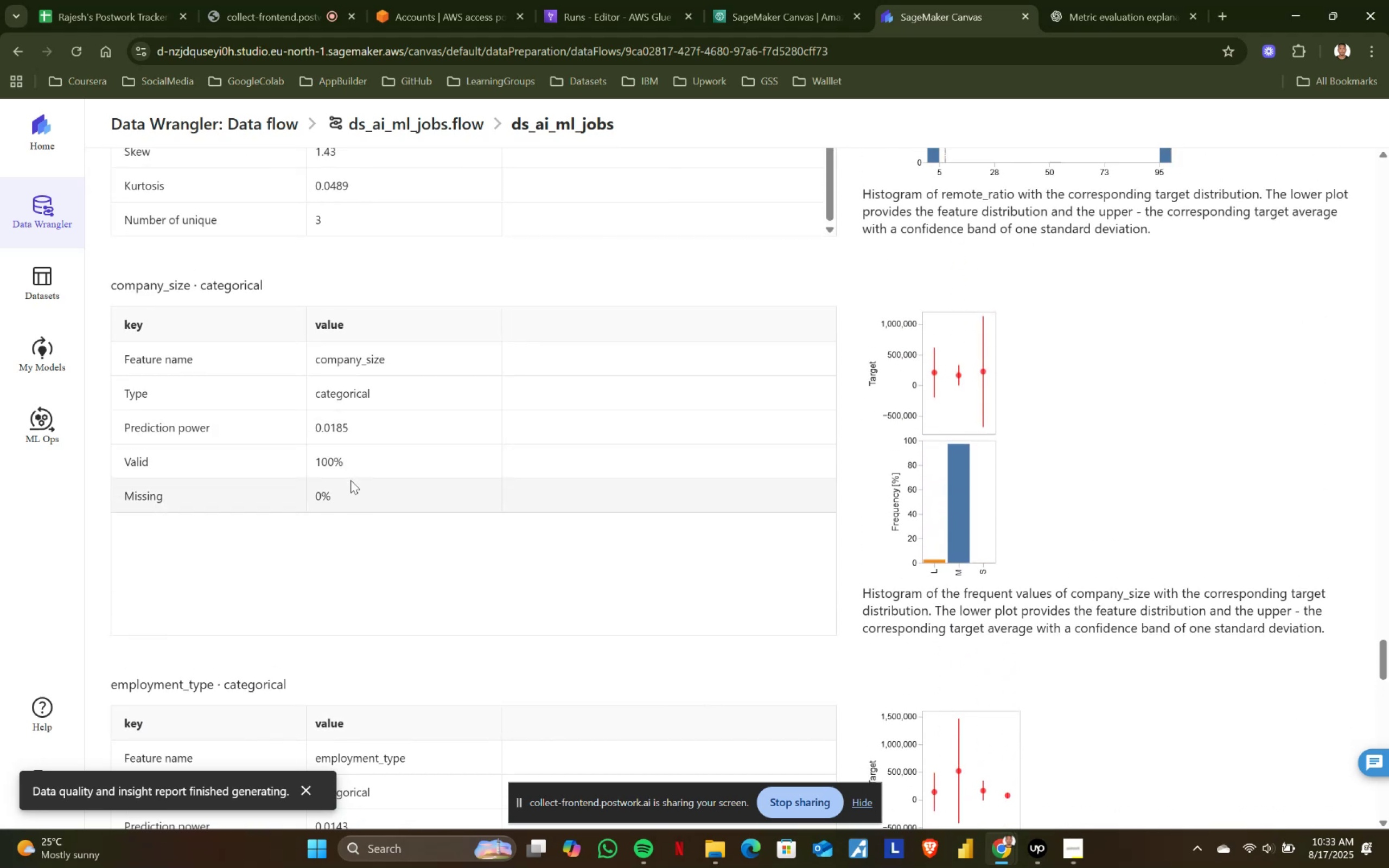 
left_click_drag(start_coordinate=[349, 495], to_coordinate=[105, 278])
 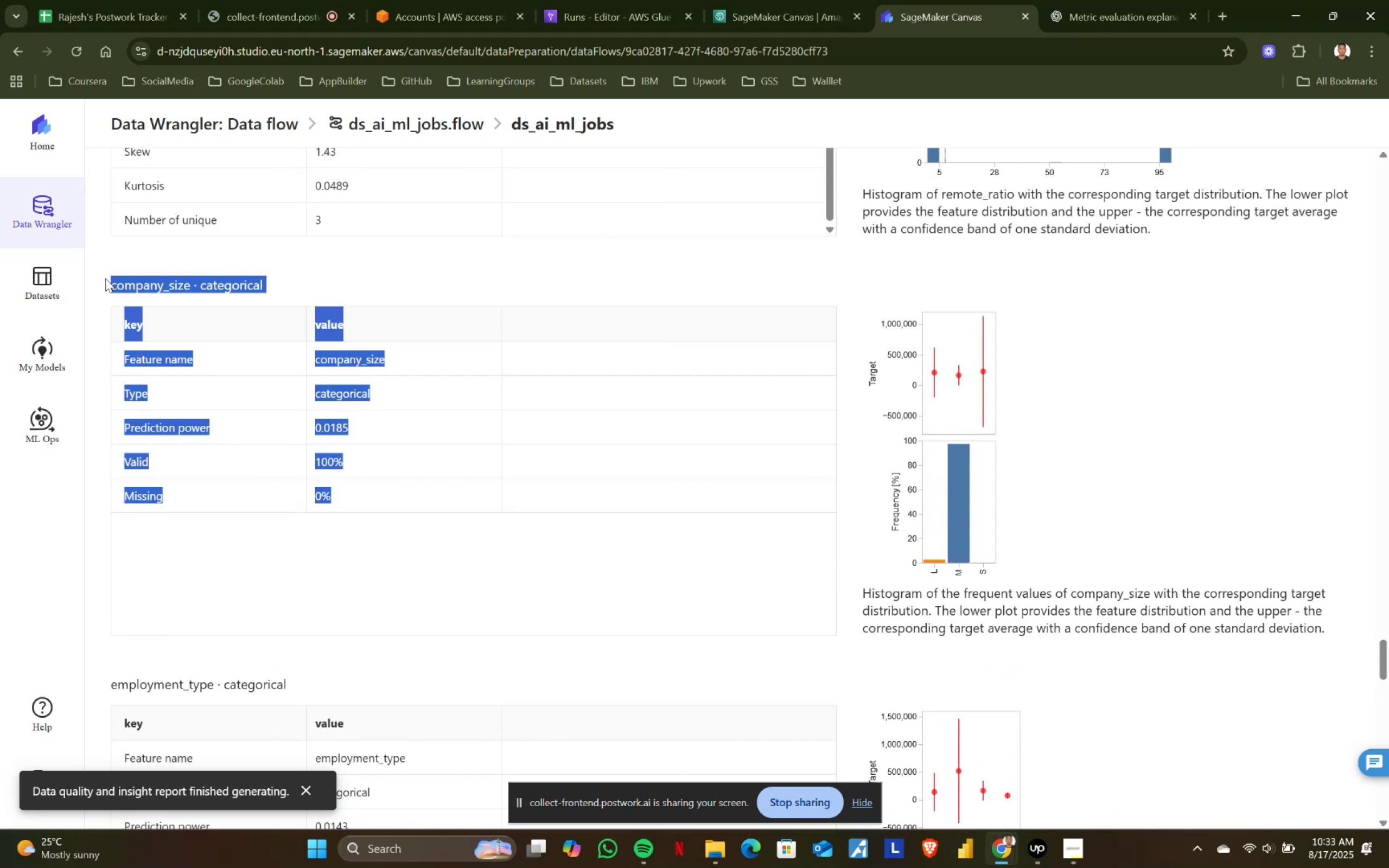 
left_click([105, 278])
 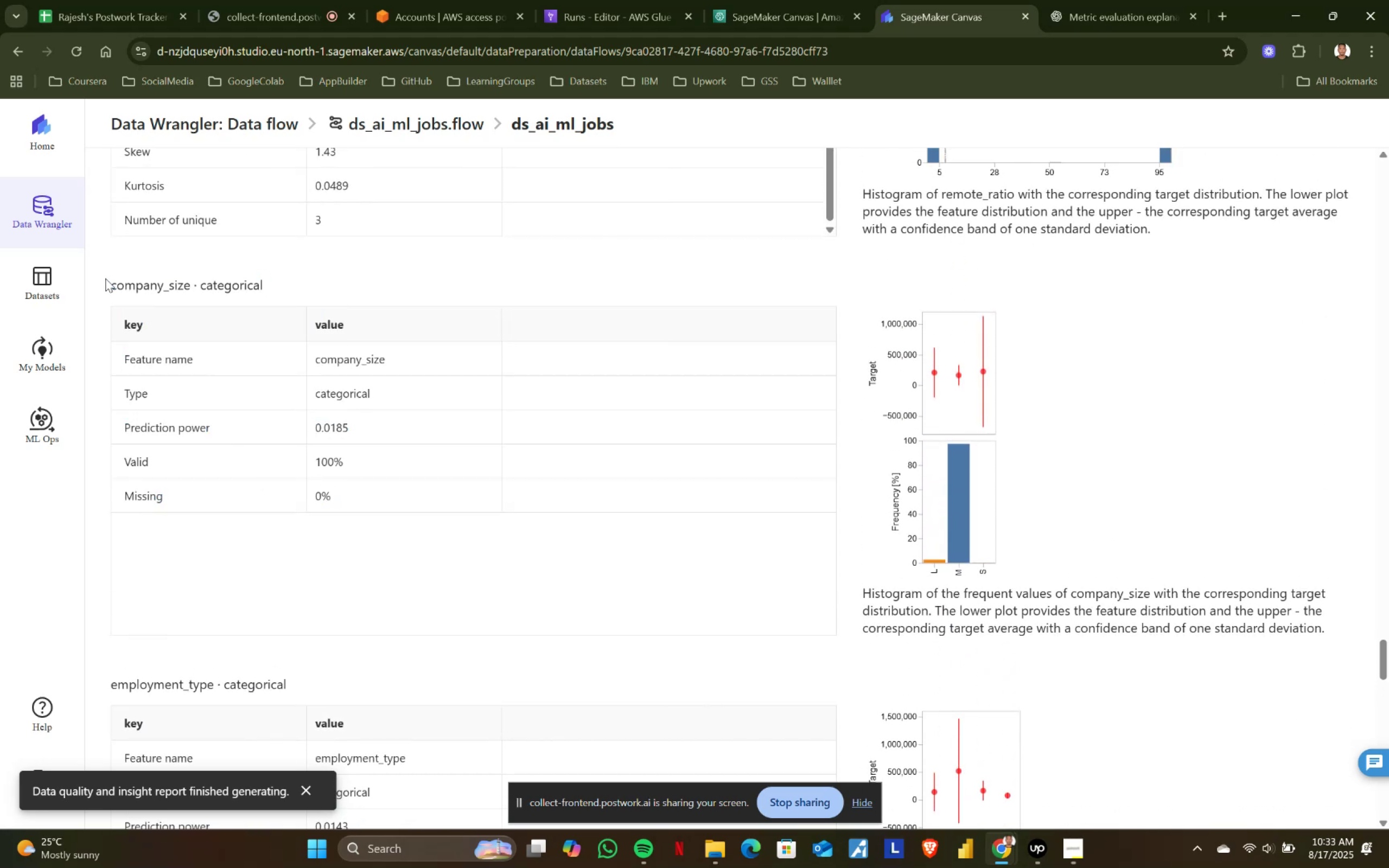 
left_click_drag(start_coordinate=[105, 278], to_coordinate=[320, 490])
 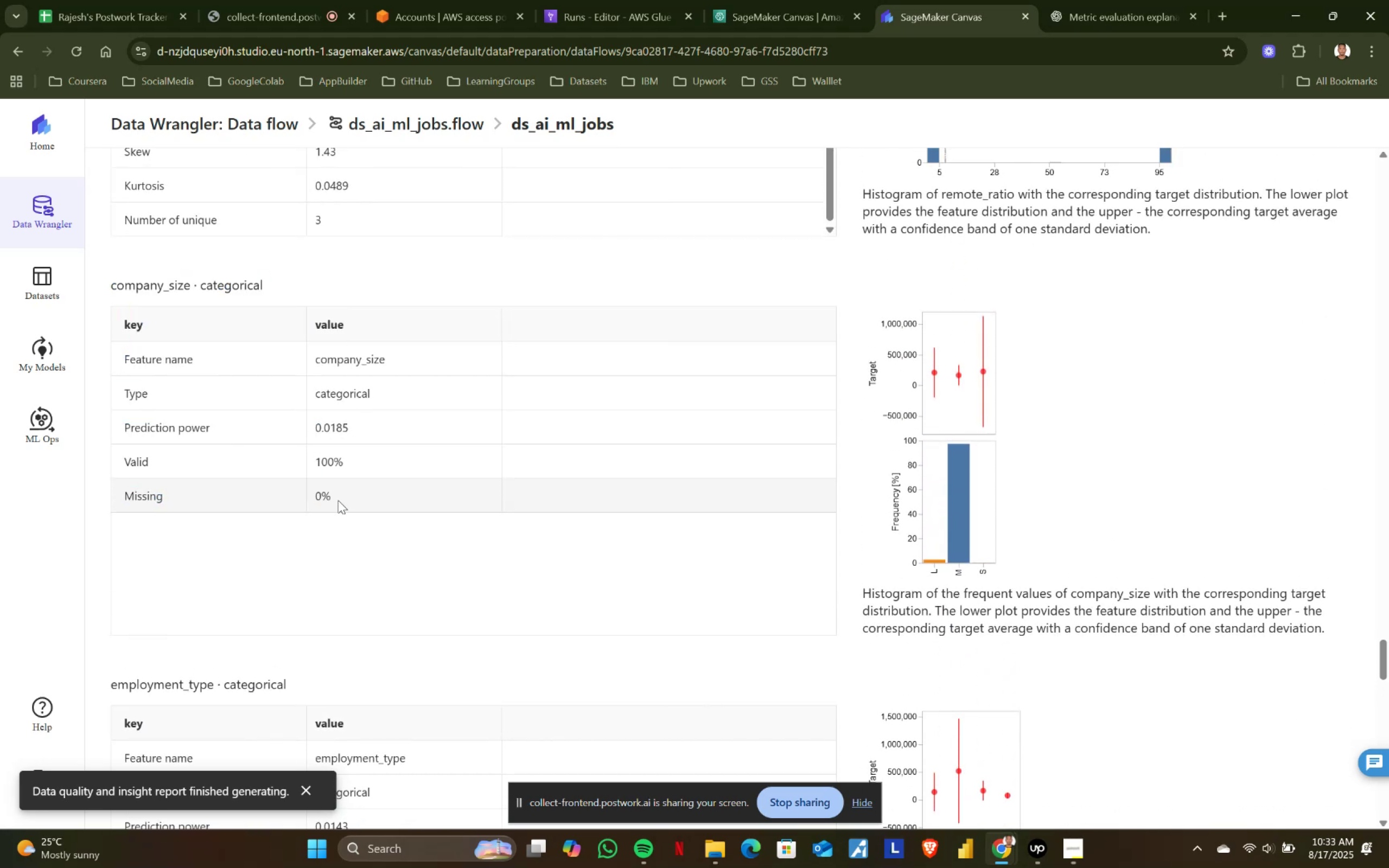 
double_click([336, 542])
 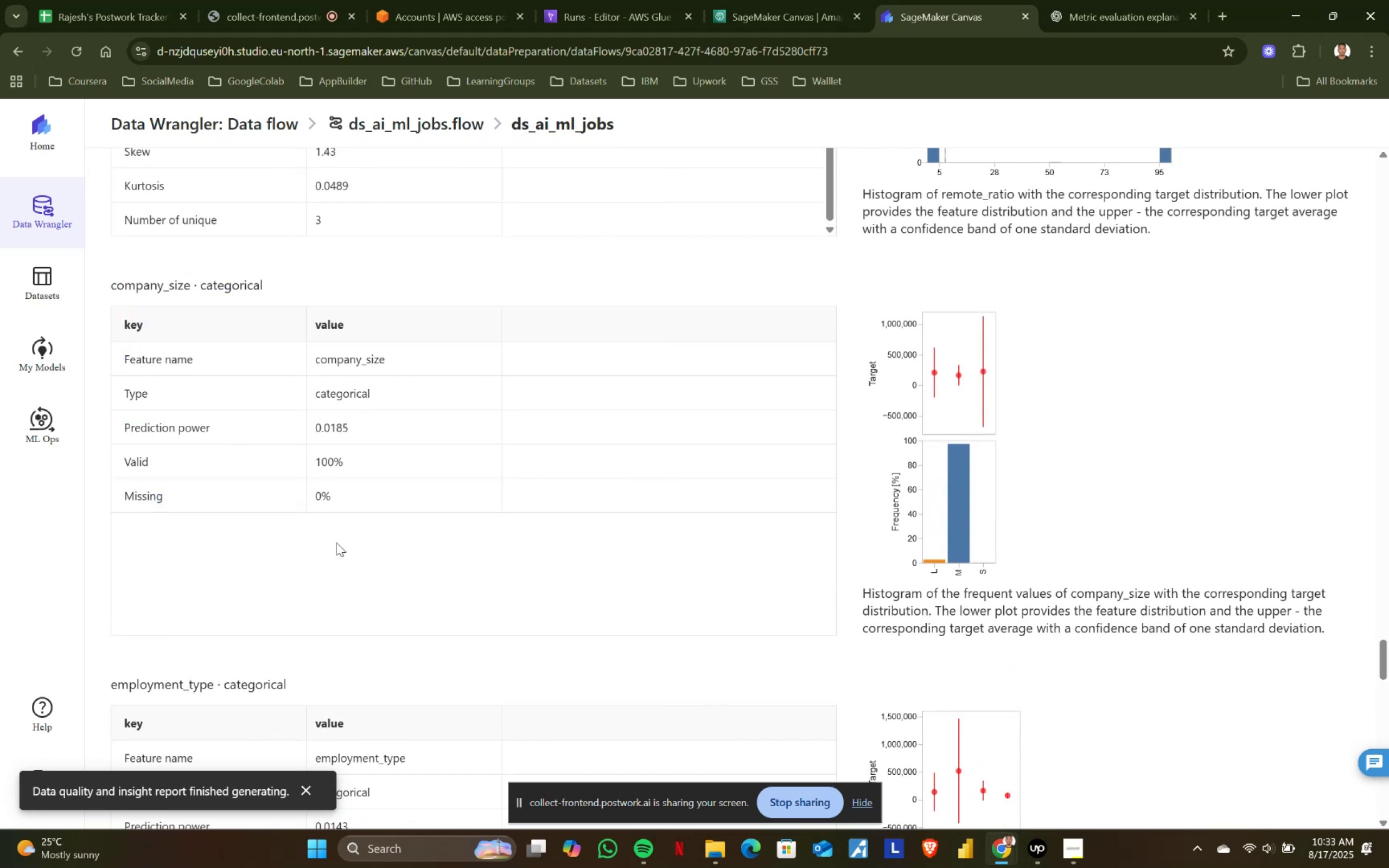 
scroll: coordinate [336, 542], scroll_direction: down, amount: 1.0
 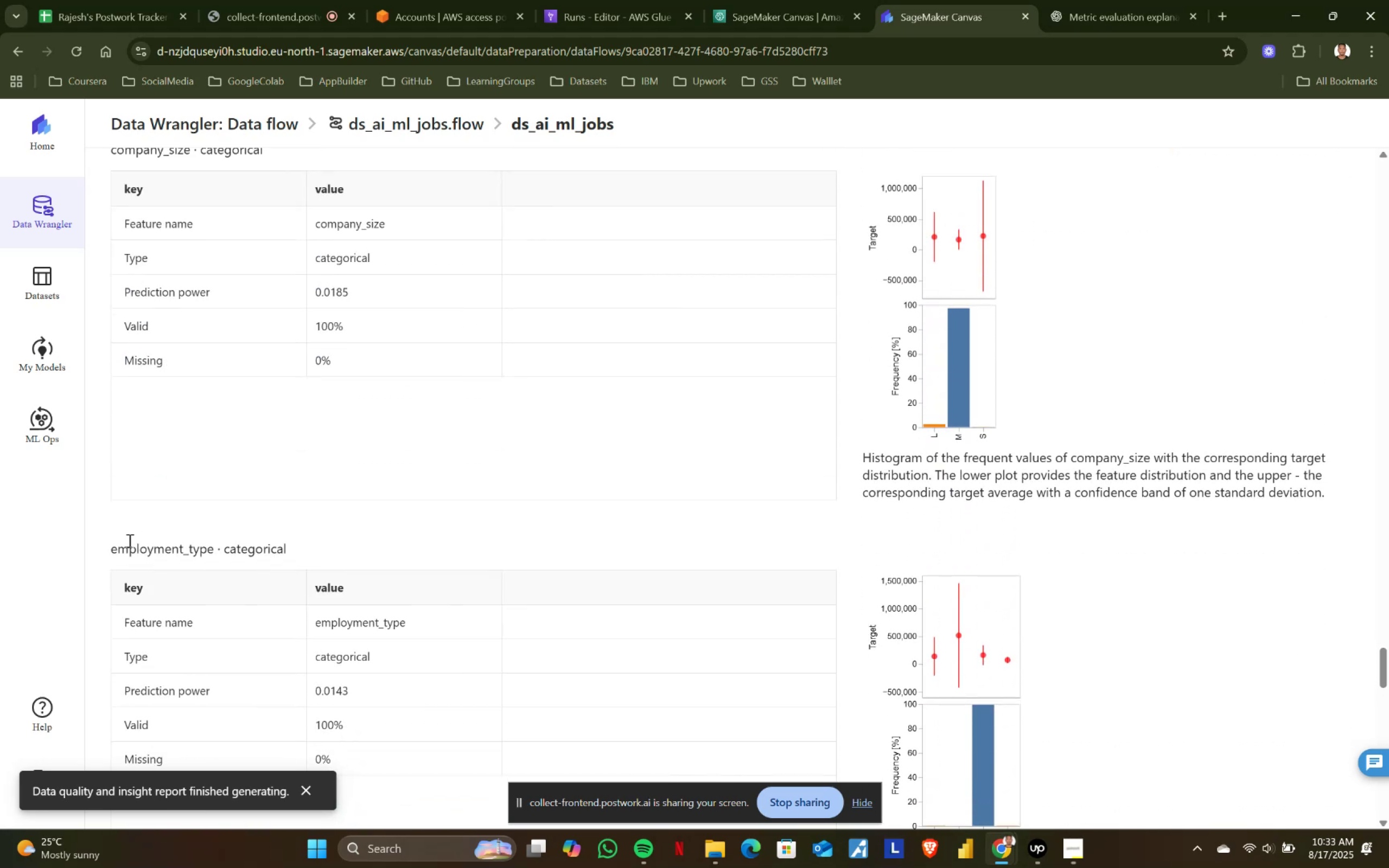 
left_click_drag(start_coordinate=[107, 548], to_coordinate=[324, 557])
 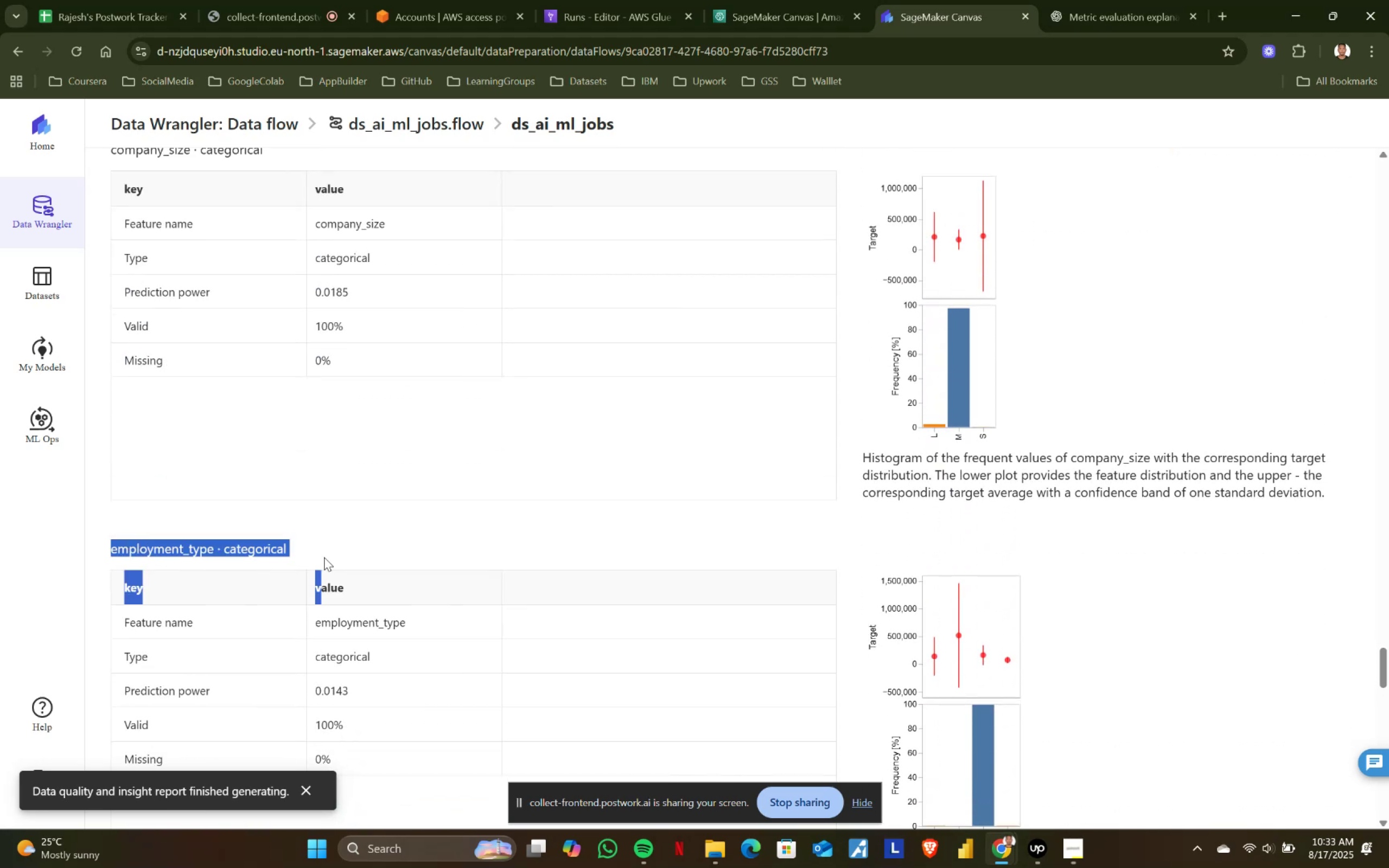 
scroll: coordinate [324, 557], scroll_direction: down, amount: 2.0
 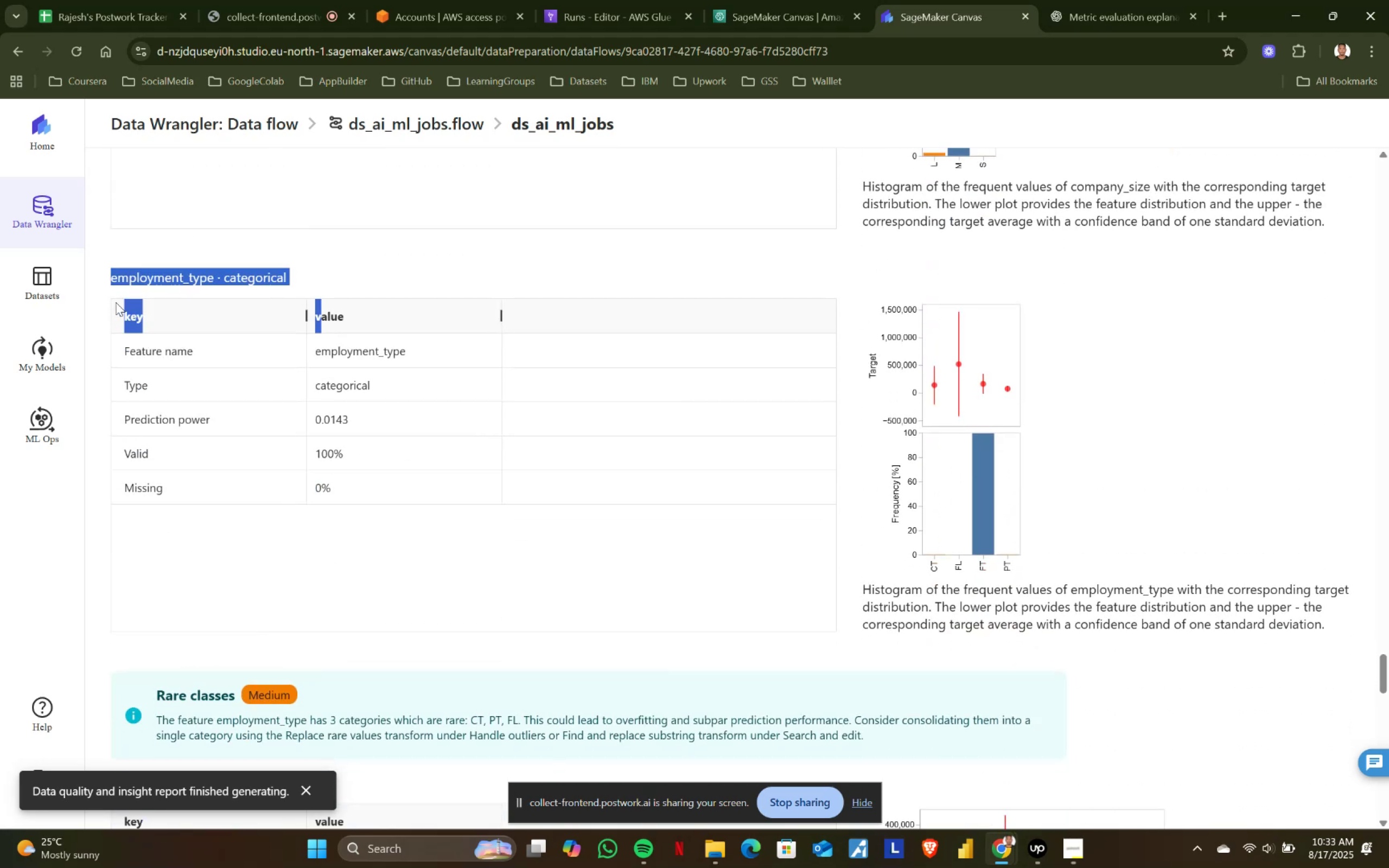 
left_click([105, 284])
 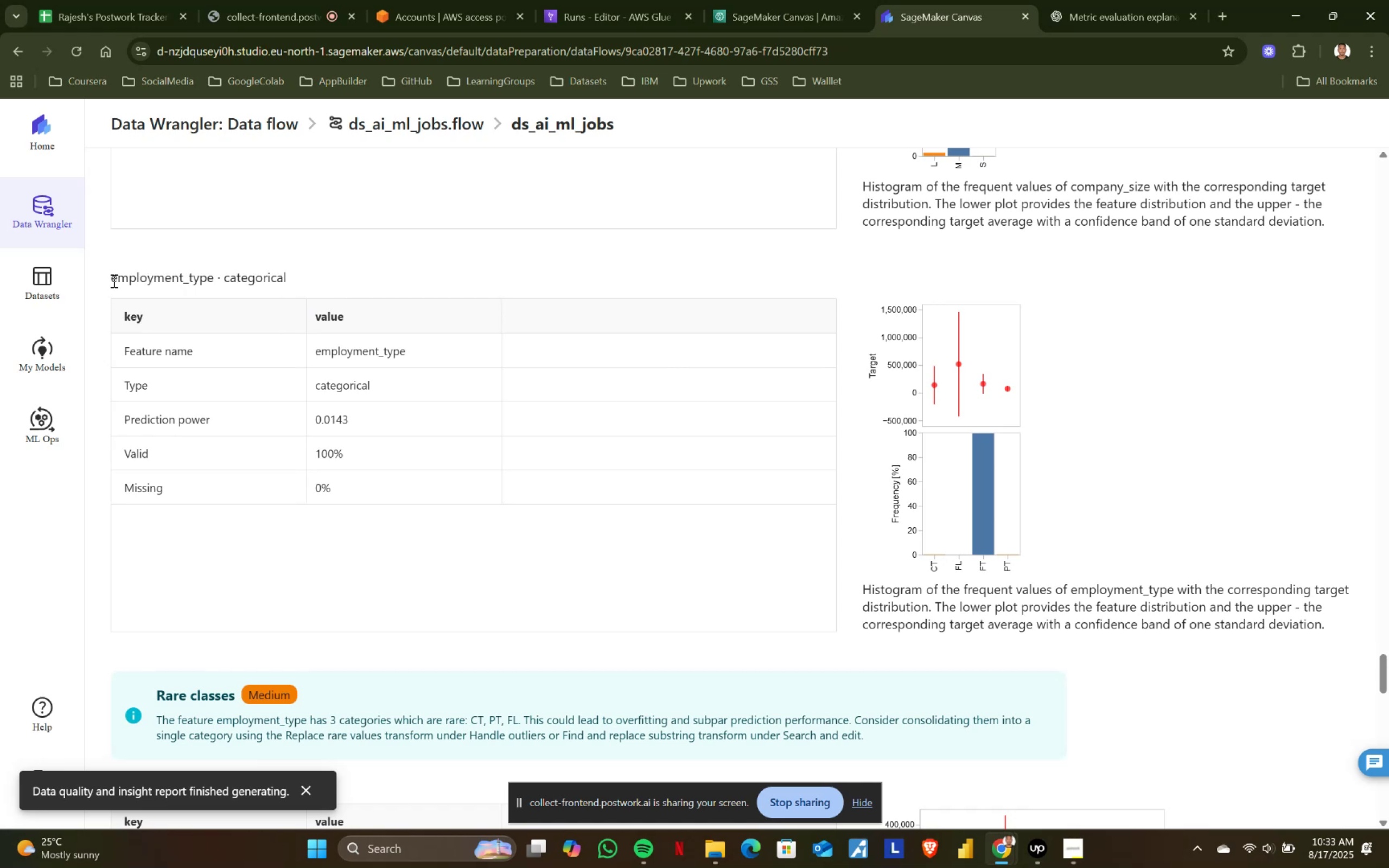 
left_click_drag(start_coordinate=[110, 273], to_coordinate=[350, 492])
 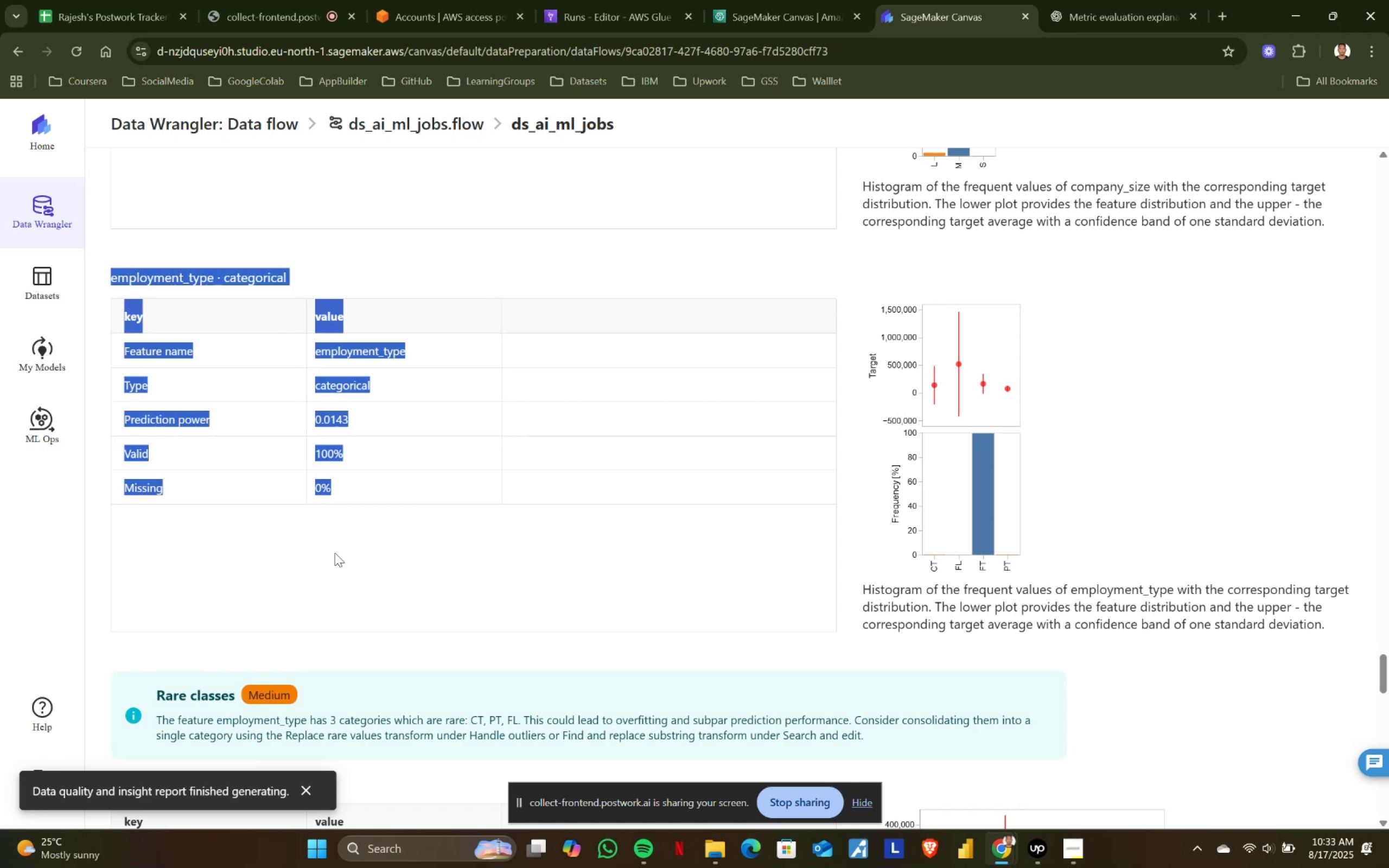 
left_click([335, 555])
 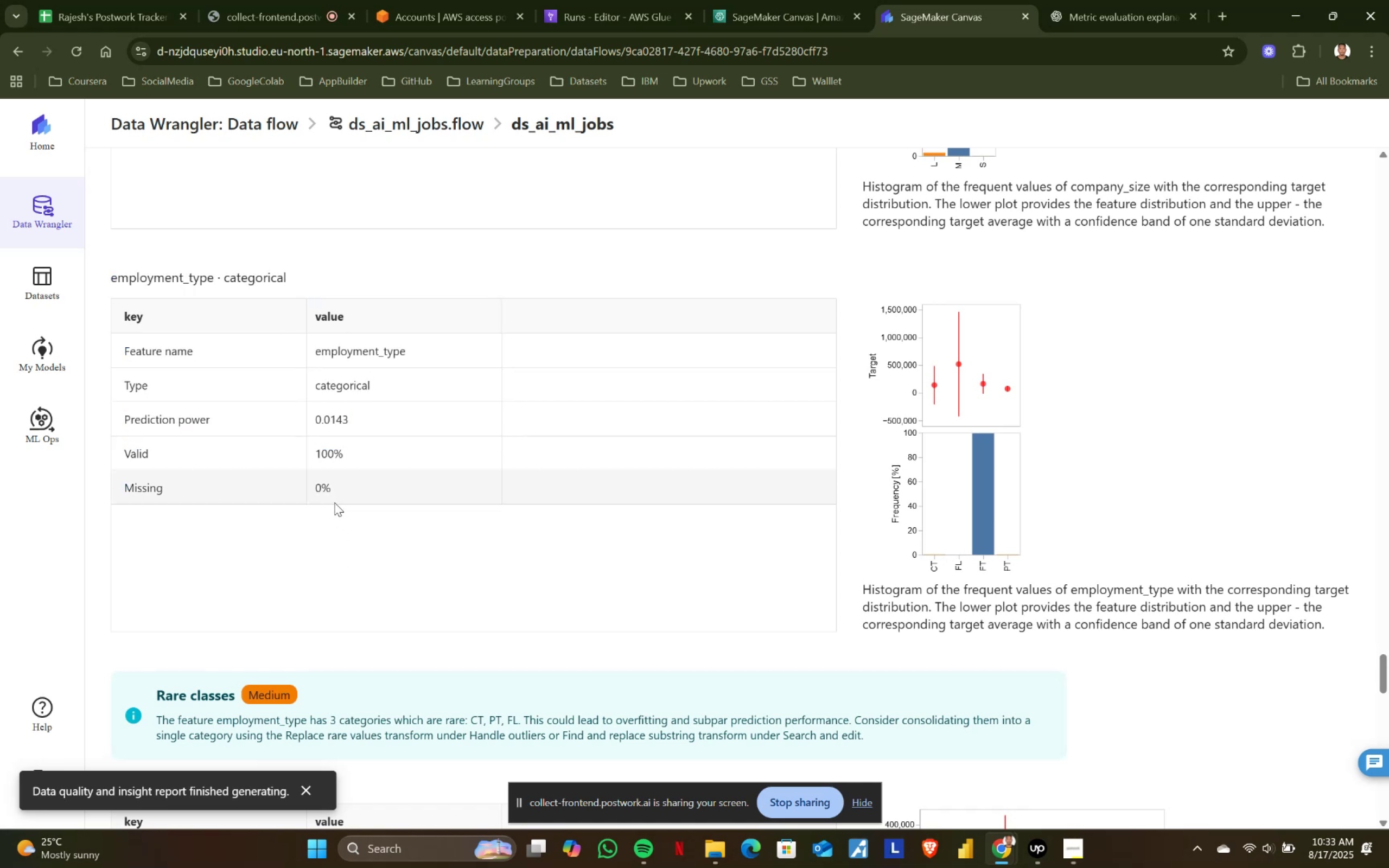 
left_click_drag(start_coordinate=[337, 497], to_coordinate=[100, 272])
 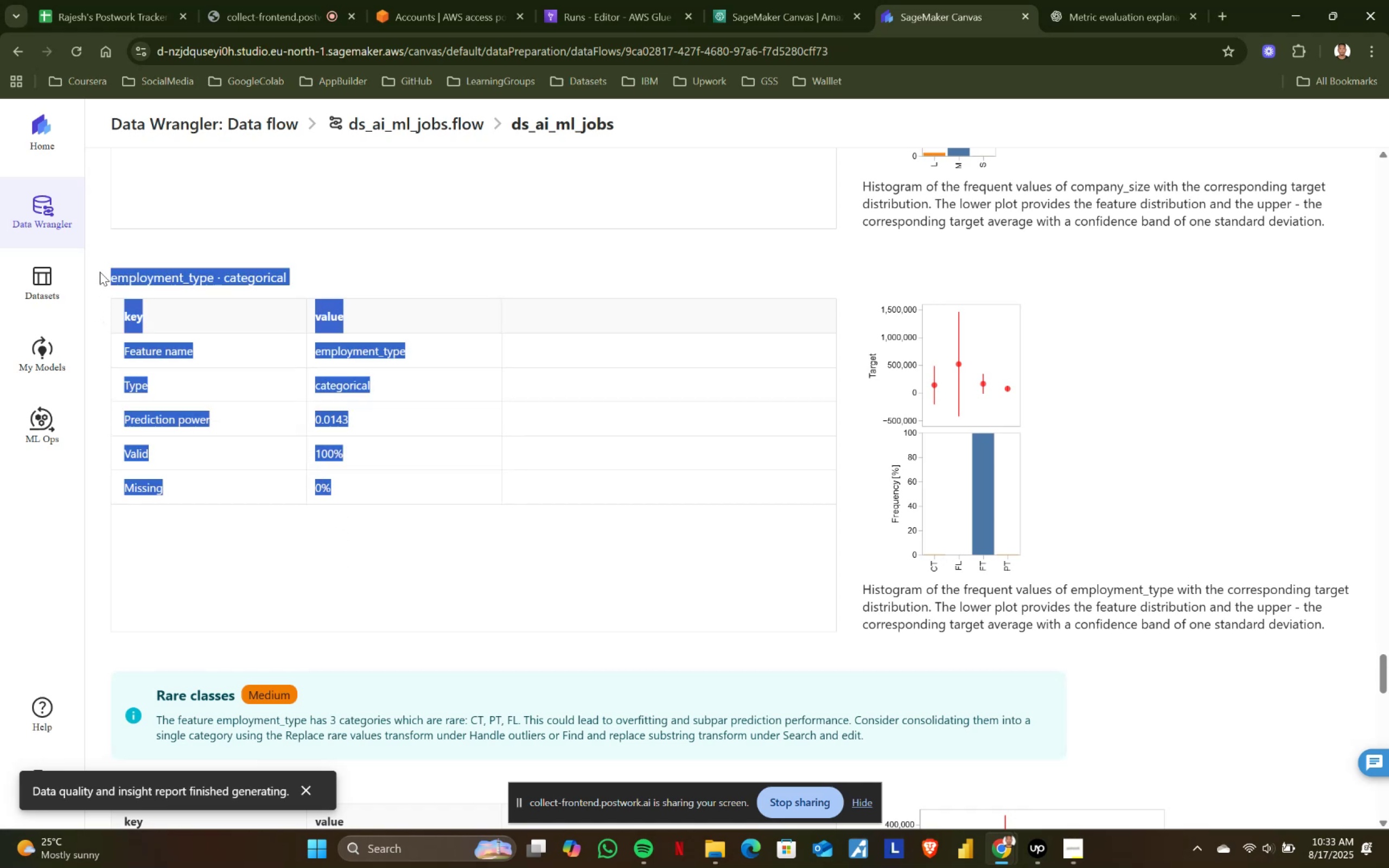 
left_click([100, 272])
 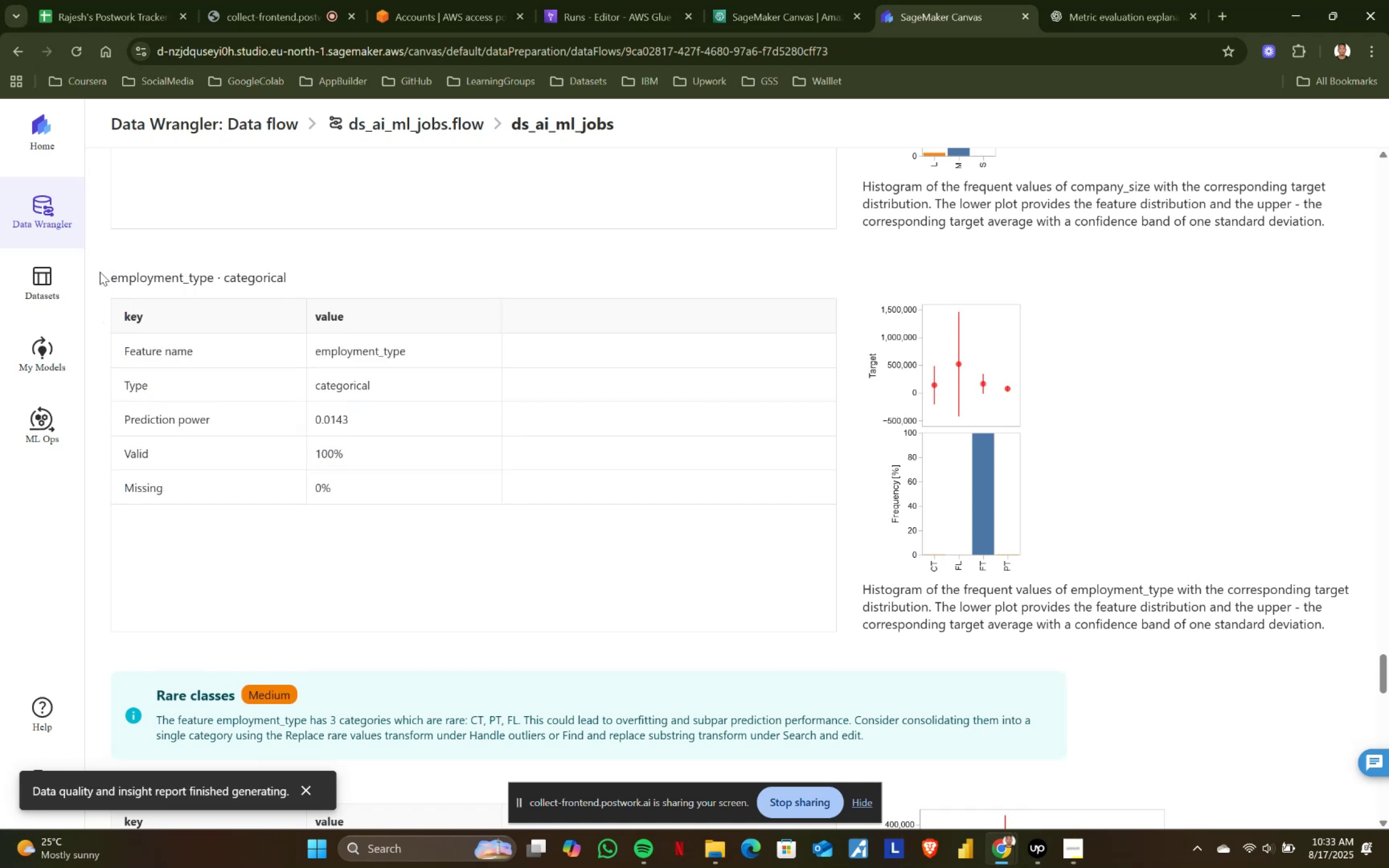 
left_click_drag(start_coordinate=[100, 272], to_coordinate=[347, 502])
 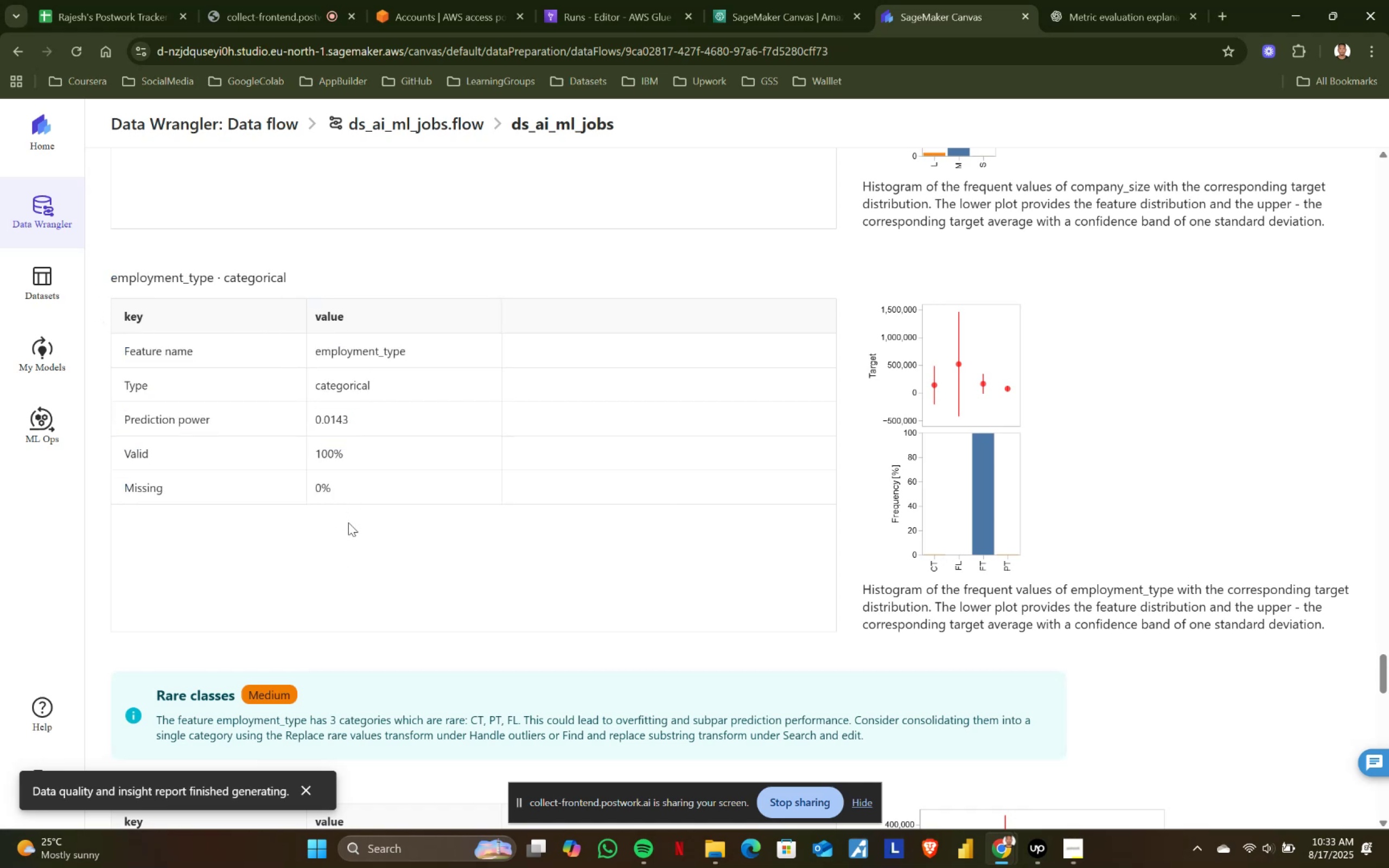 
double_click([348, 528])
 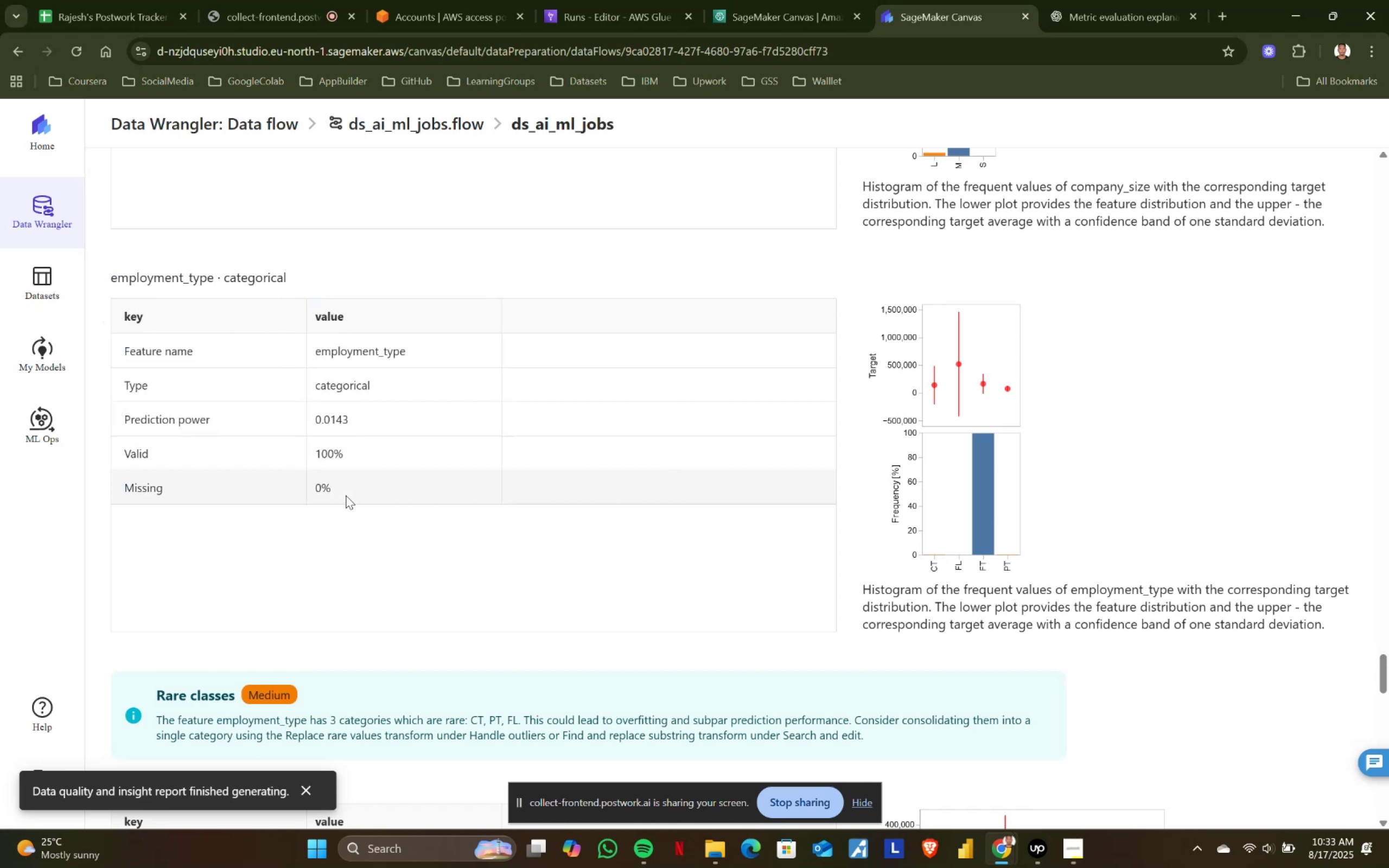 
left_click_drag(start_coordinate=[345, 493], to_coordinate=[110, 267])
 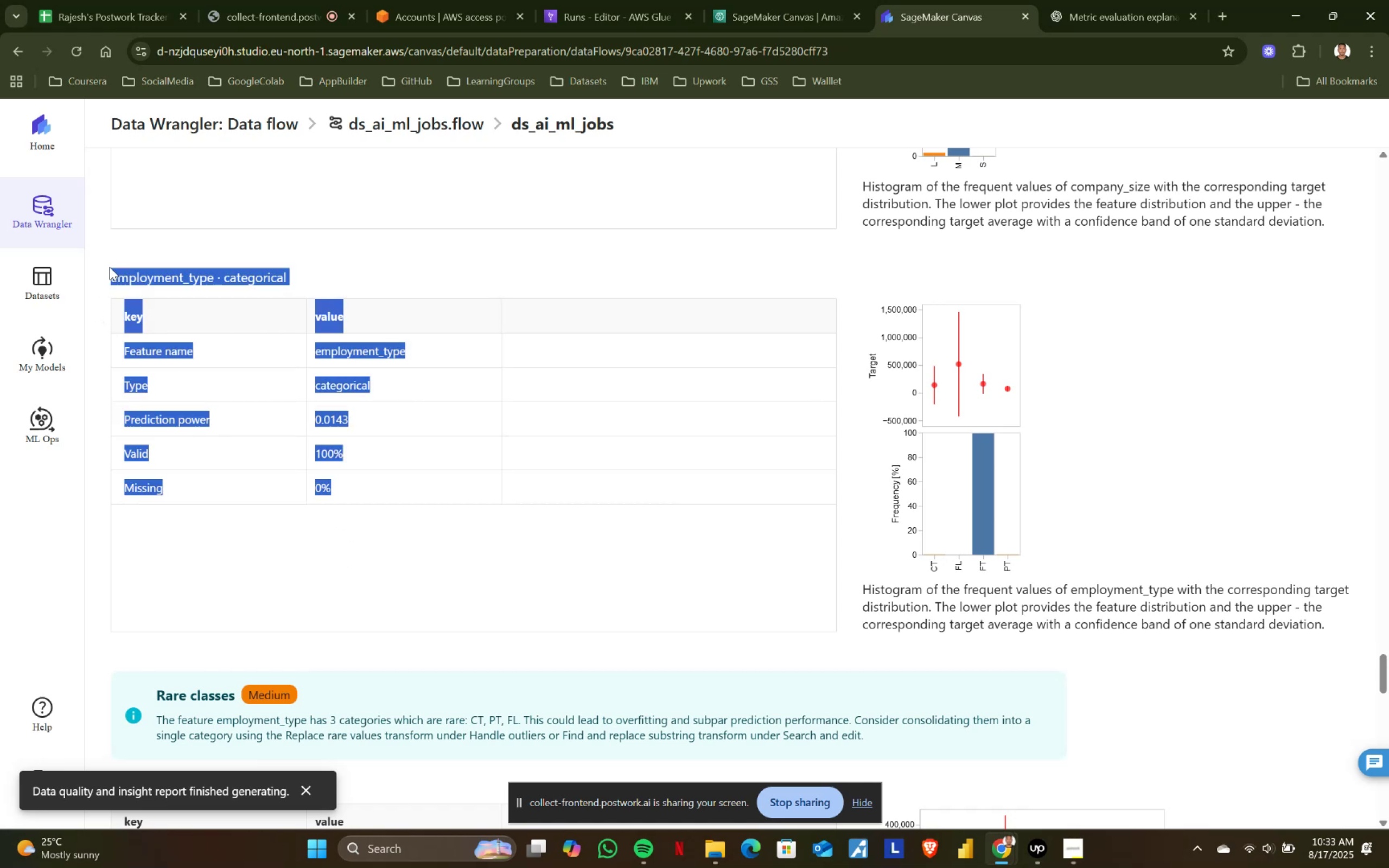 
left_click([110, 267])
 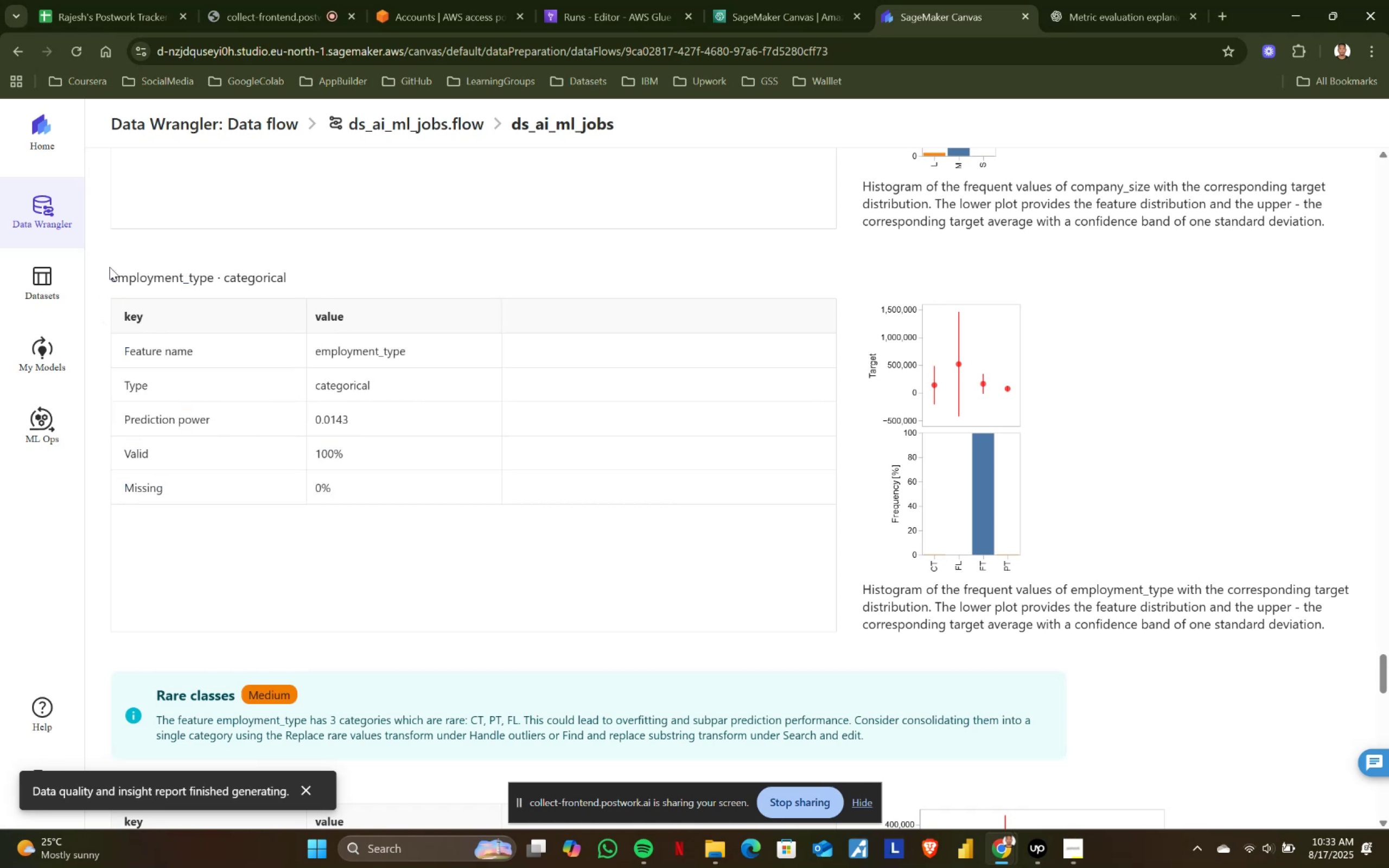 
left_click_drag(start_coordinate=[110, 267], to_coordinate=[356, 493])
 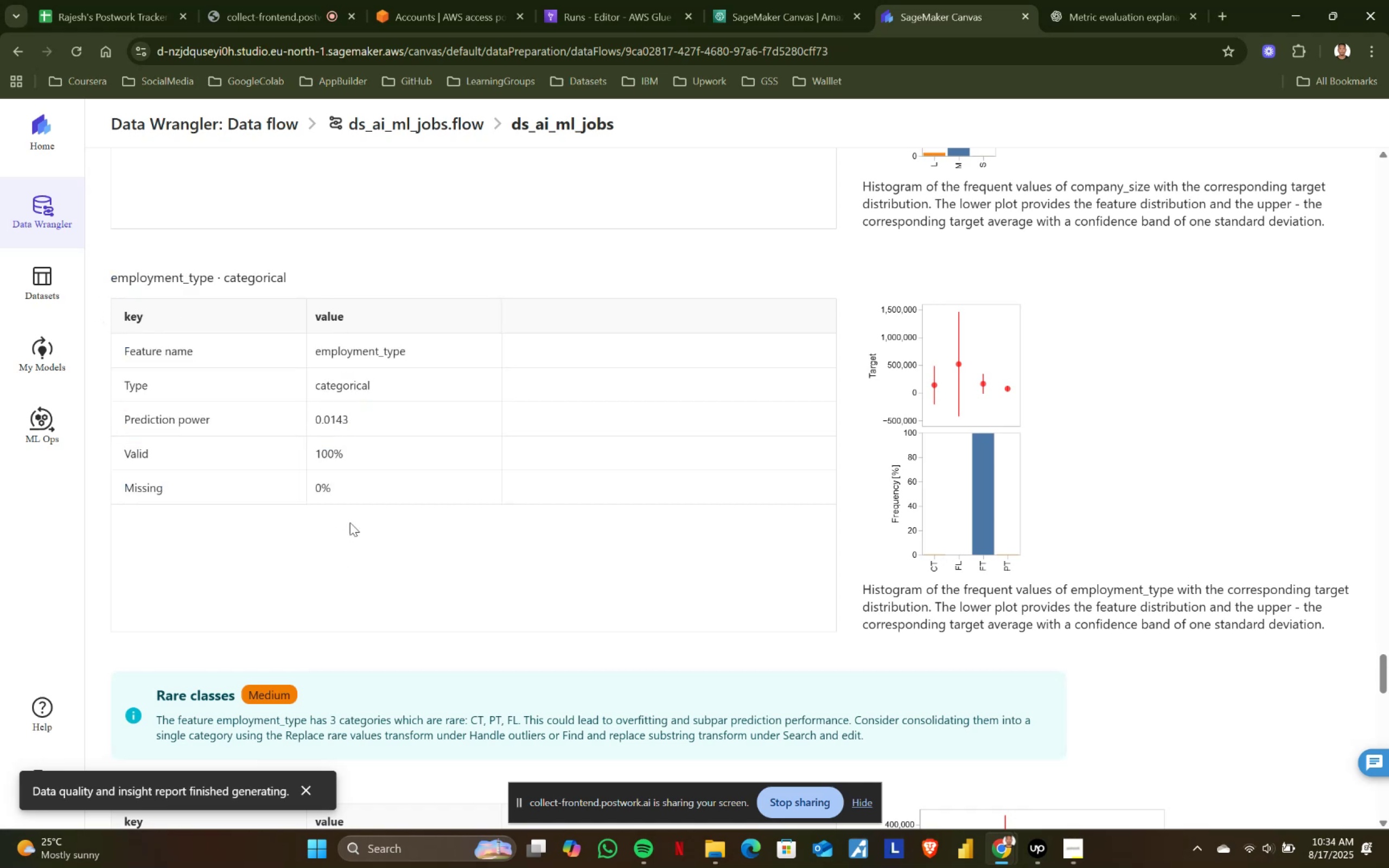 
double_click([344, 550])
 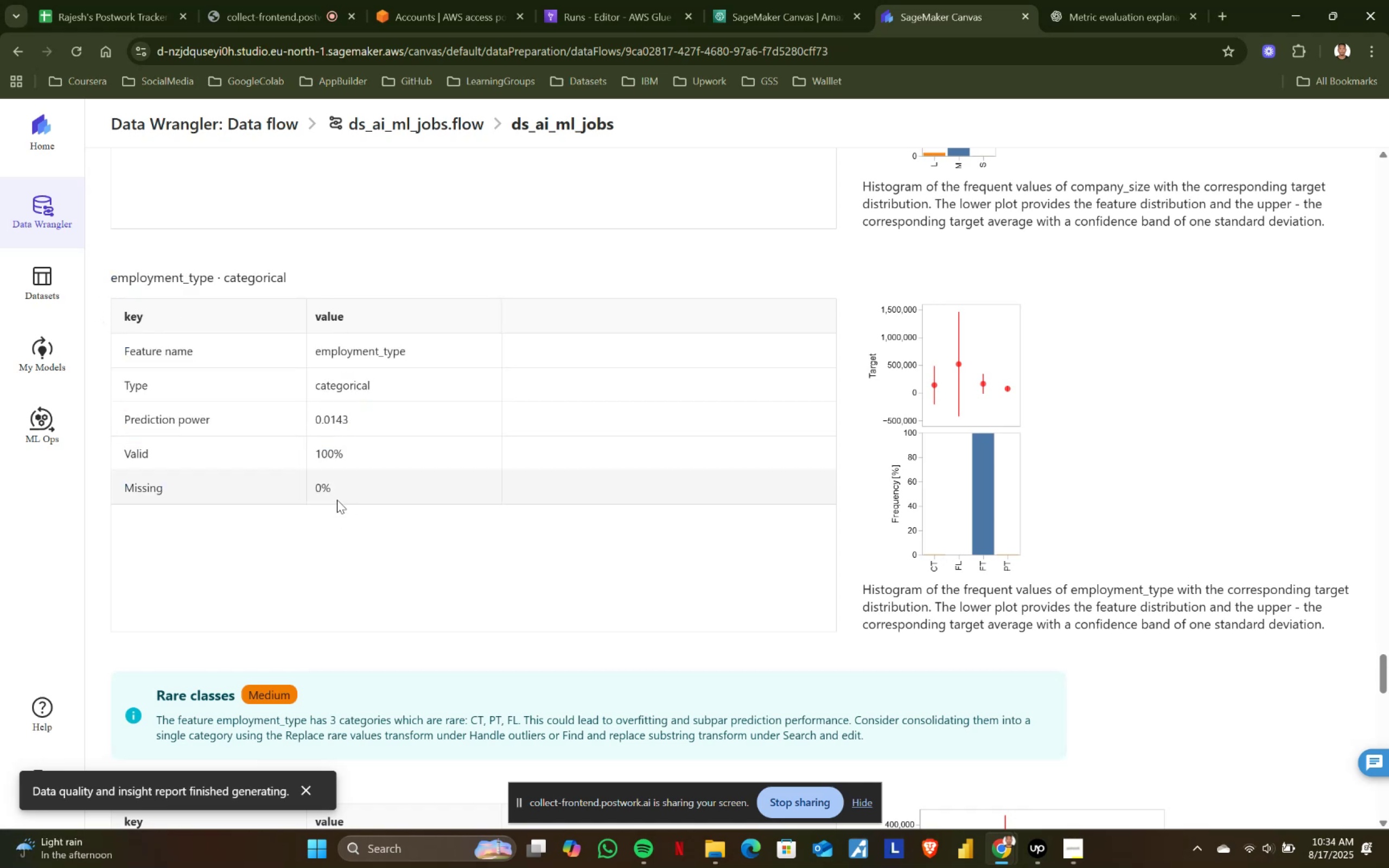 
left_click_drag(start_coordinate=[337, 494], to_coordinate=[106, 269])
 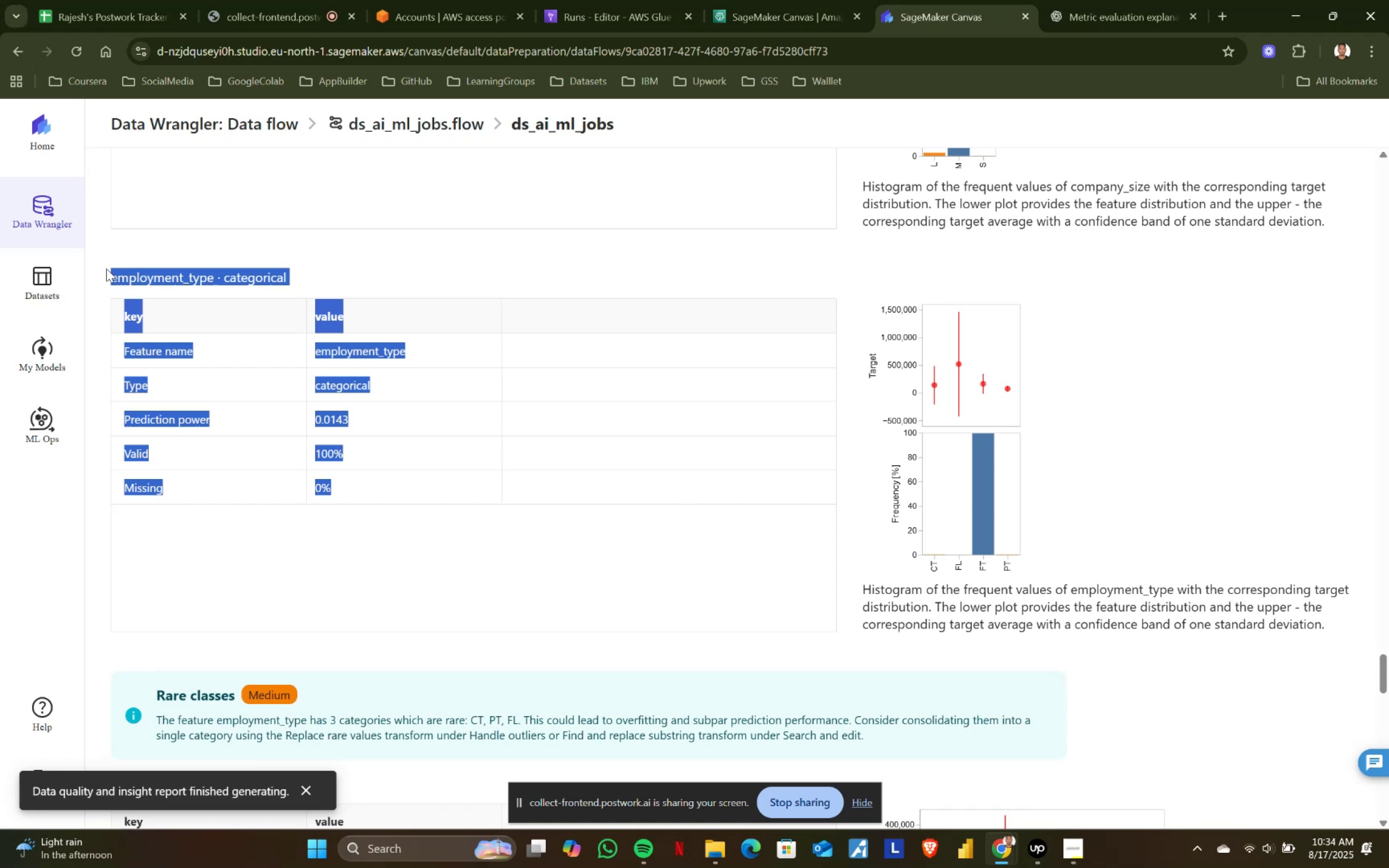 
left_click([106, 269])
 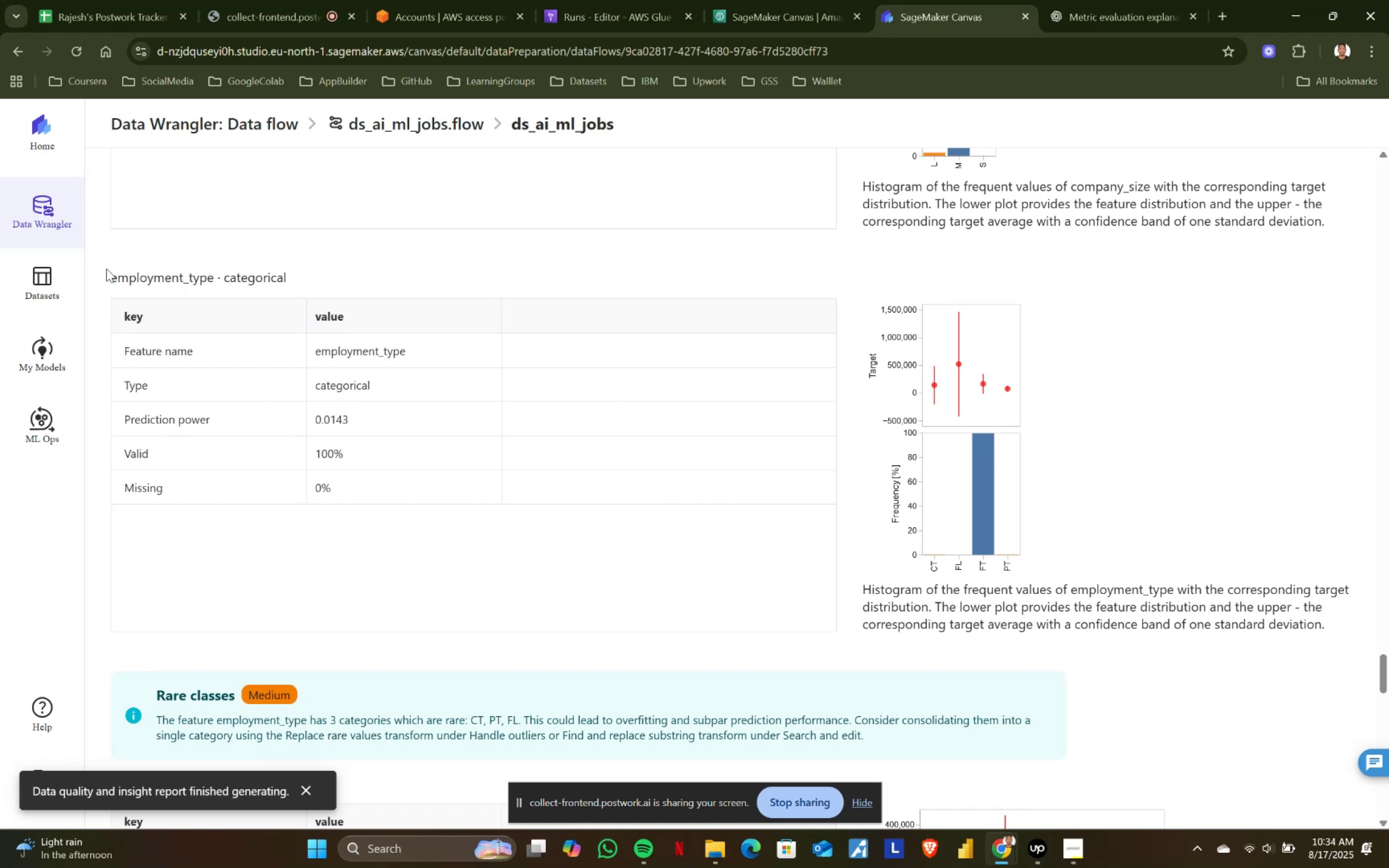 
left_click_drag(start_coordinate=[106, 269], to_coordinate=[334, 502])
 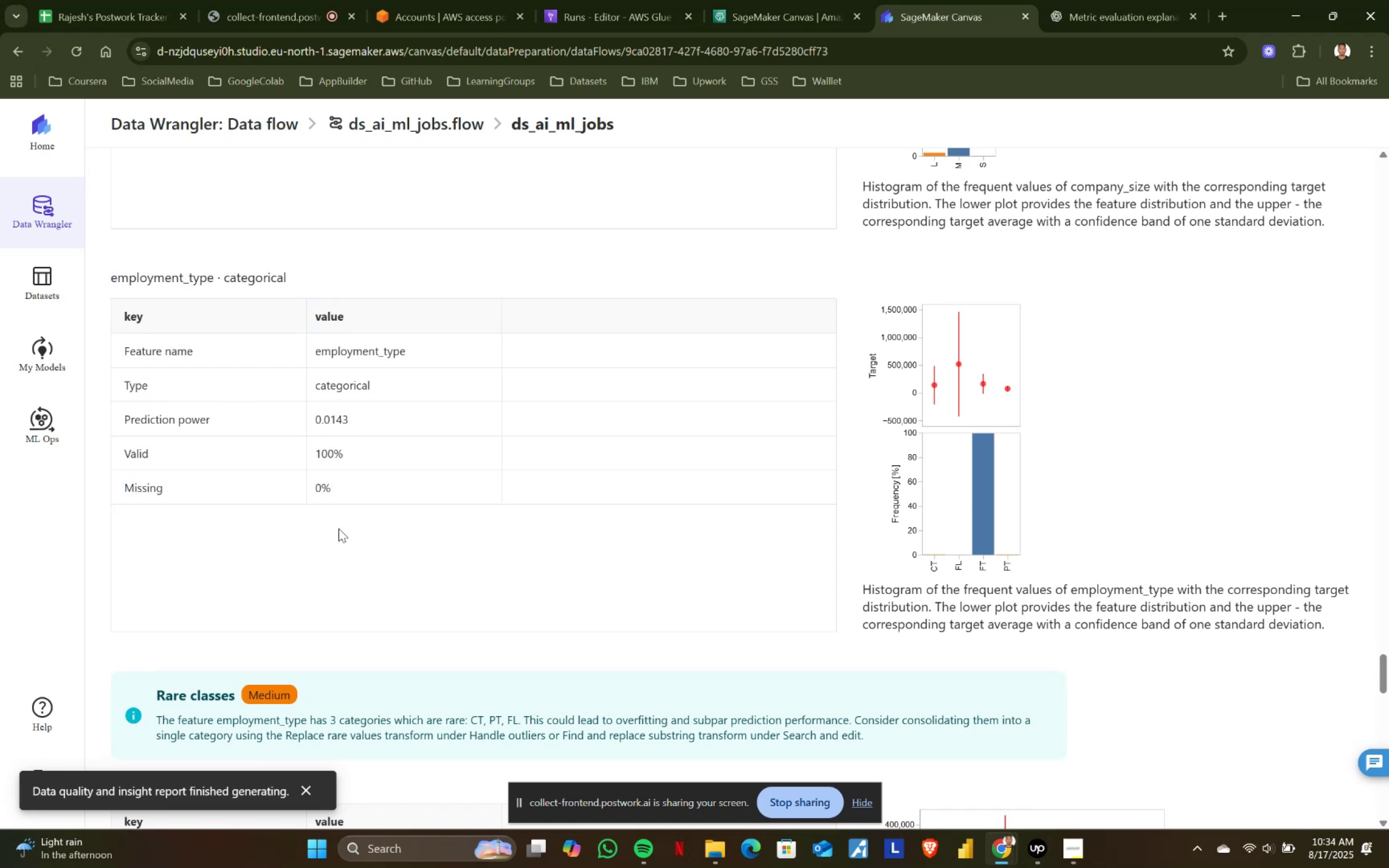 
double_click([339, 536])
 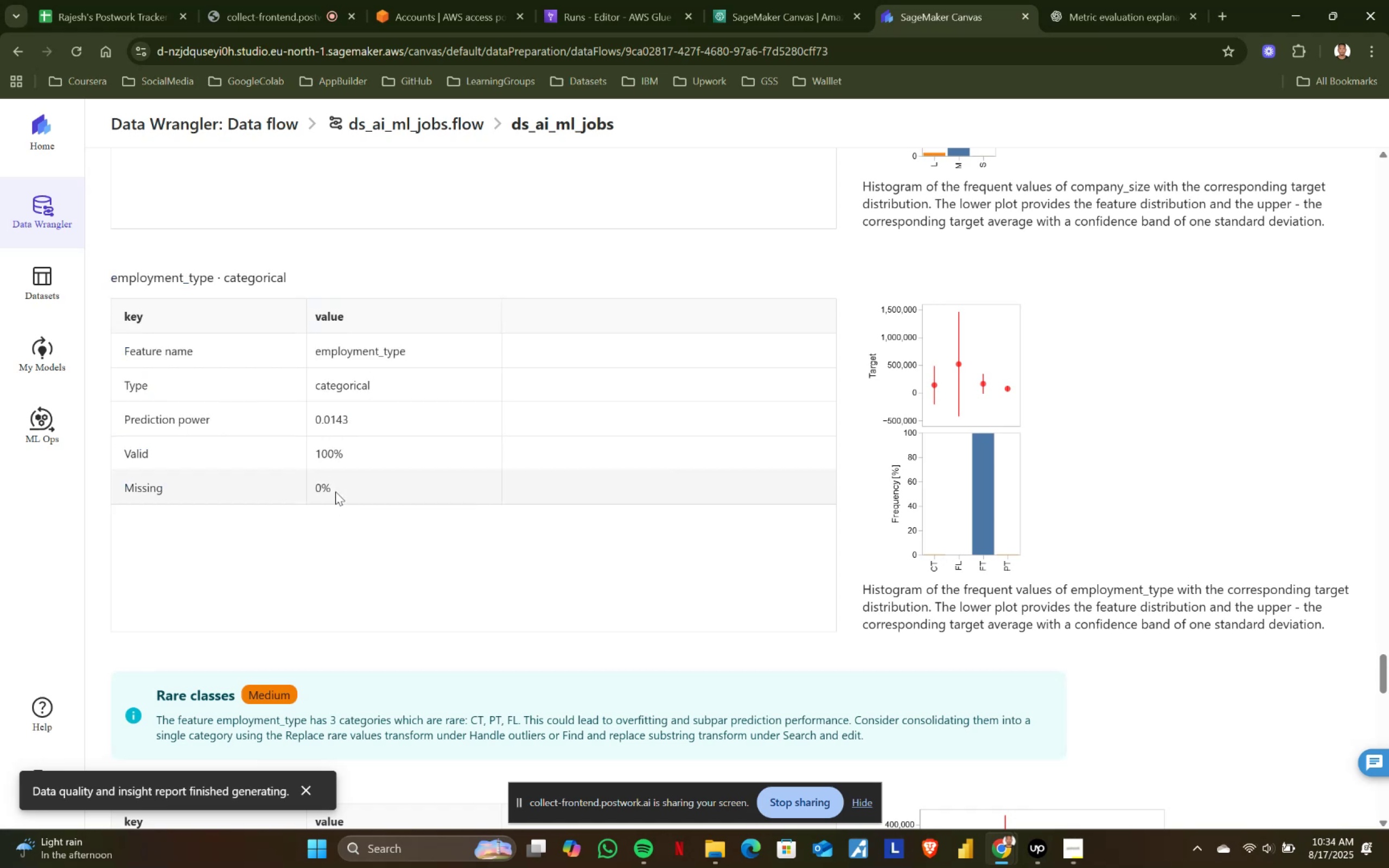 
left_click_drag(start_coordinate=[335, 488], to_coordinate=[114, 259])
 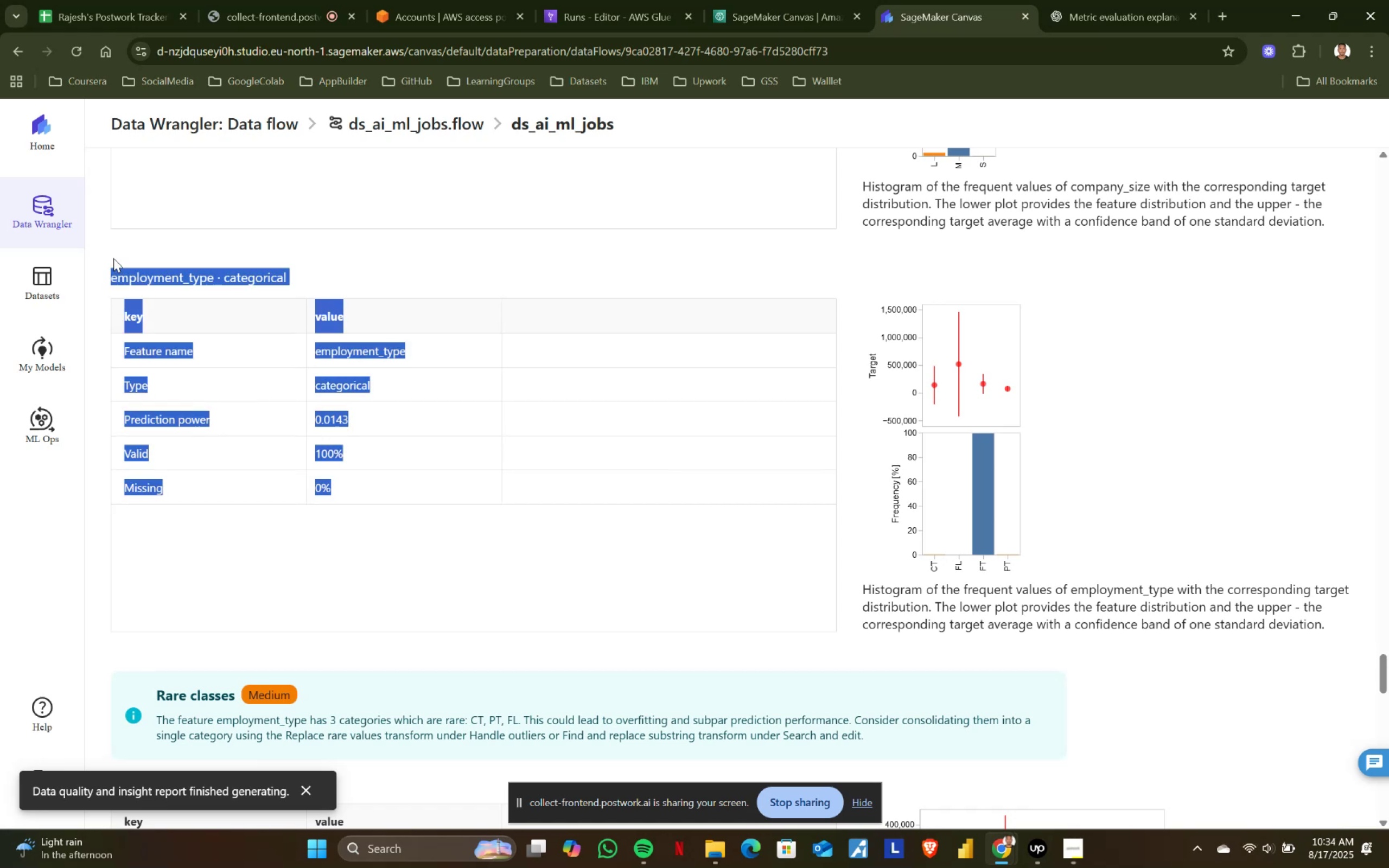 
left_click([113, 258])
 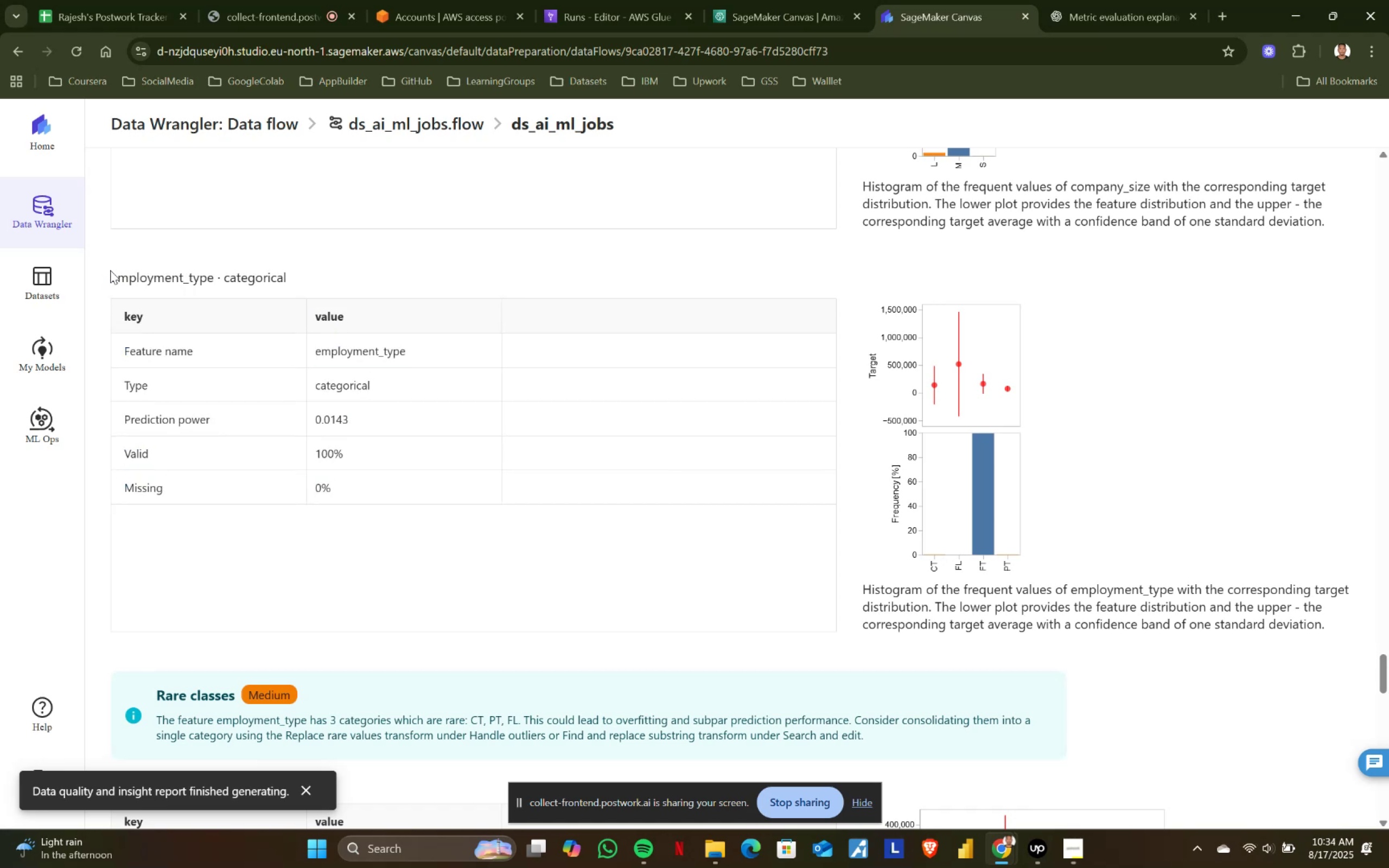 
left_click_drag(start_coordinate=[110, 270], to_coordinate=[378, 512])
 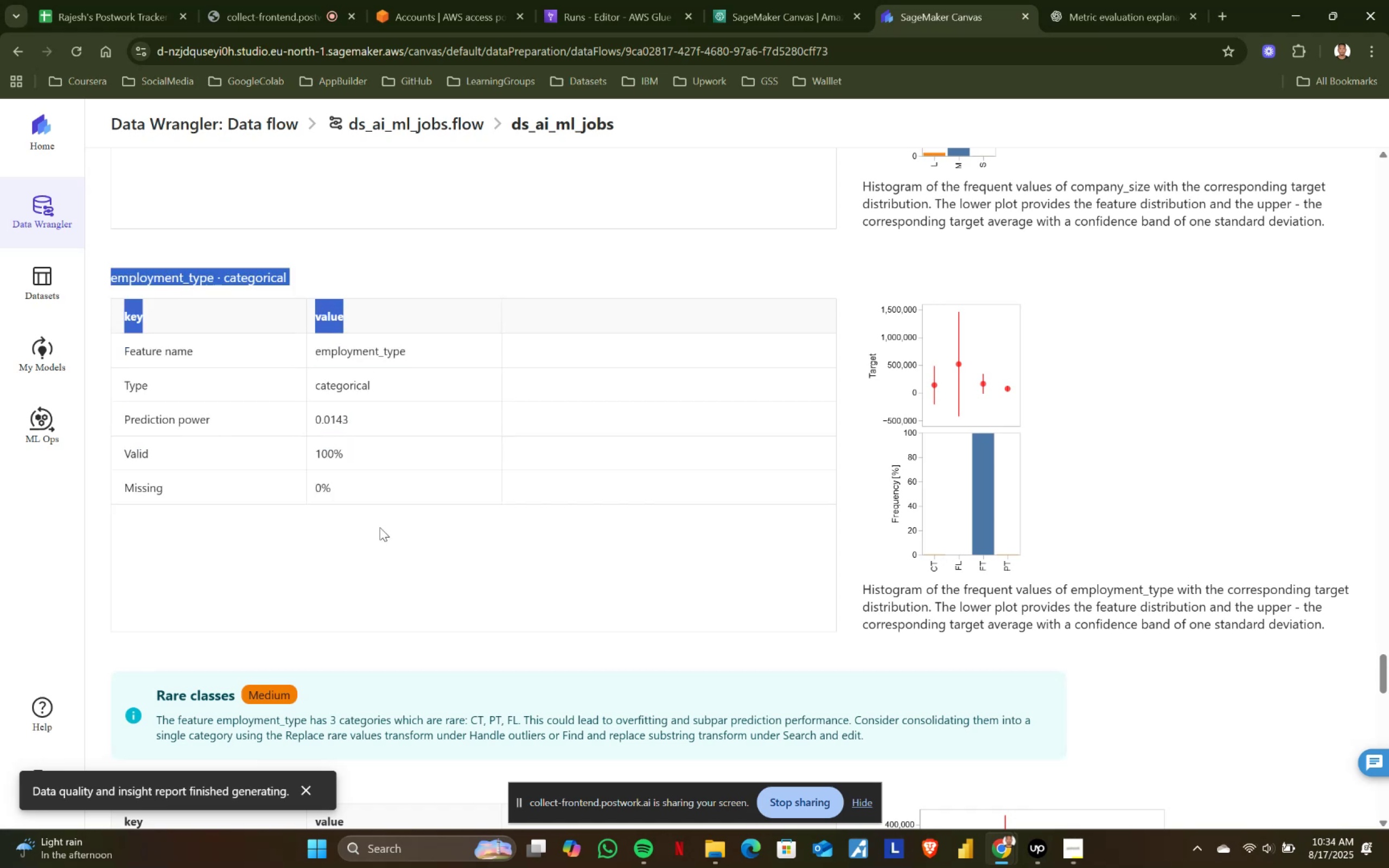 
left_click([380, 527])
 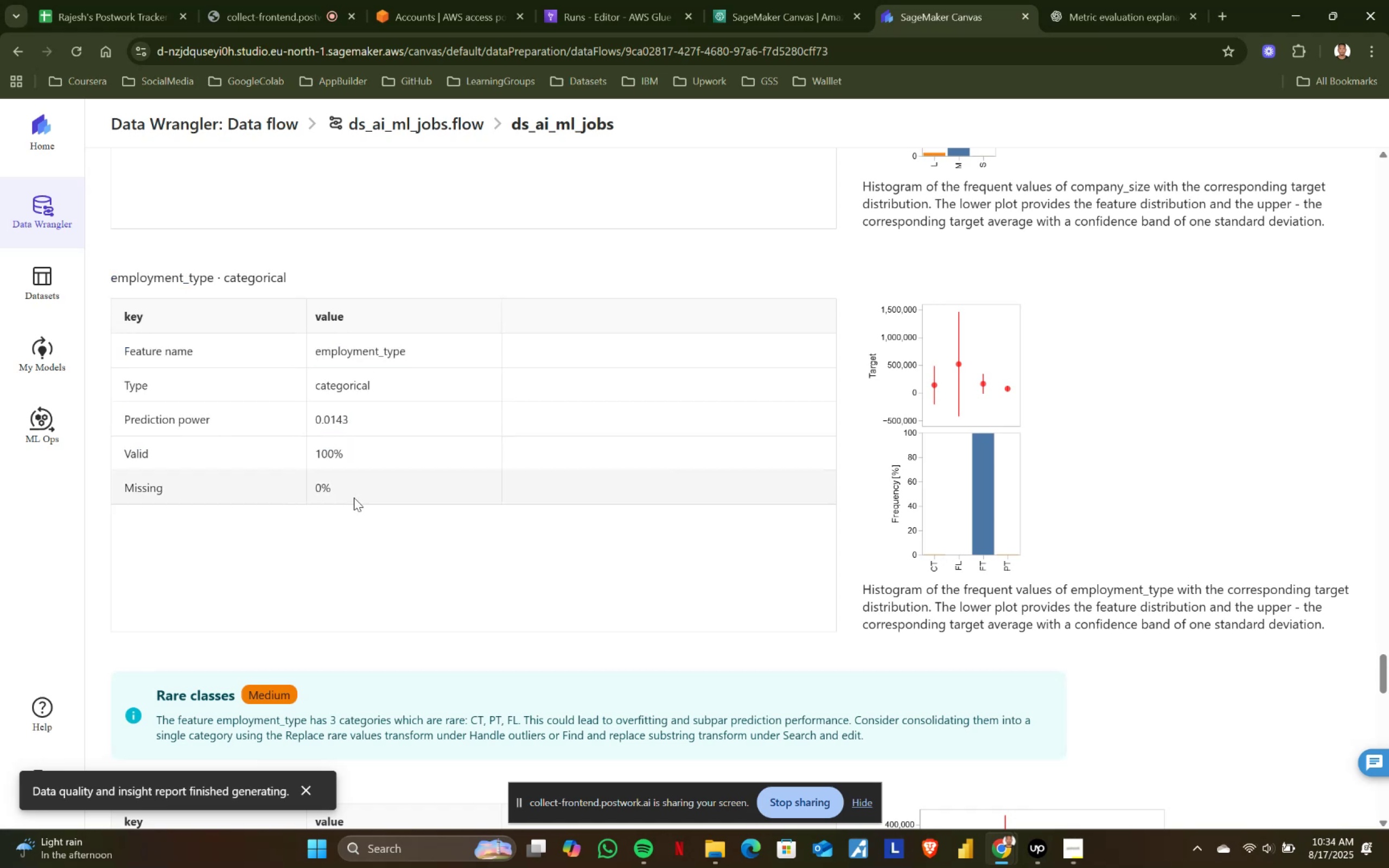 
left_click_drag(start_coordinate=[348, 488], to_coordinate=[112, 264])
 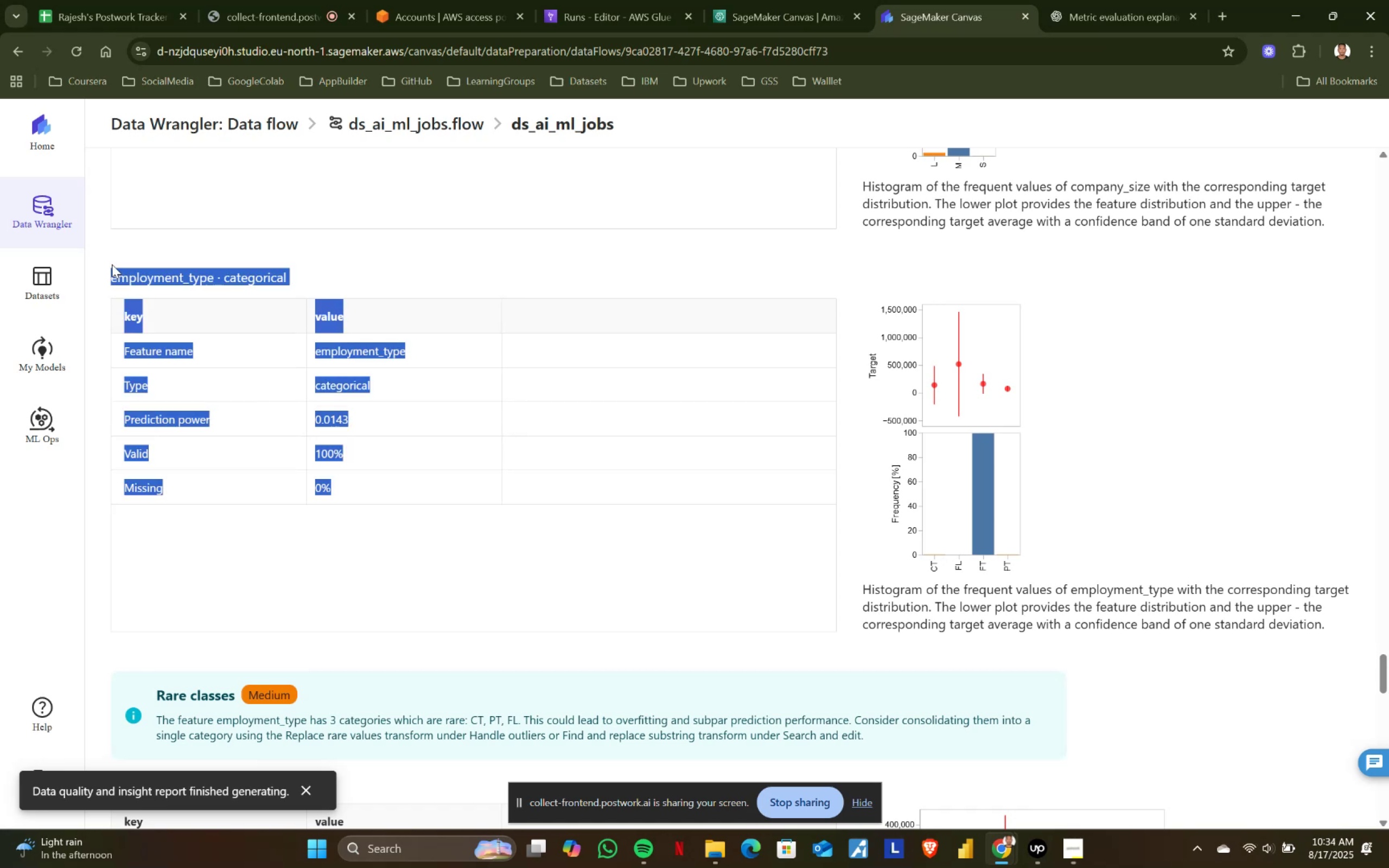 
left_click([112, 264])
 